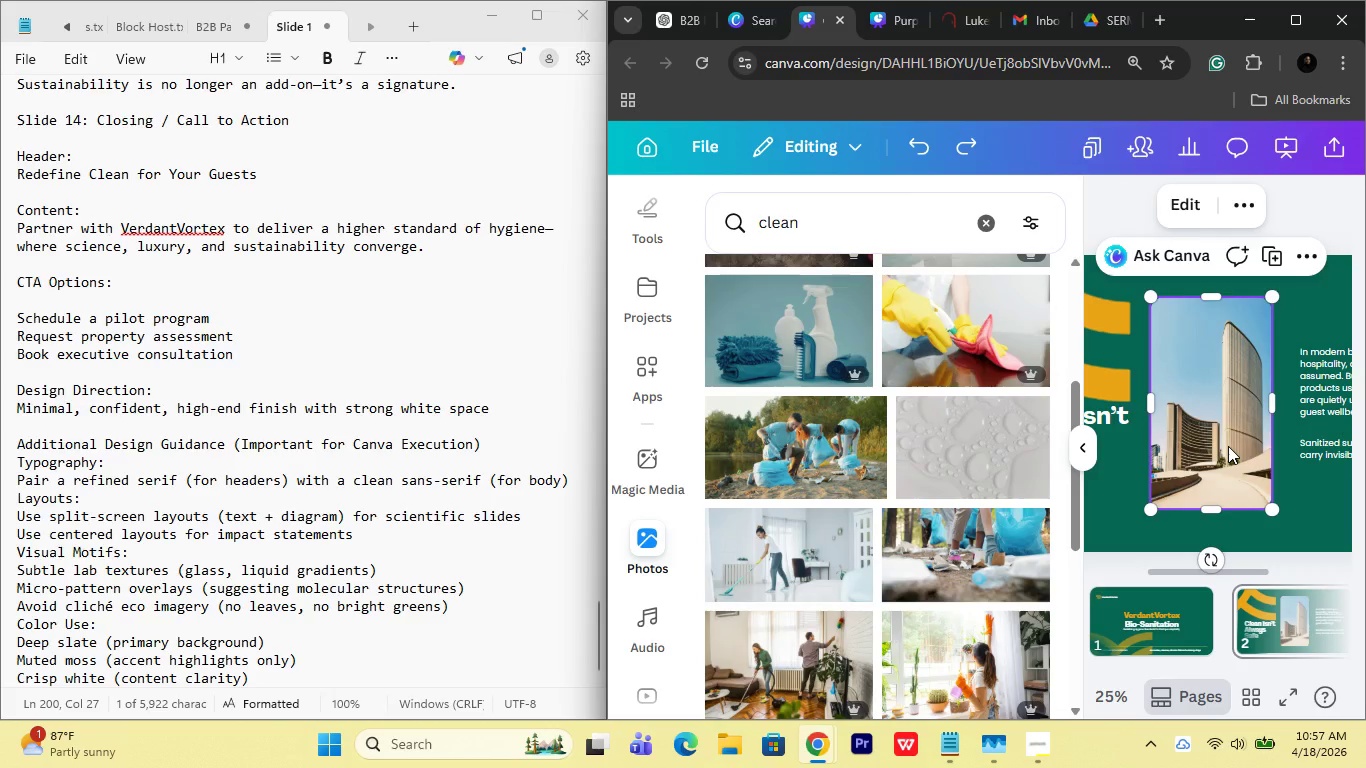 
key(Control+Shift+Z)
 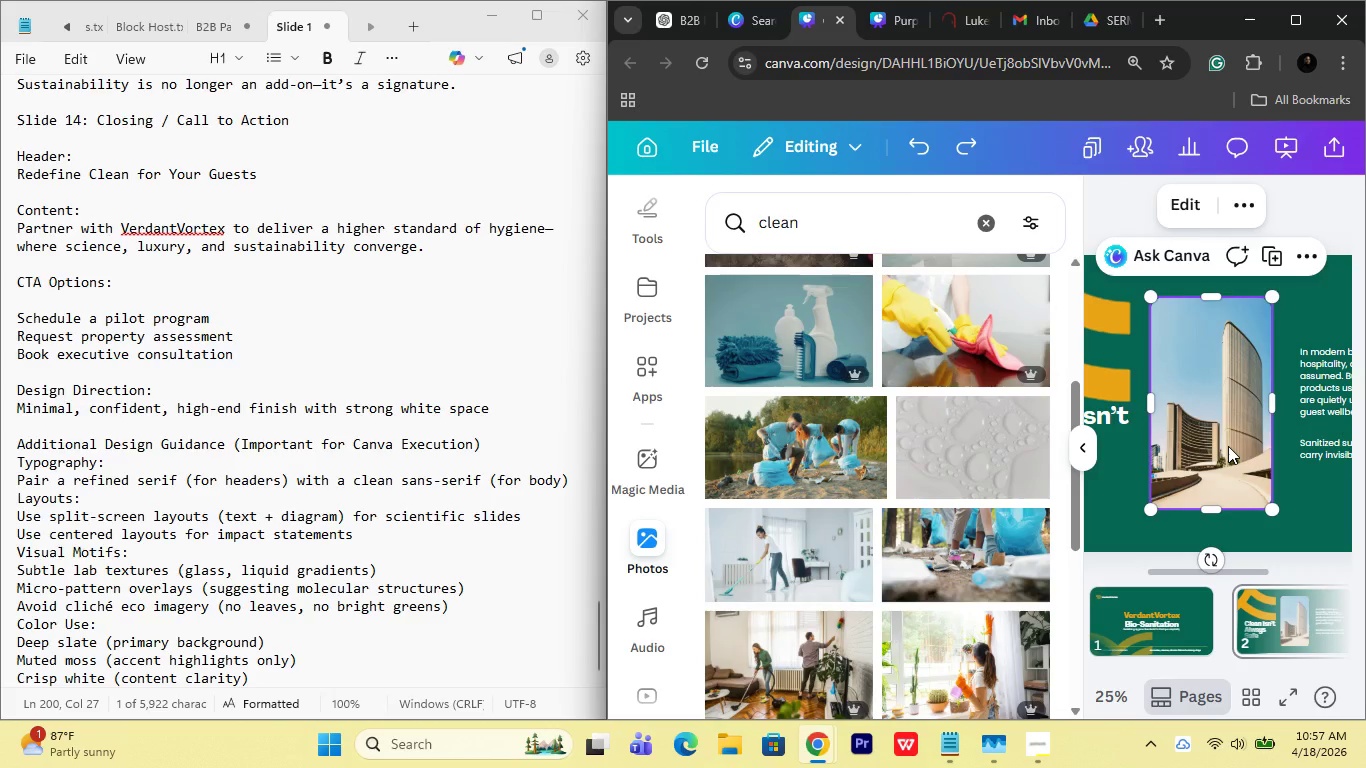 
key(Control+Shift+Z)
 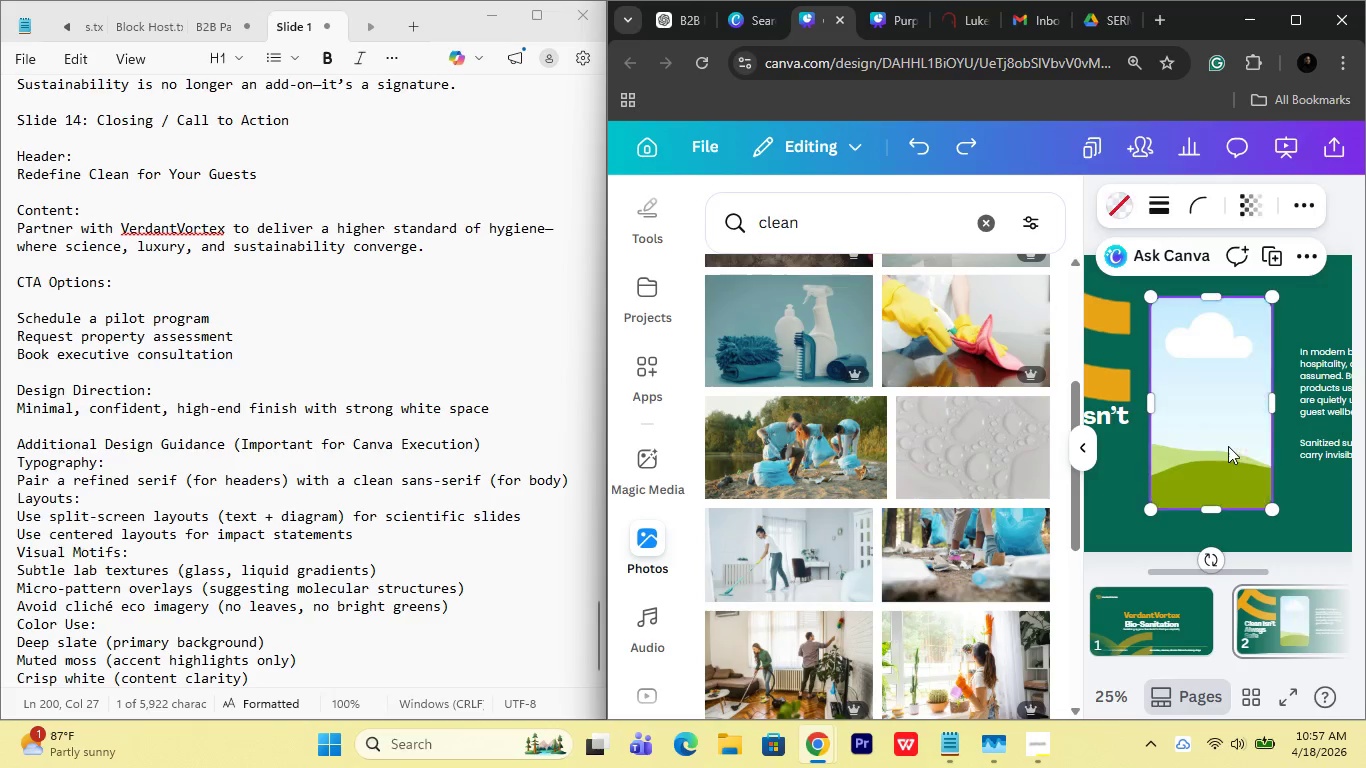 
key(Control+Shift+Z)
 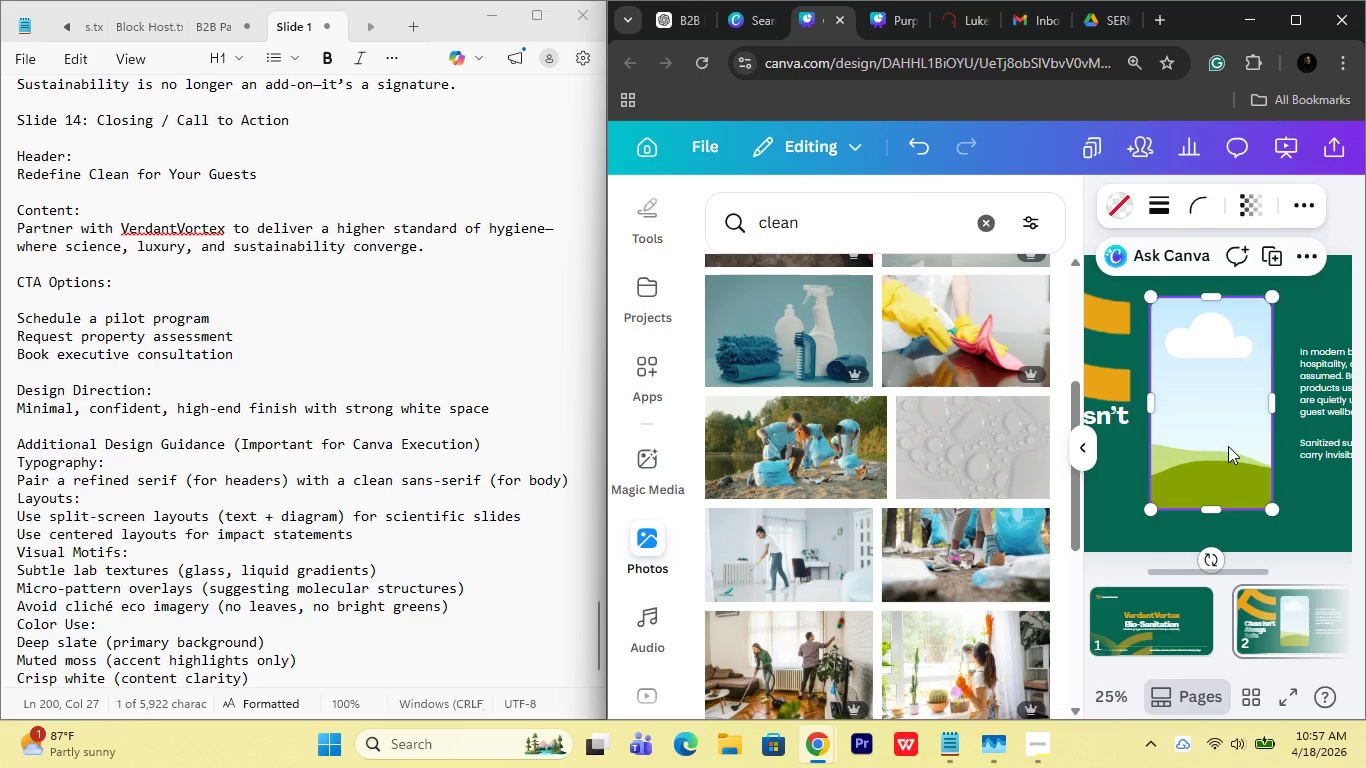 
key(Control+Z)
 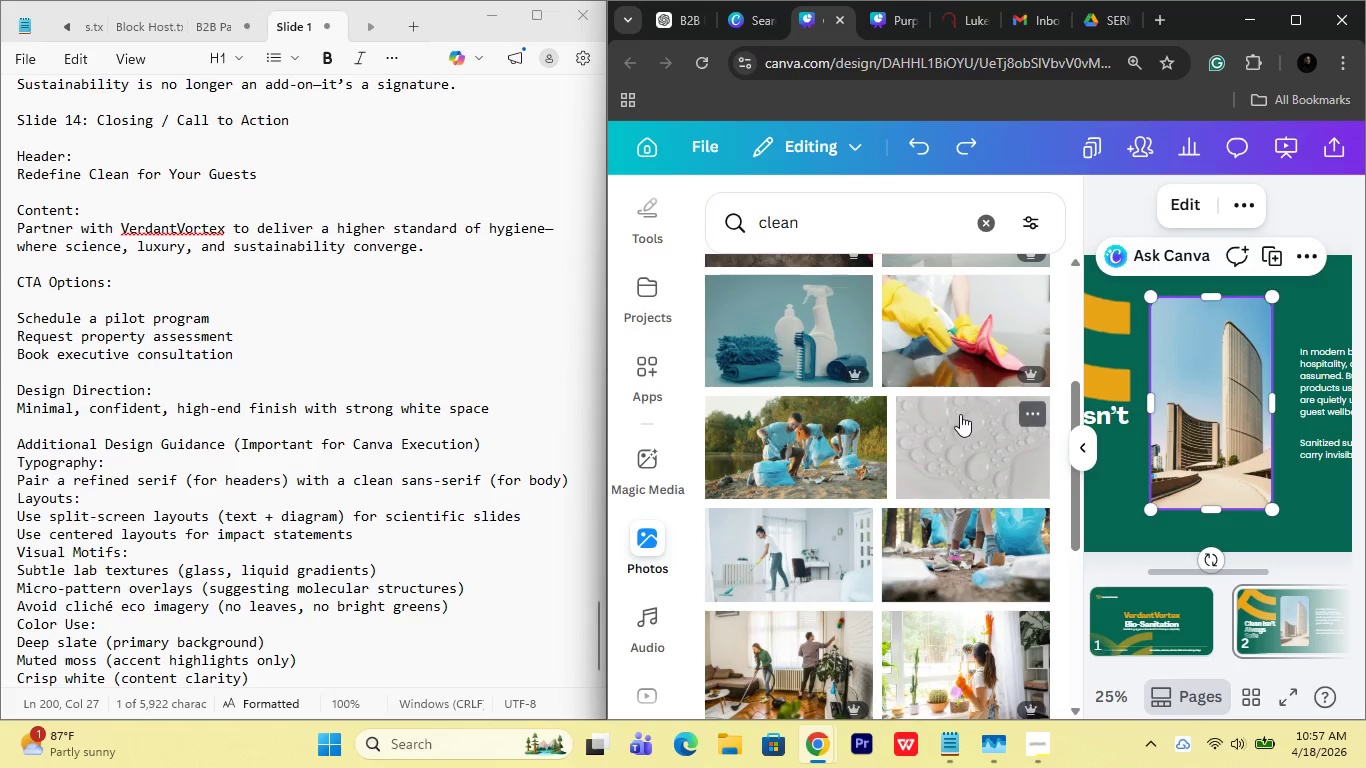 
left_click_drag(start_coordinate=[960, 414], to_coordinate=[1198, 417])
 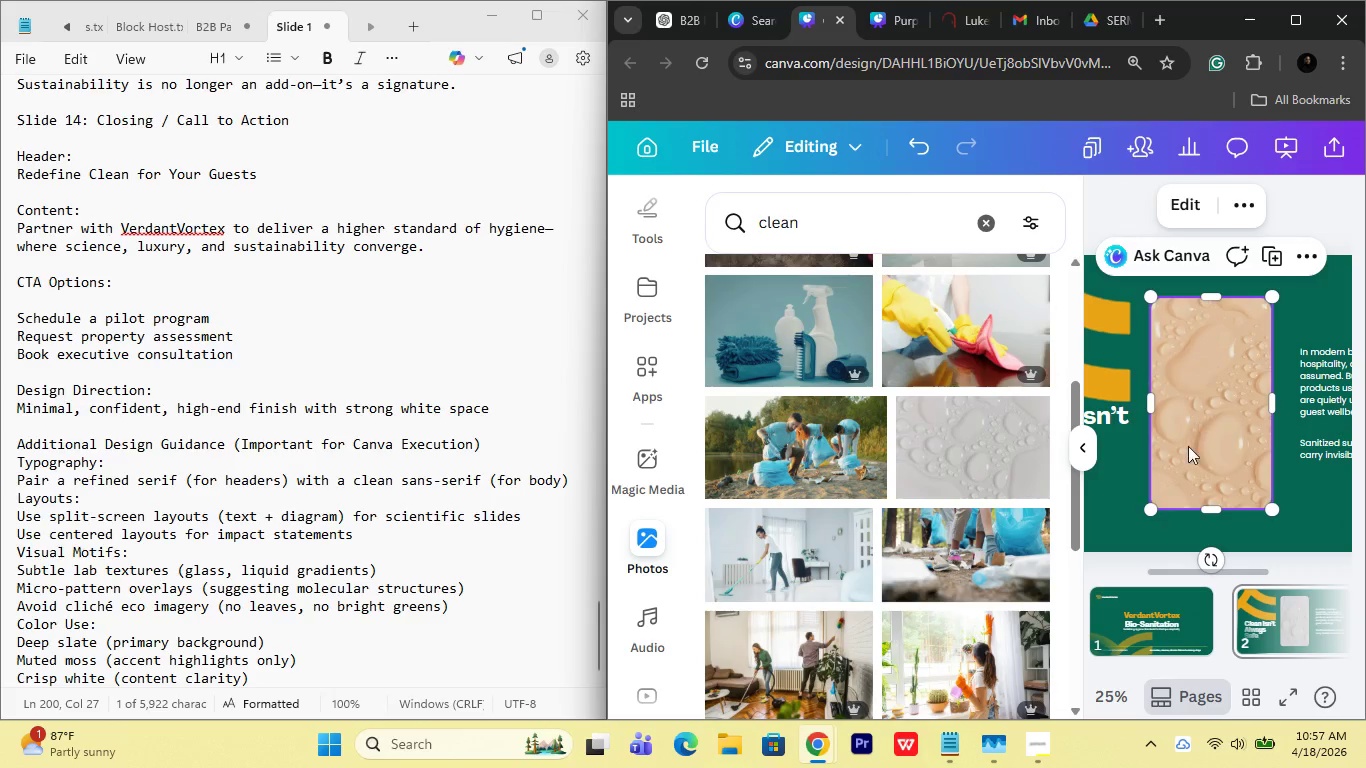 
key(Control+Z)
 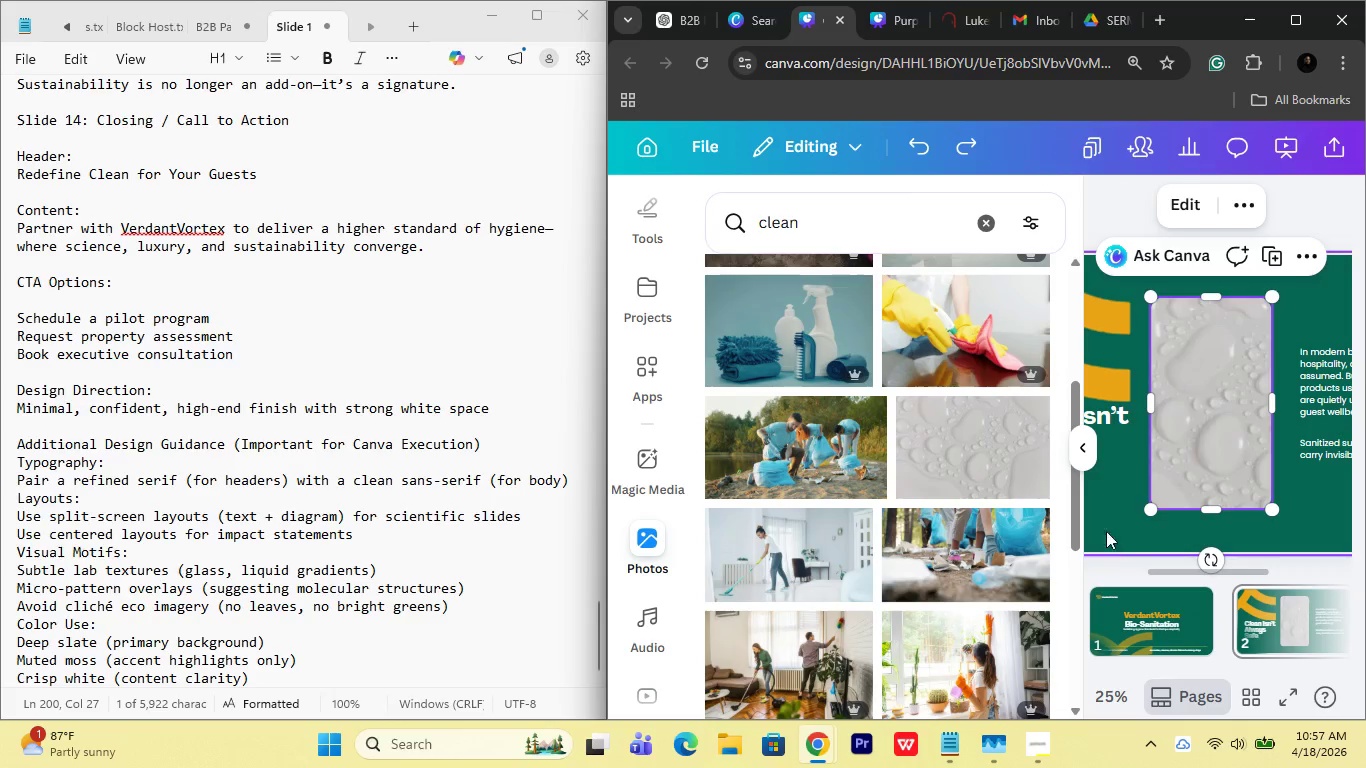 
left_click([1104, 525])
 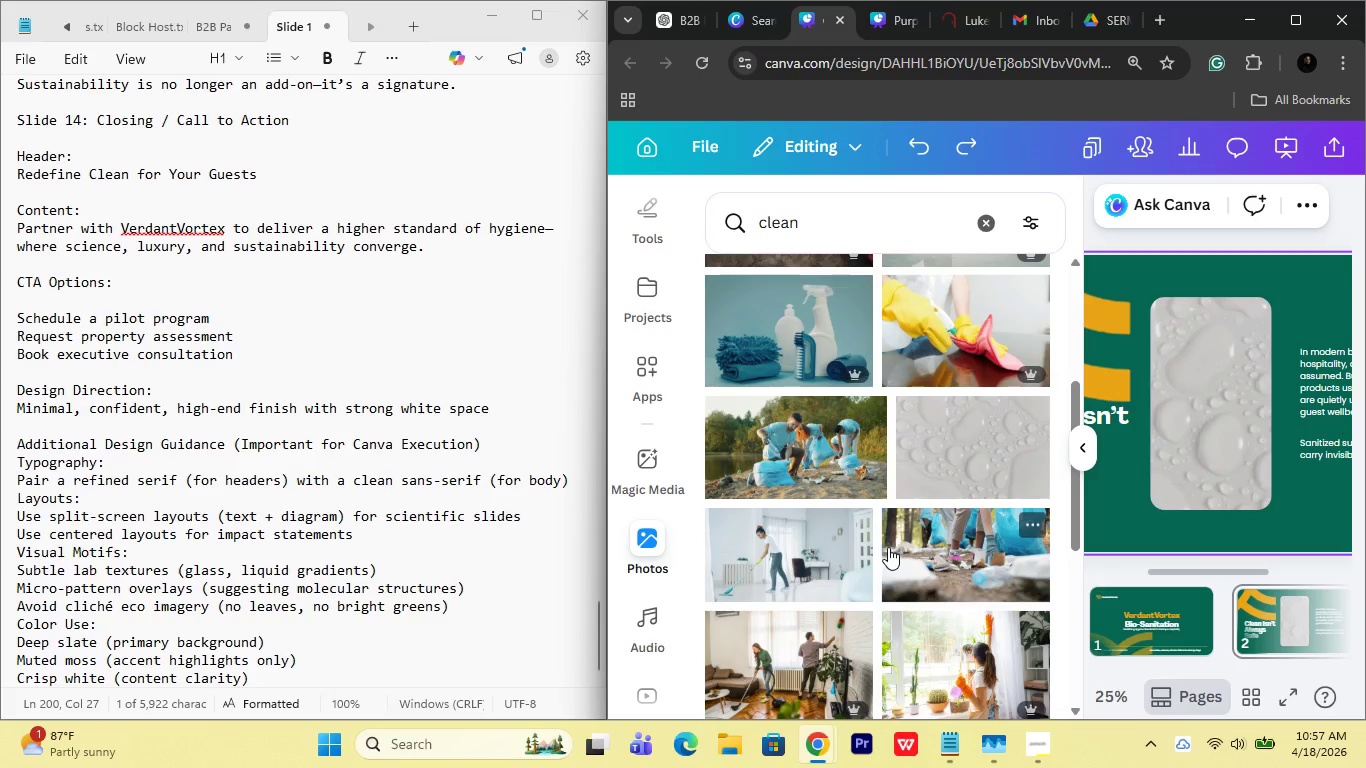 
scroll: coordinate [817, 559], scroll_direction: down, amount: 1.0
 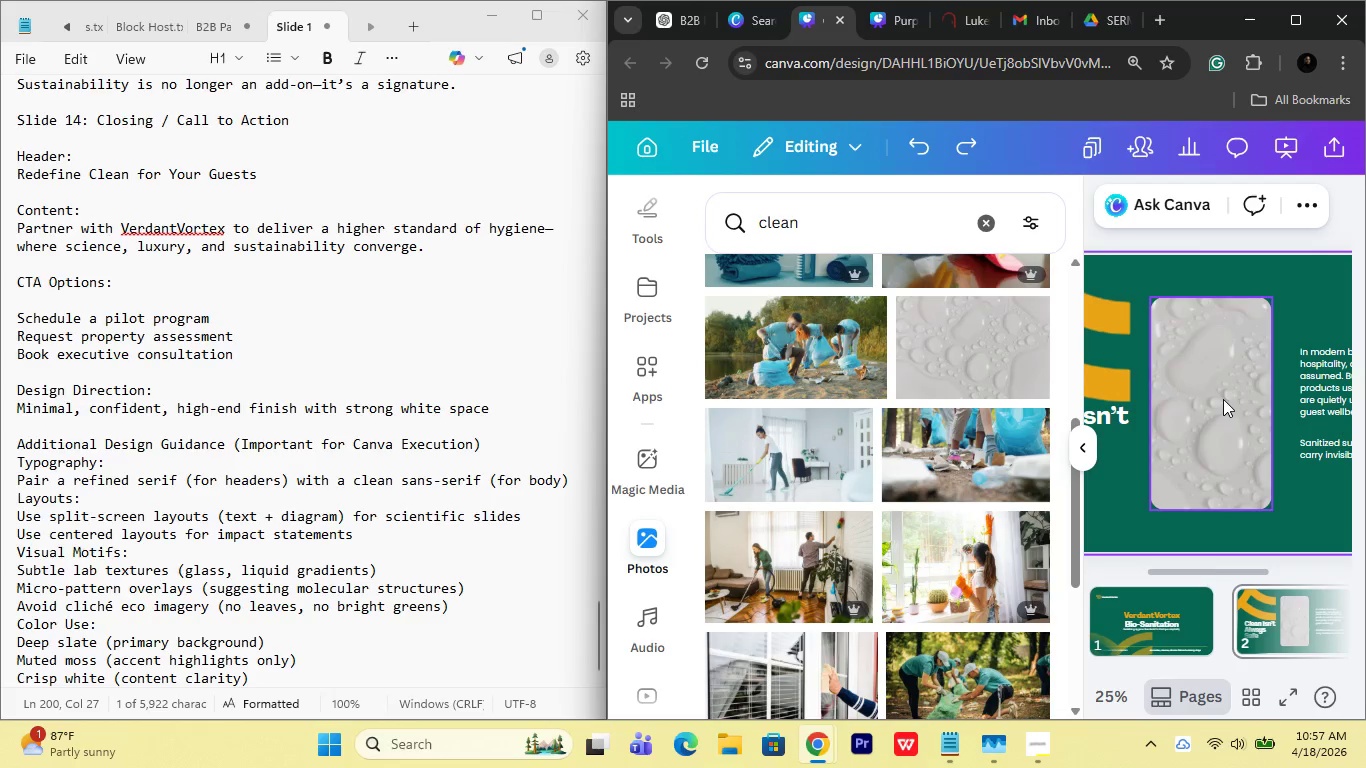 
double_click([1223, 399])
 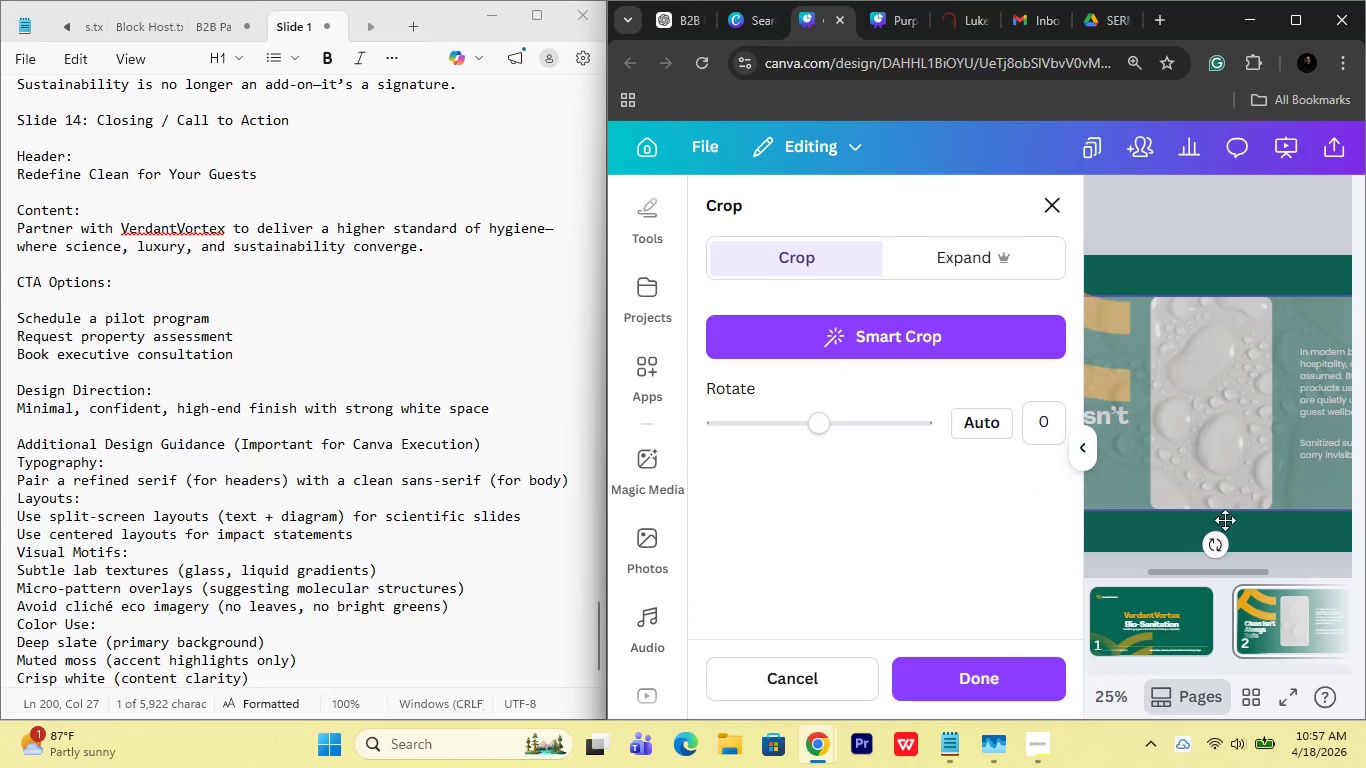 
left_click_drag(start_coordinate=[1224, 536], to_coordinate=[1086, 414])
 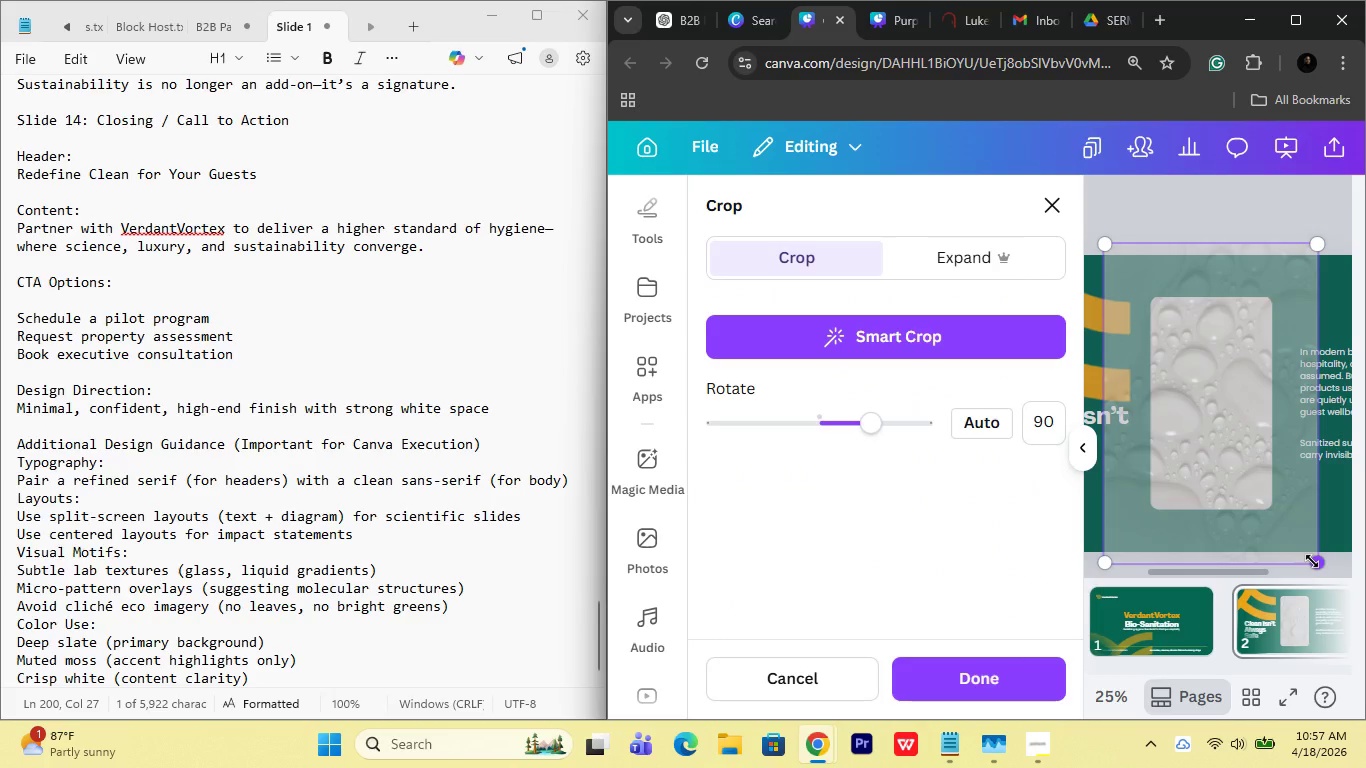 
hold_key(key=AltRight, duration=0.81)
left_click_drag(start_coordinate=[1312, 561], to_coordinate=[1288, 491])
 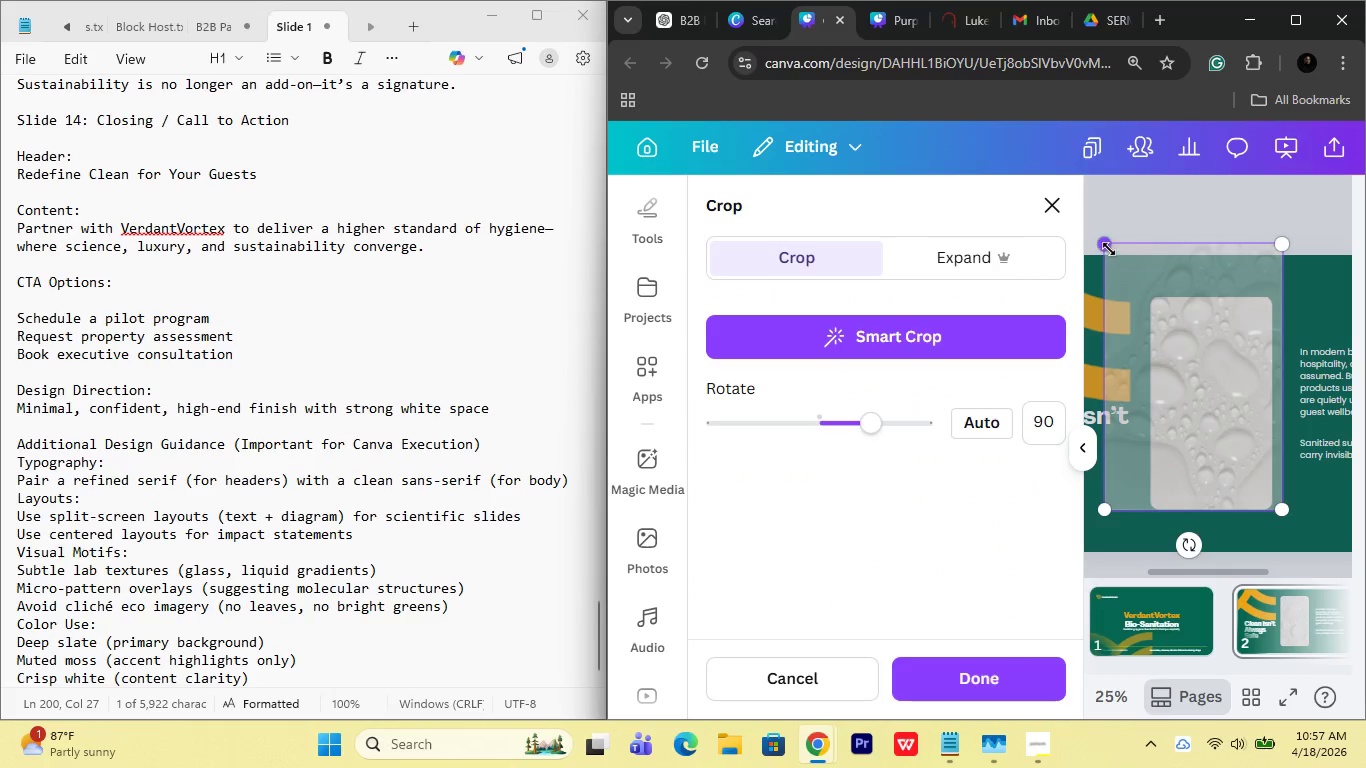 
left_click_drag(start_coordinate=[1108, 247], to_coordinate=[1207, 363])
 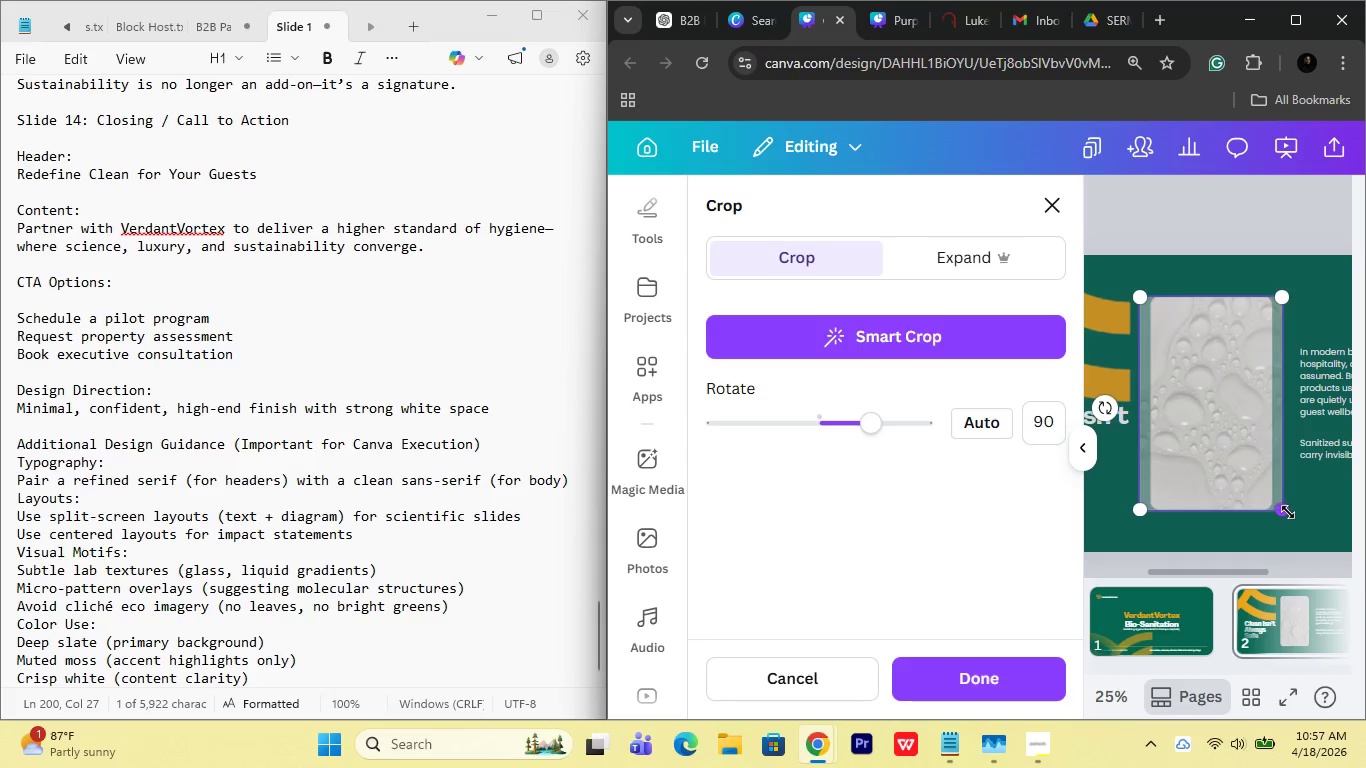 
left_click_drag(start_coordinate=[1288, 512], to_coordinate=[1278, 476])
 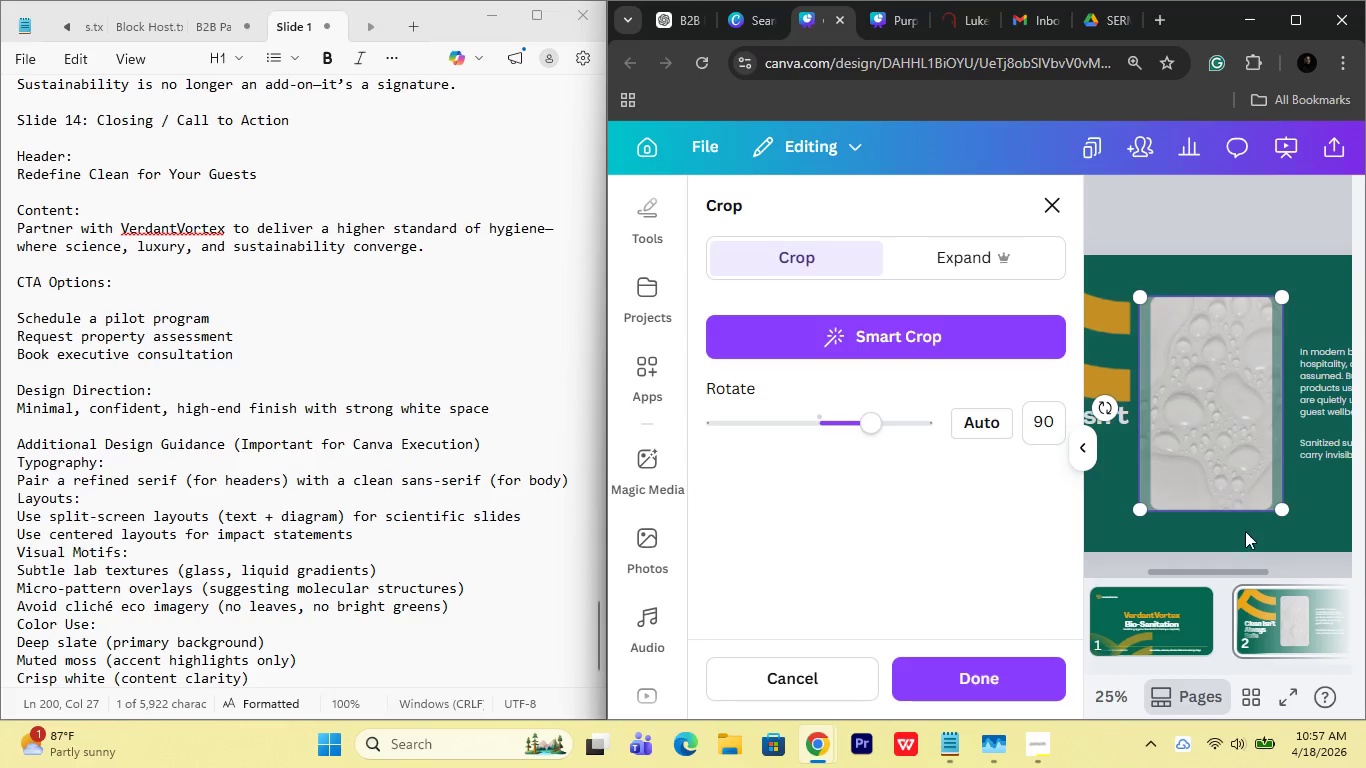 
double_click([1245, 531])
 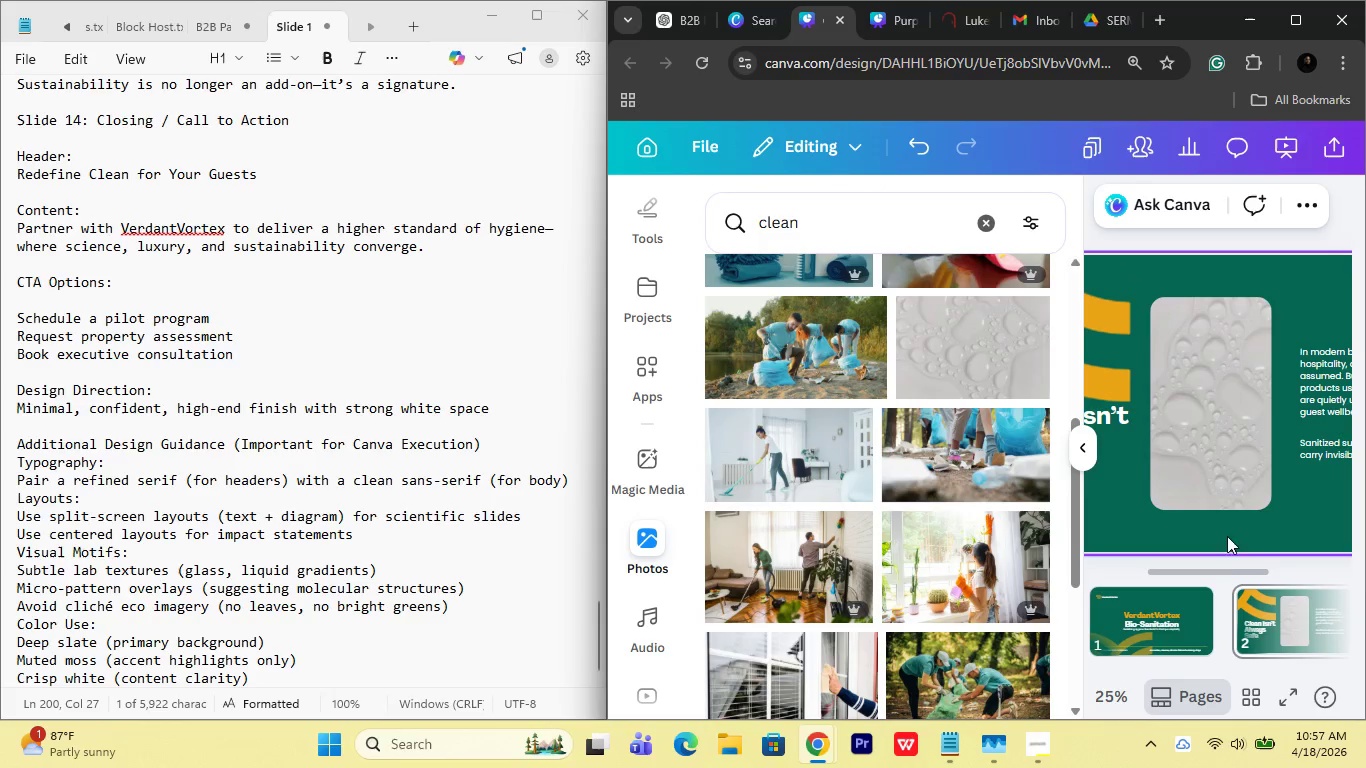 
scroll: coordinate [1231, 600], scroll_direction: down, amount: 2.0
 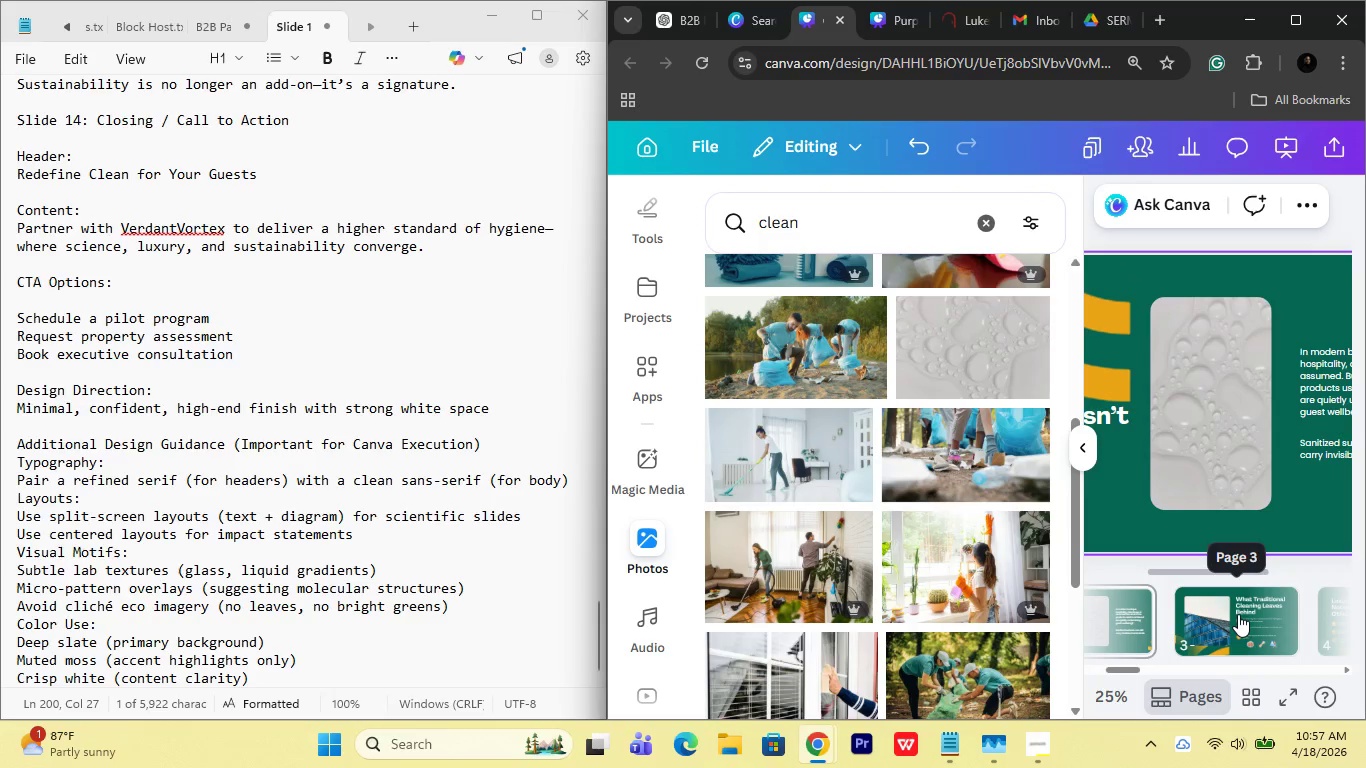 
left_click([1238, 614])
 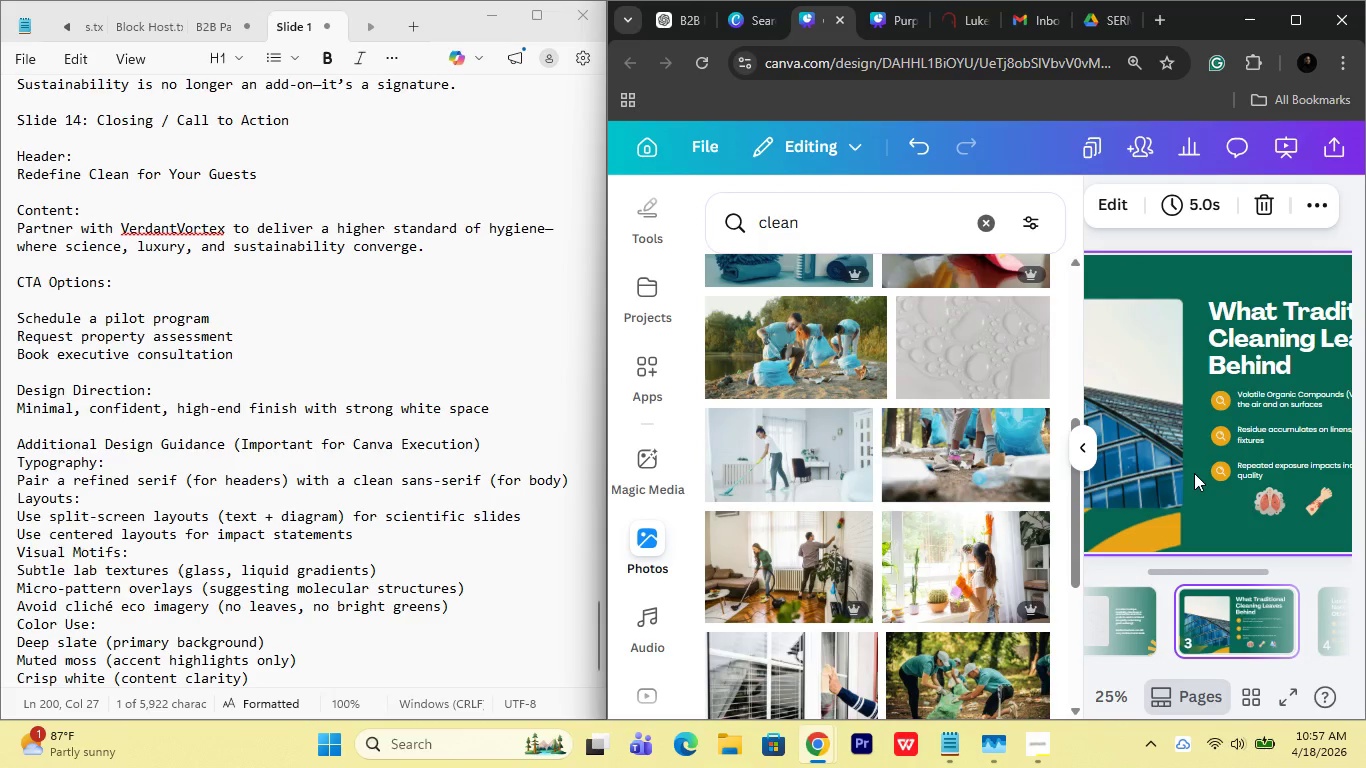 
scroll: coordinate [945, 575], scroll_direction: down, amount: 3.0
 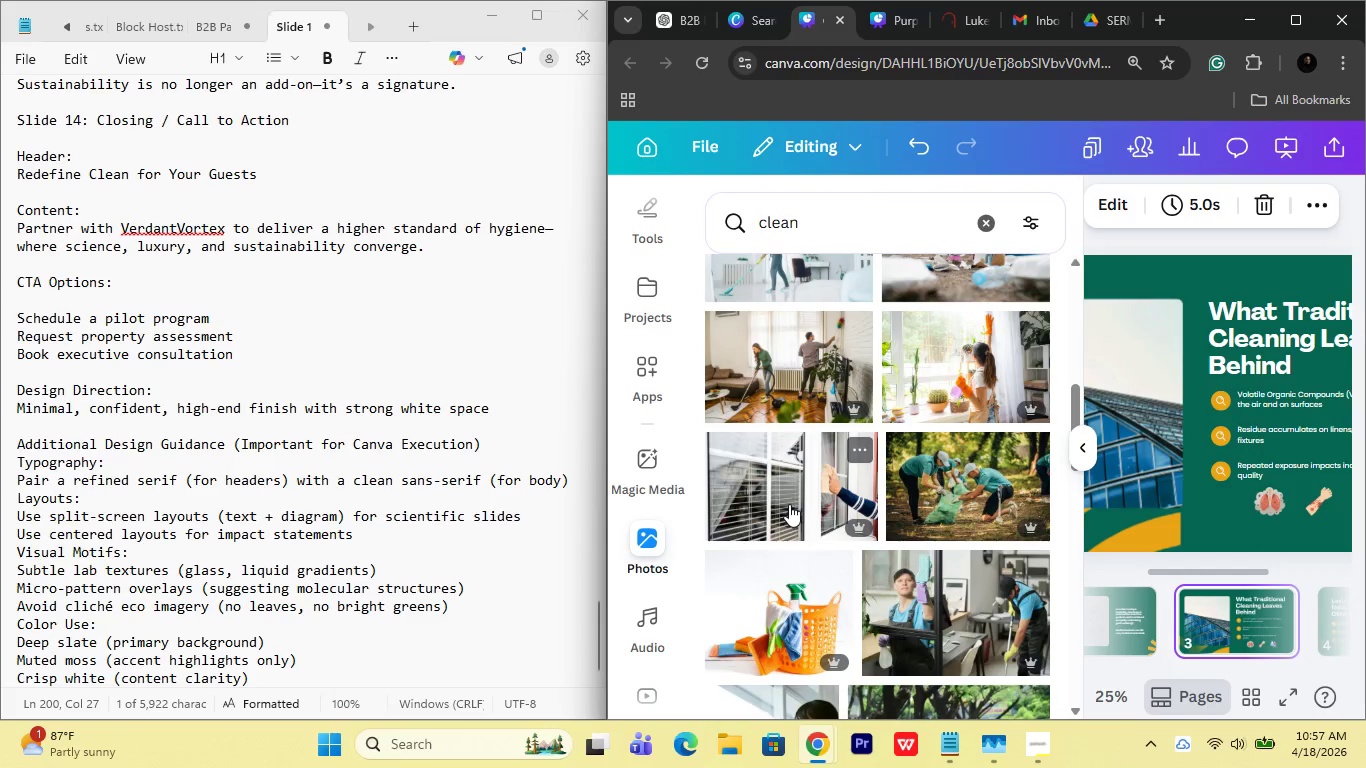 
left_click_drag(start_coordinate=[789, 504], to_coordinate=[1098, 496])
 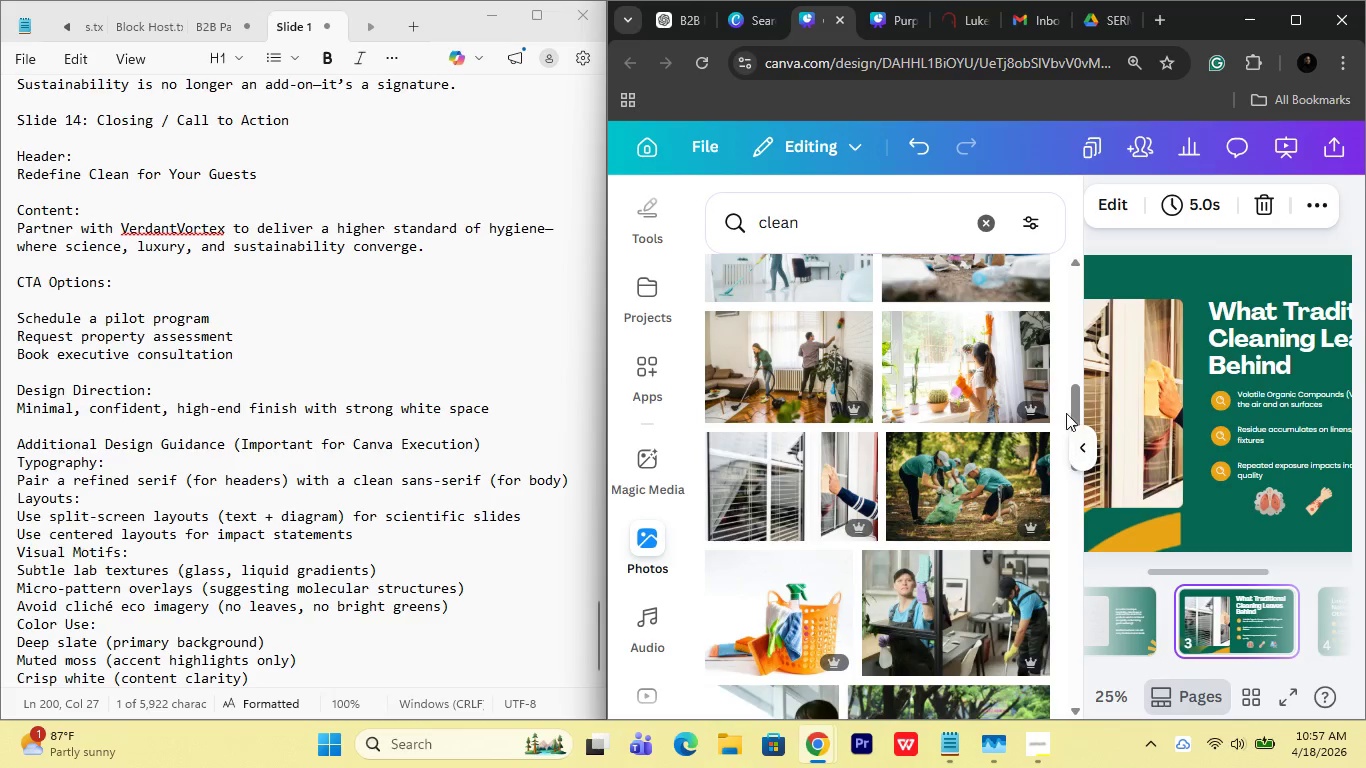 
left_click([1078, 458])
 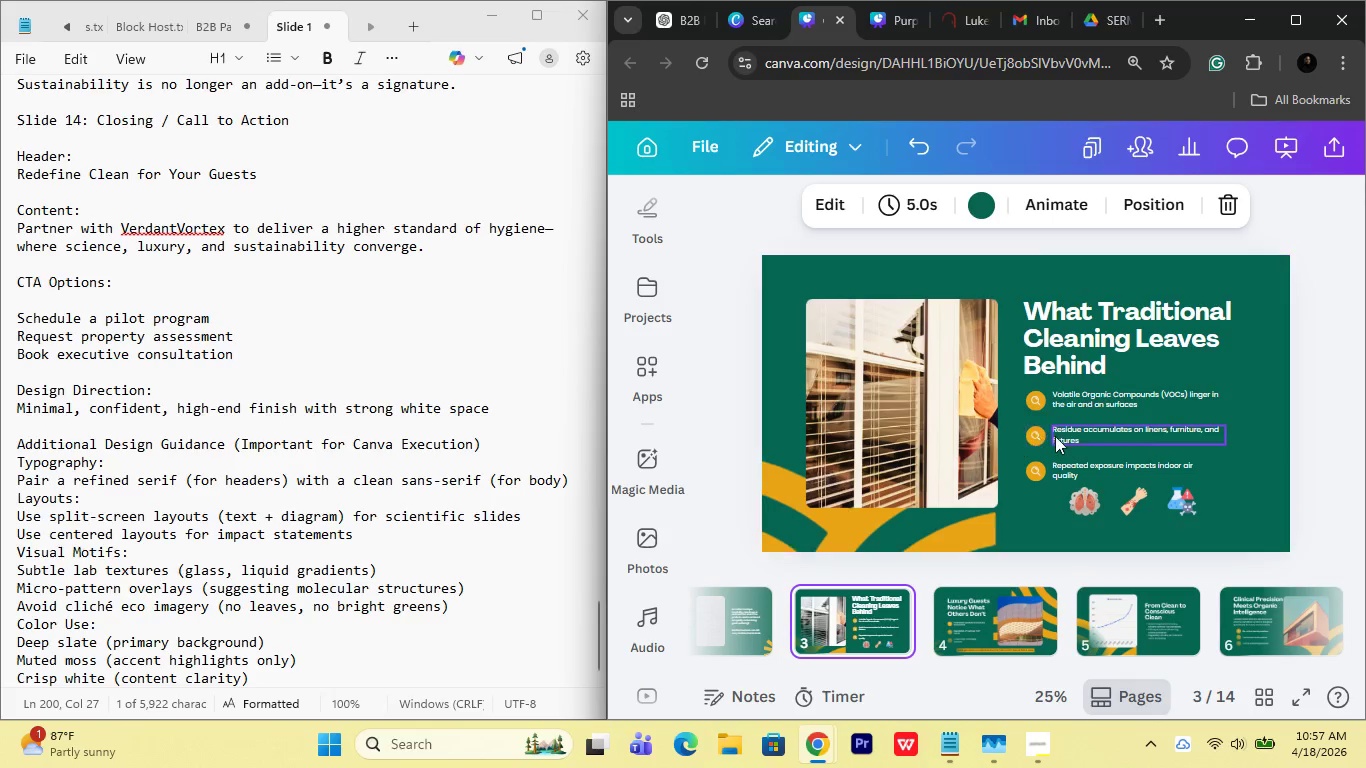 
key(Control+Z)
 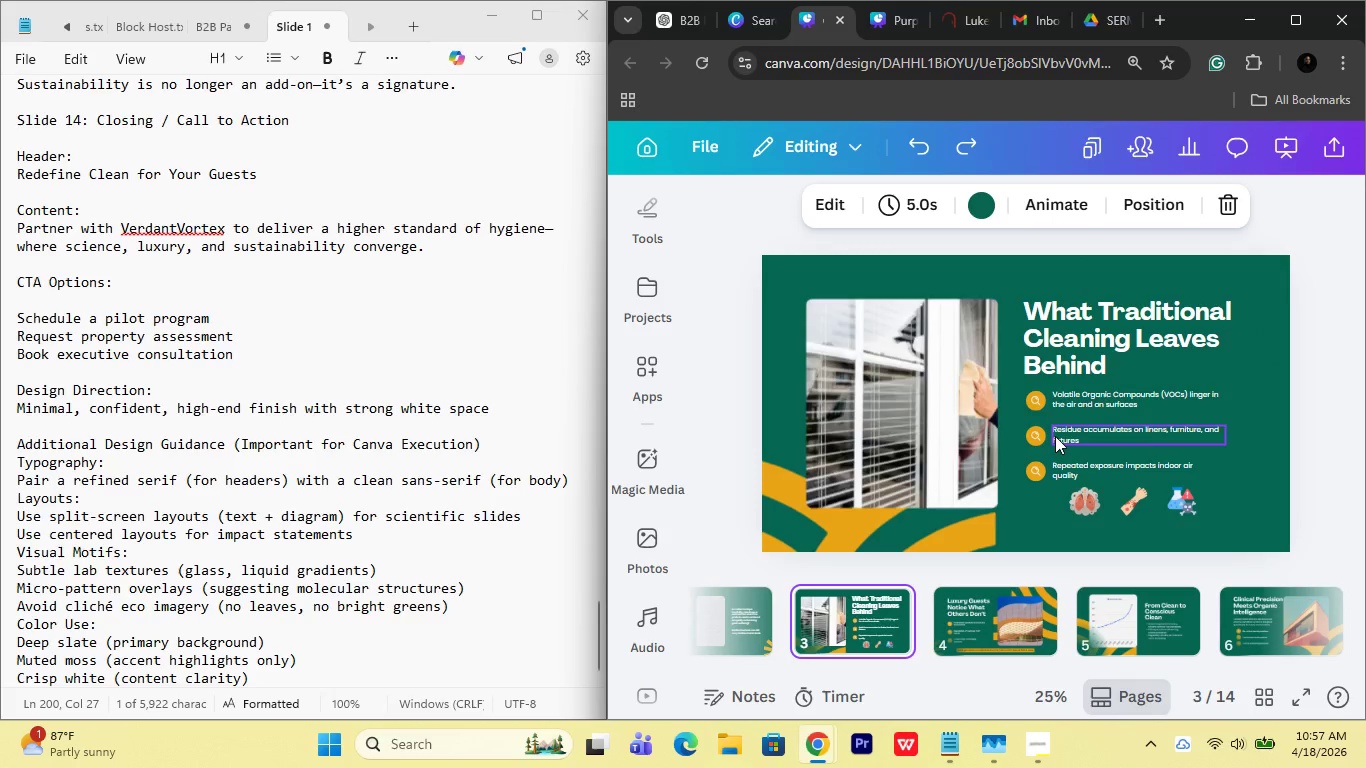 
key(Control+Z)
 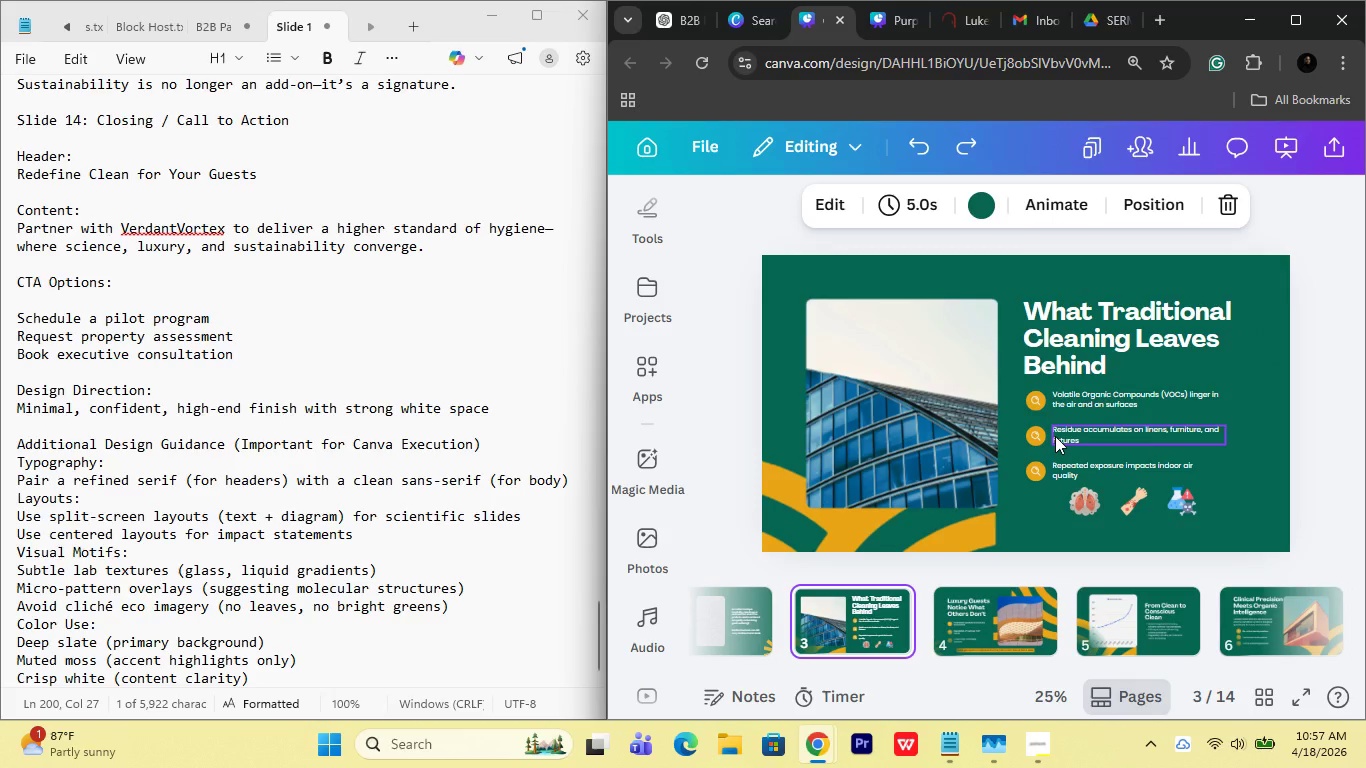 
key(Control+Shift+Z)
 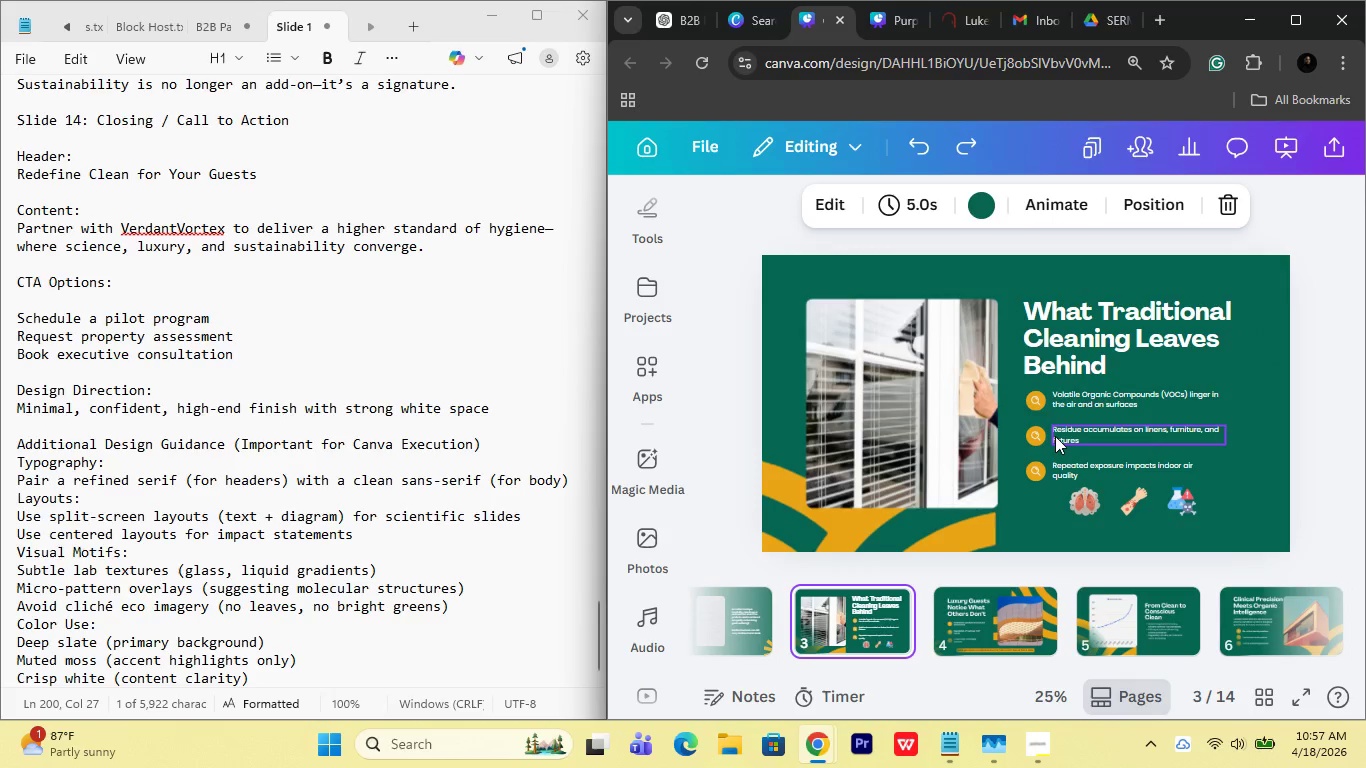 
key(Control+Shift+Z)
 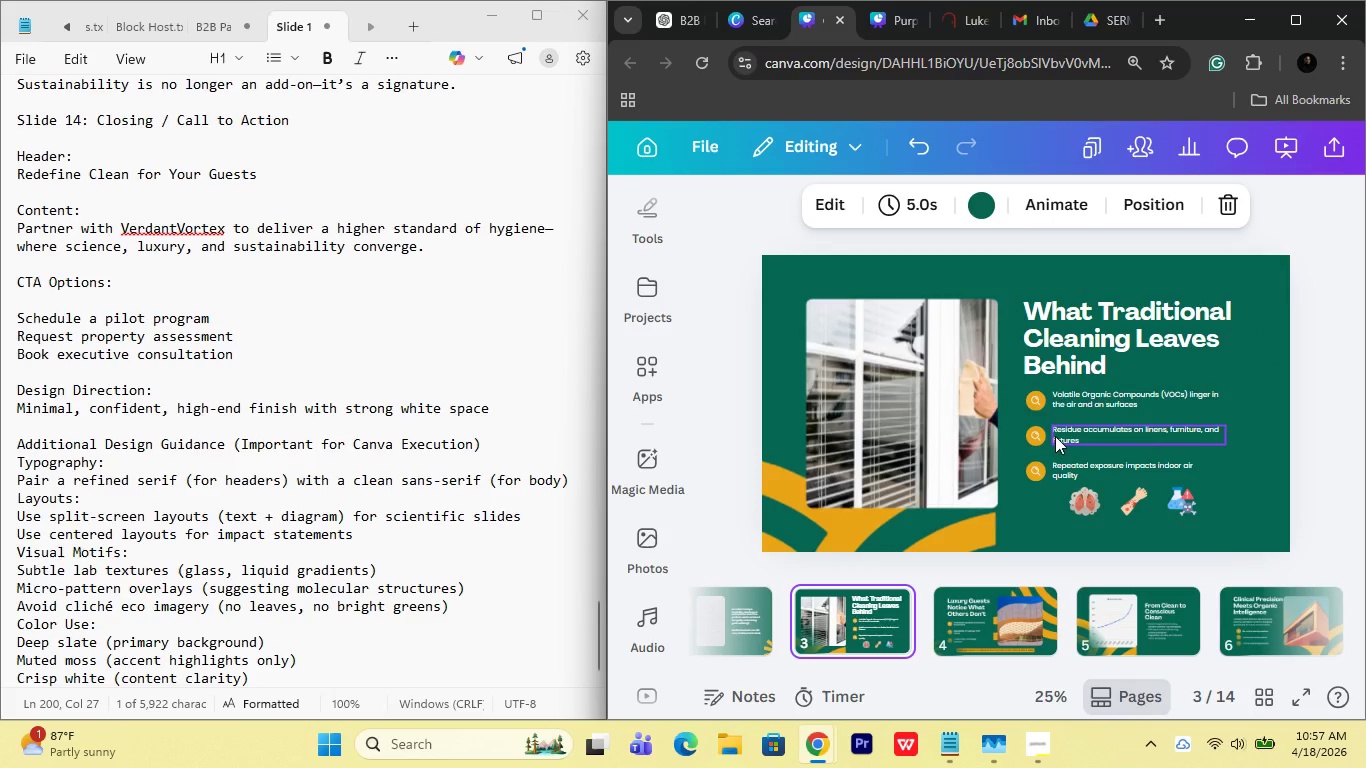 
key(Control+ControlLeft)
 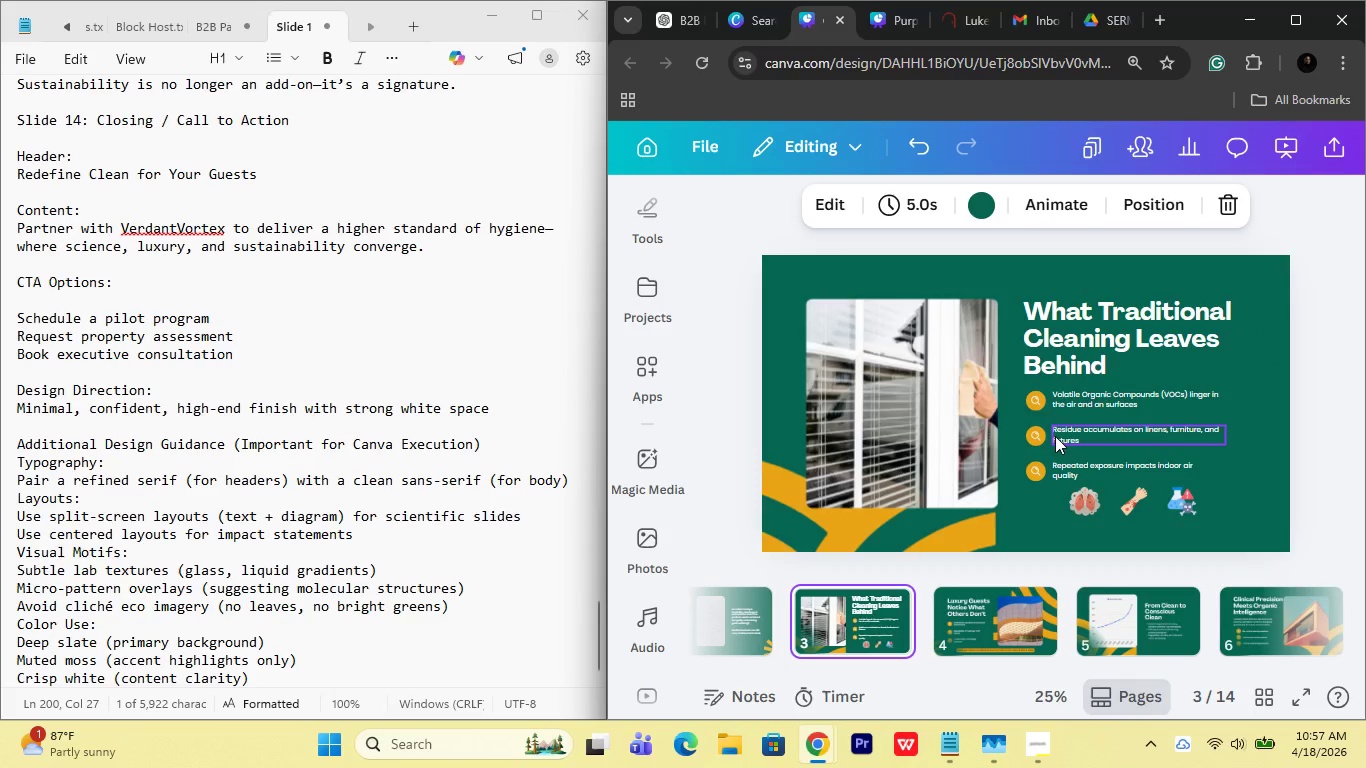 
key(Control+Shift+ShiftLeft)
 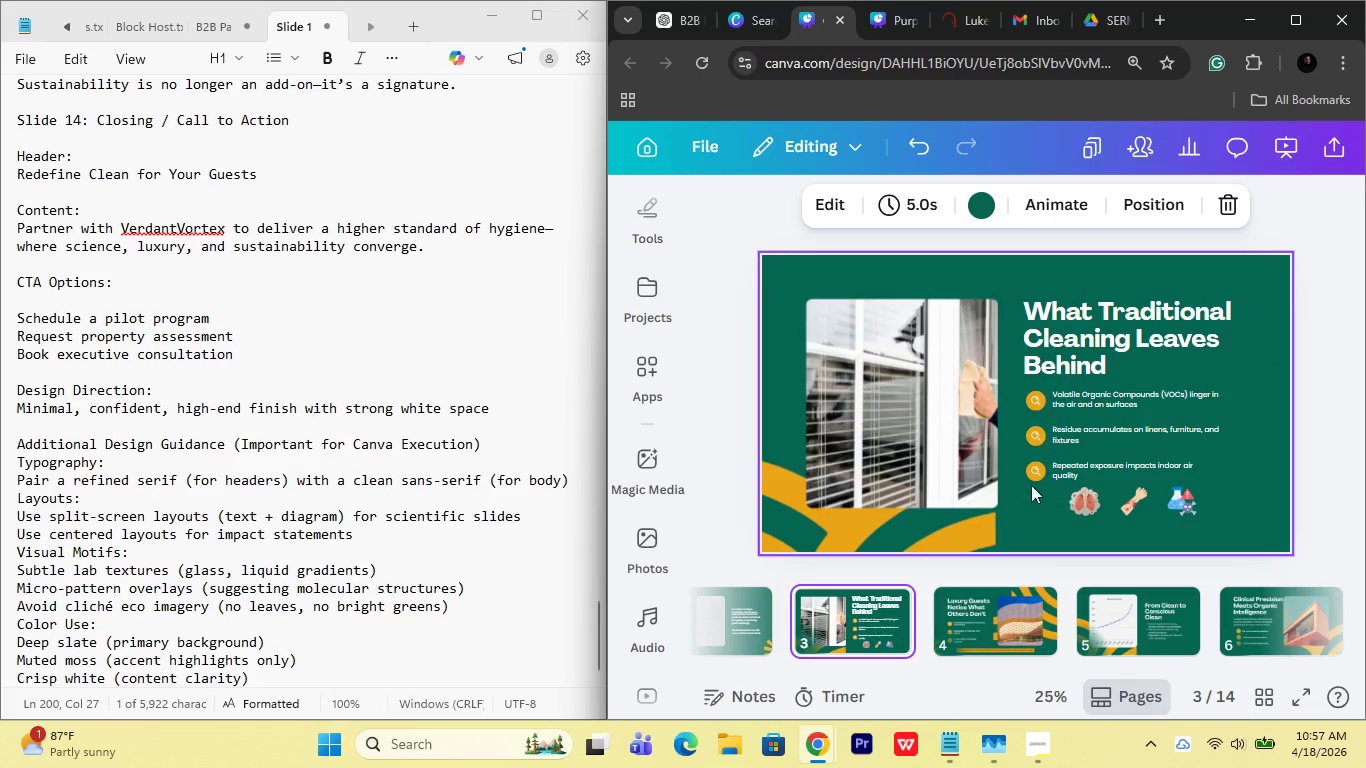 
key(Control+Shift+Z)
 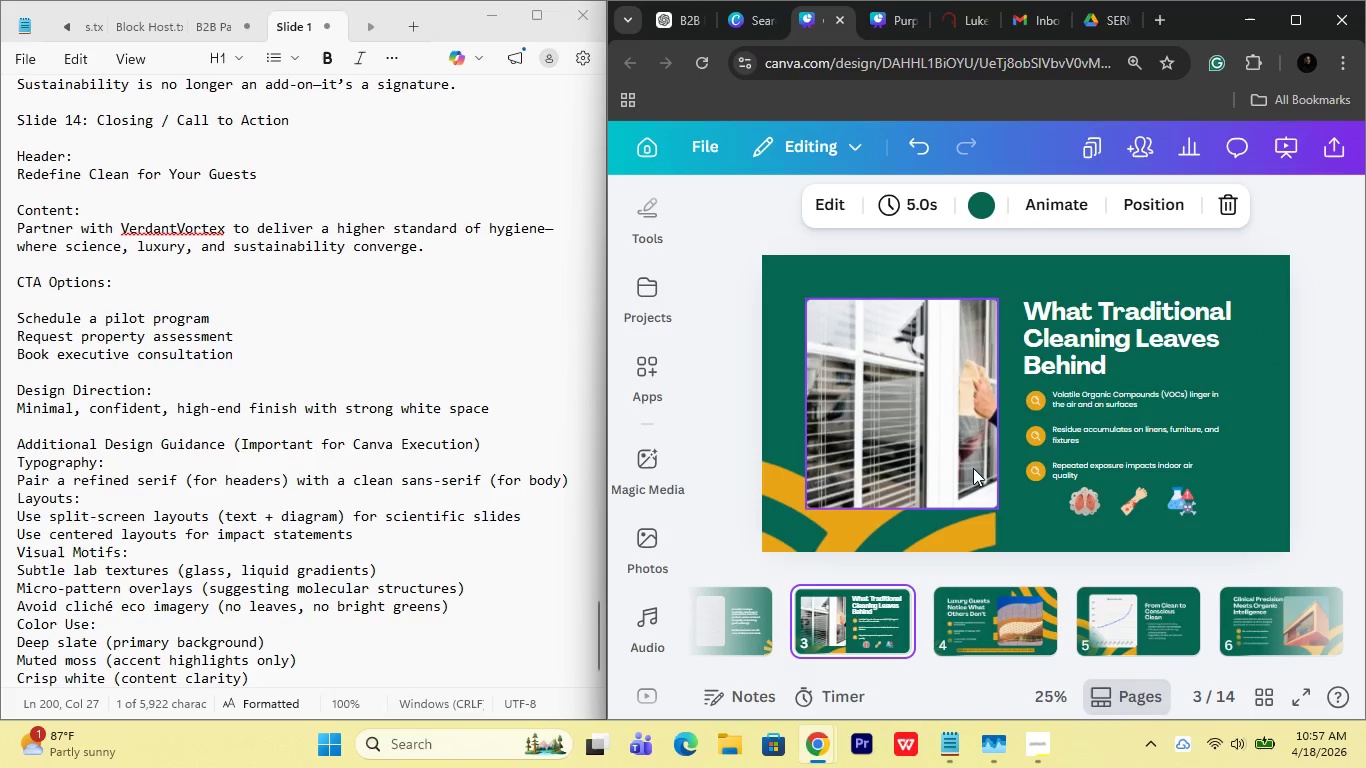 
left_click([952, 457])
 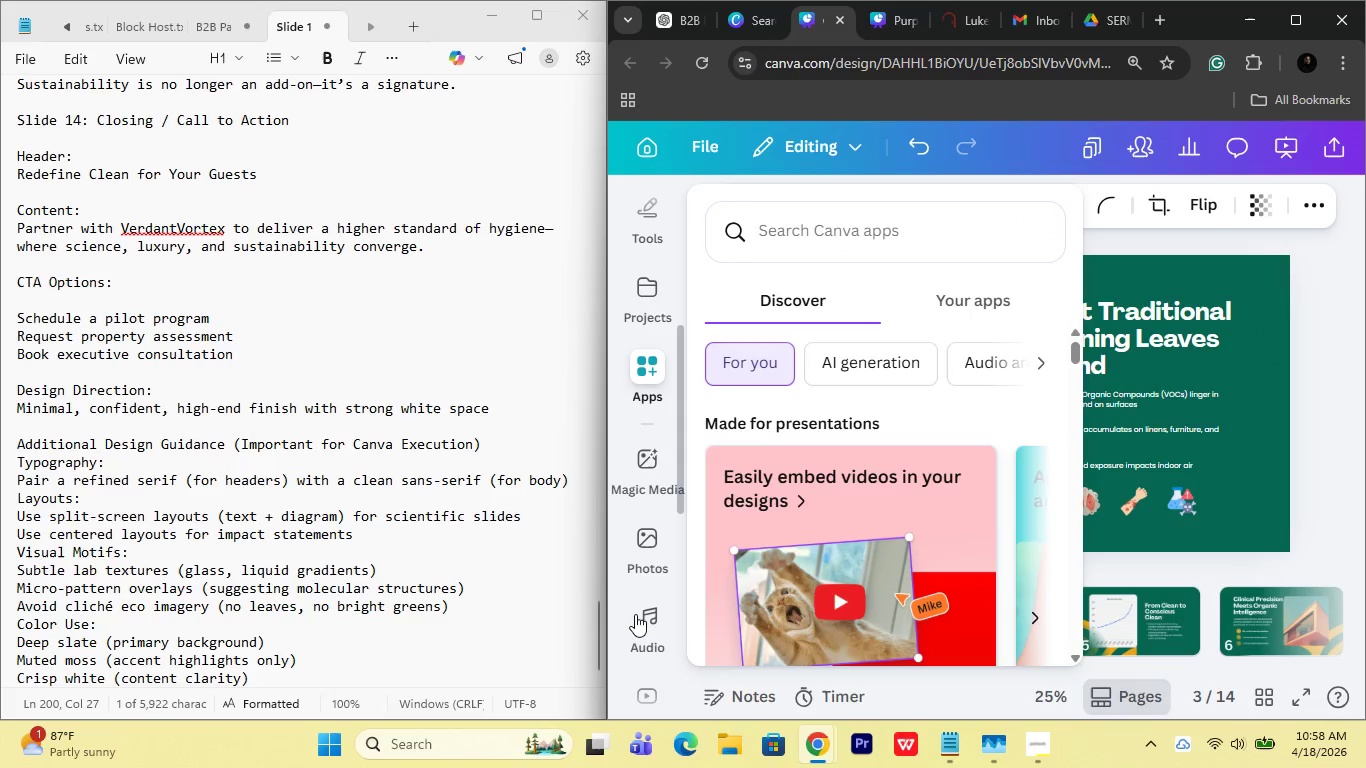 
left_click([638, 535])
 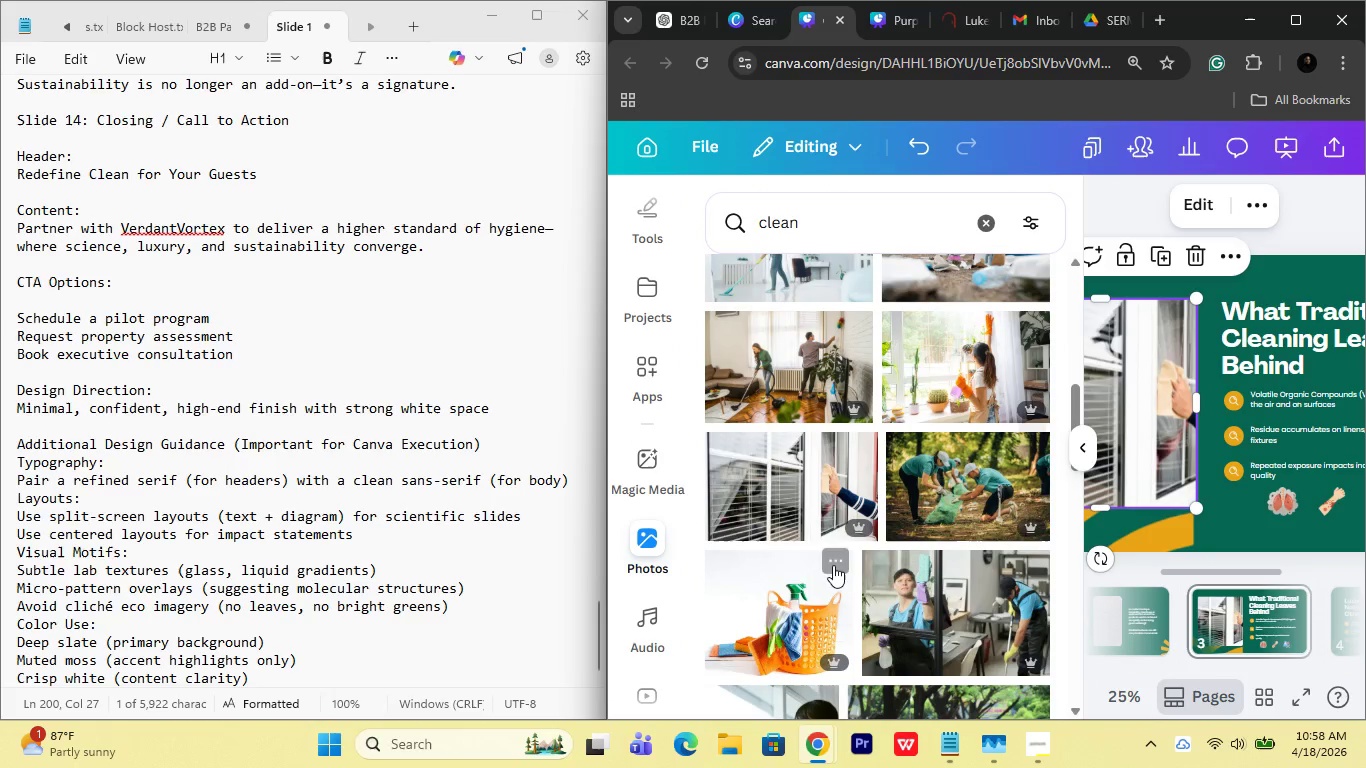 
scroll: coordinate [865, 526], scroll_direction: up, amount: 4.0
 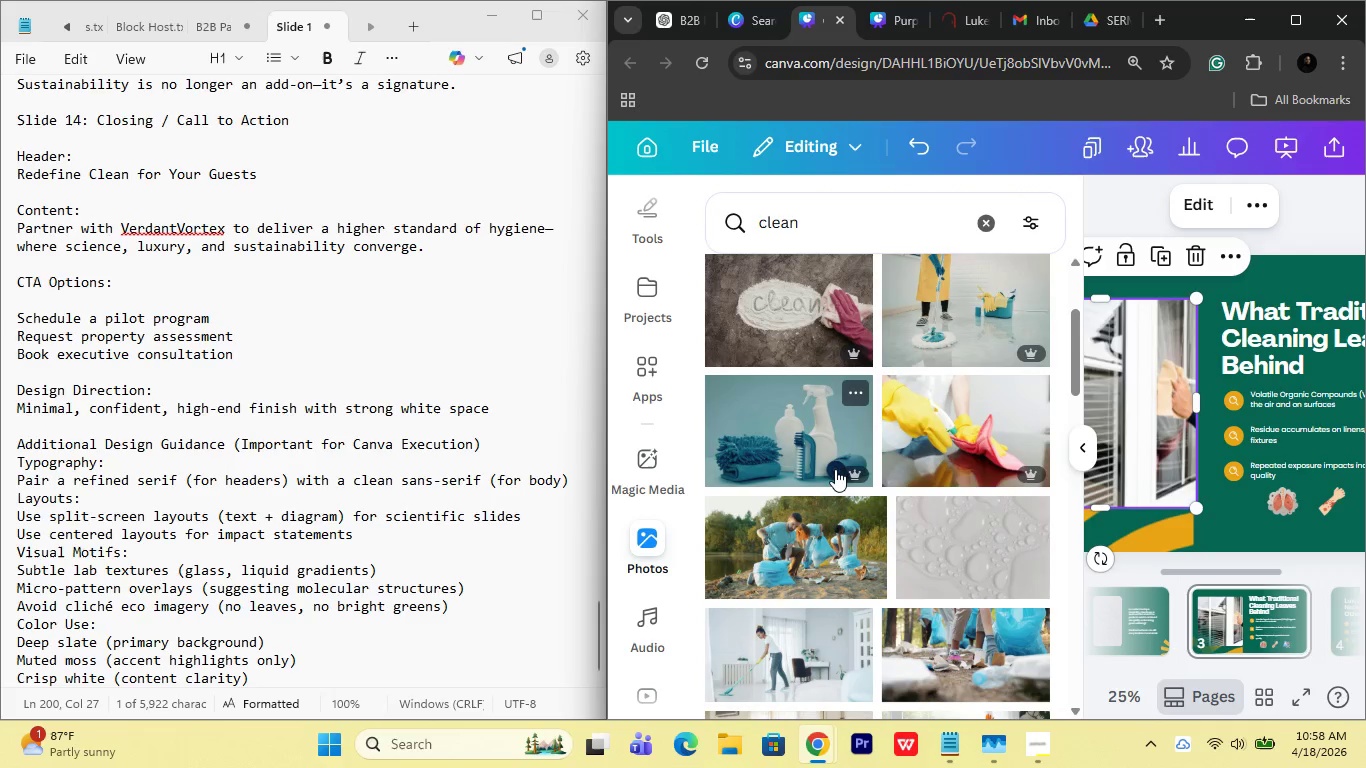 
scroll: coordinate [938, 538], scroll_direction: down, amount: 14.0
 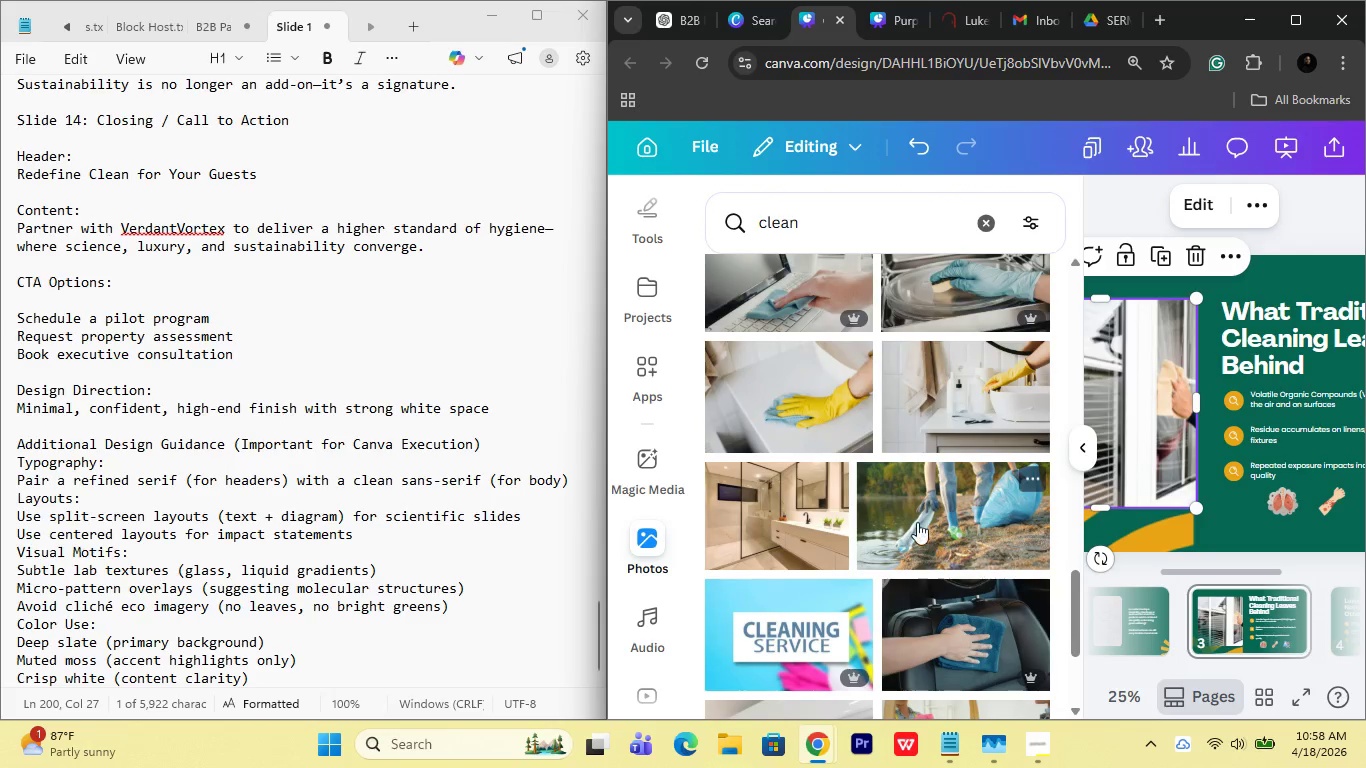 
scroll: coordinate [967, 495], scroll_direction: down, amount: 13.0
 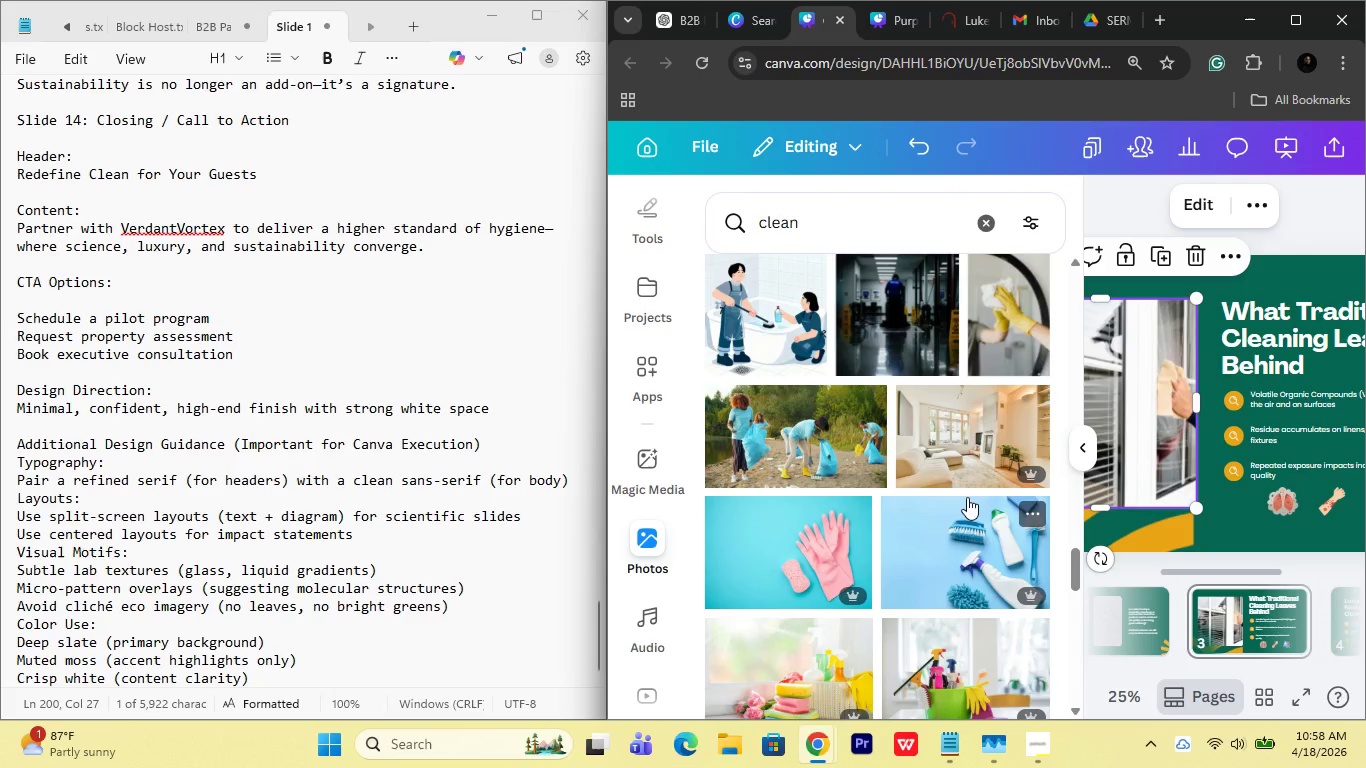 
scroll: coordinate [814, 583], scroll_direction: up, amount: 24.0
 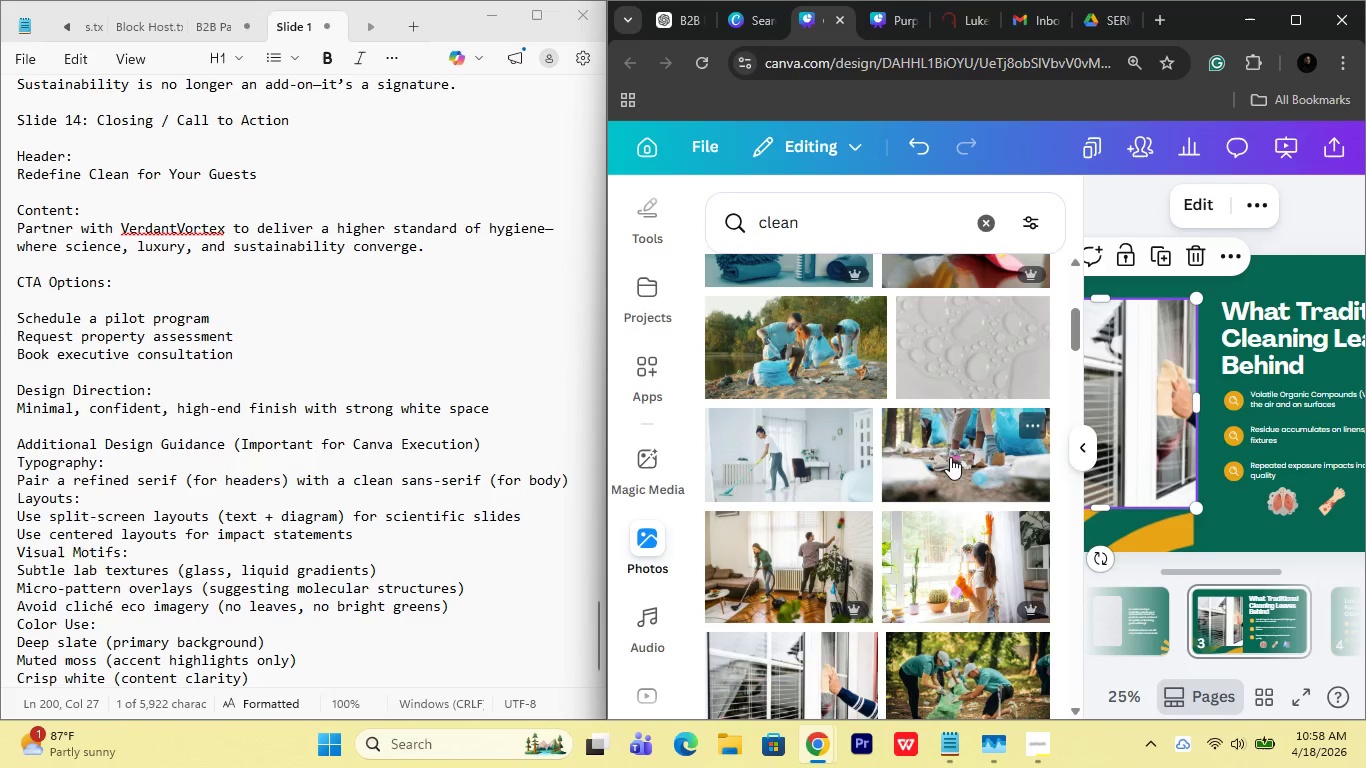 
left_click_drag(start_coordinate=[987, 461], to_coordinate=[1142, 486])
 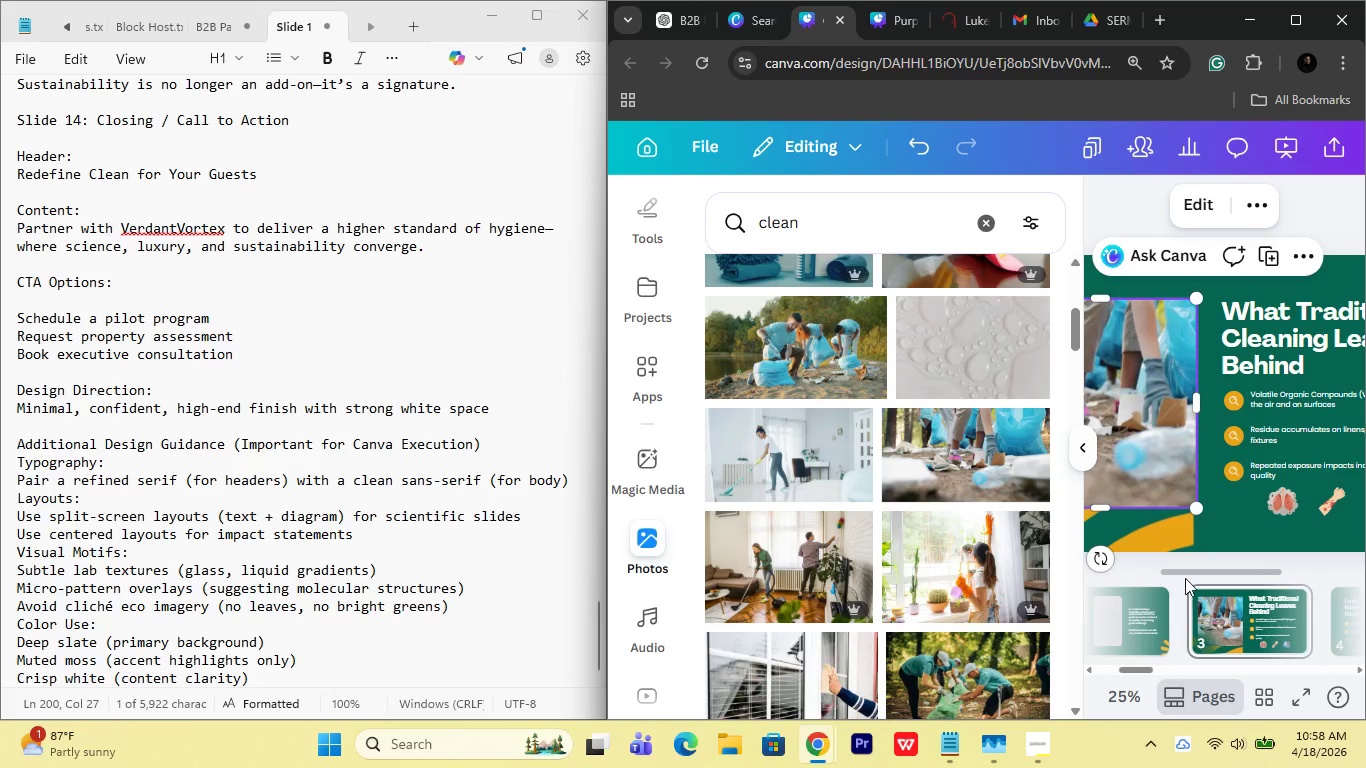 
left_click_drag(start_coordinate=[1188, 575], to_coordinate=[1131, 584])
 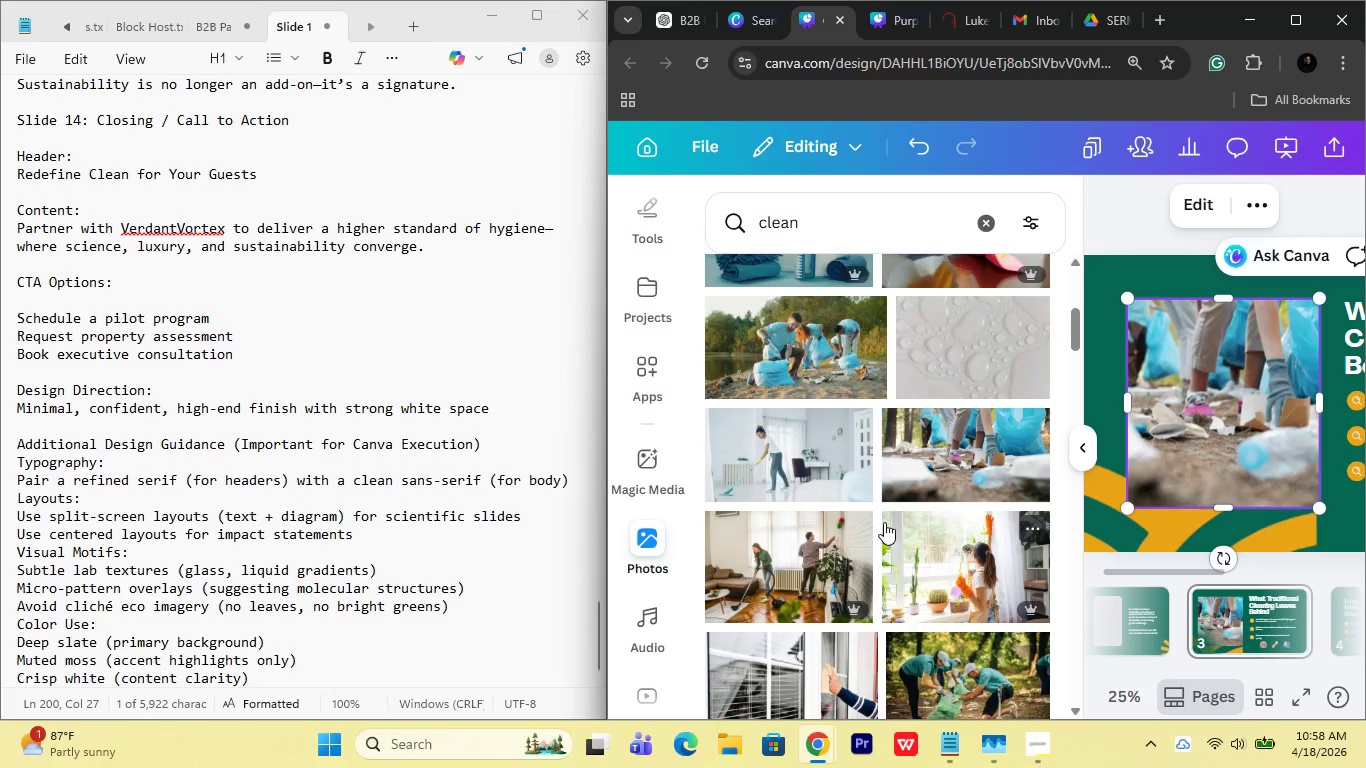 
scroll: coordinate [884, 521], scroll_direction: up, amount: 3.0
 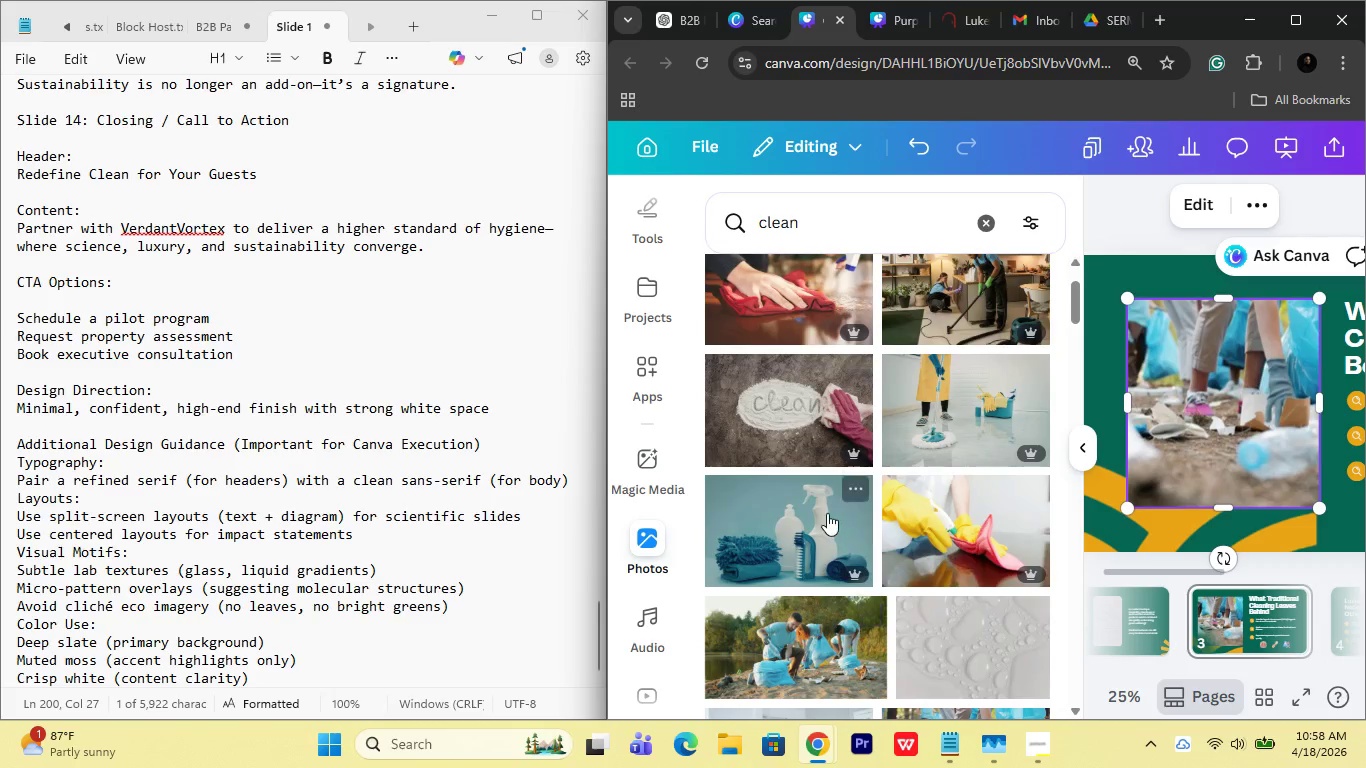 
left_click_drag(start_coordinate=[827, 513], to_coordinate=[1169, 494])
 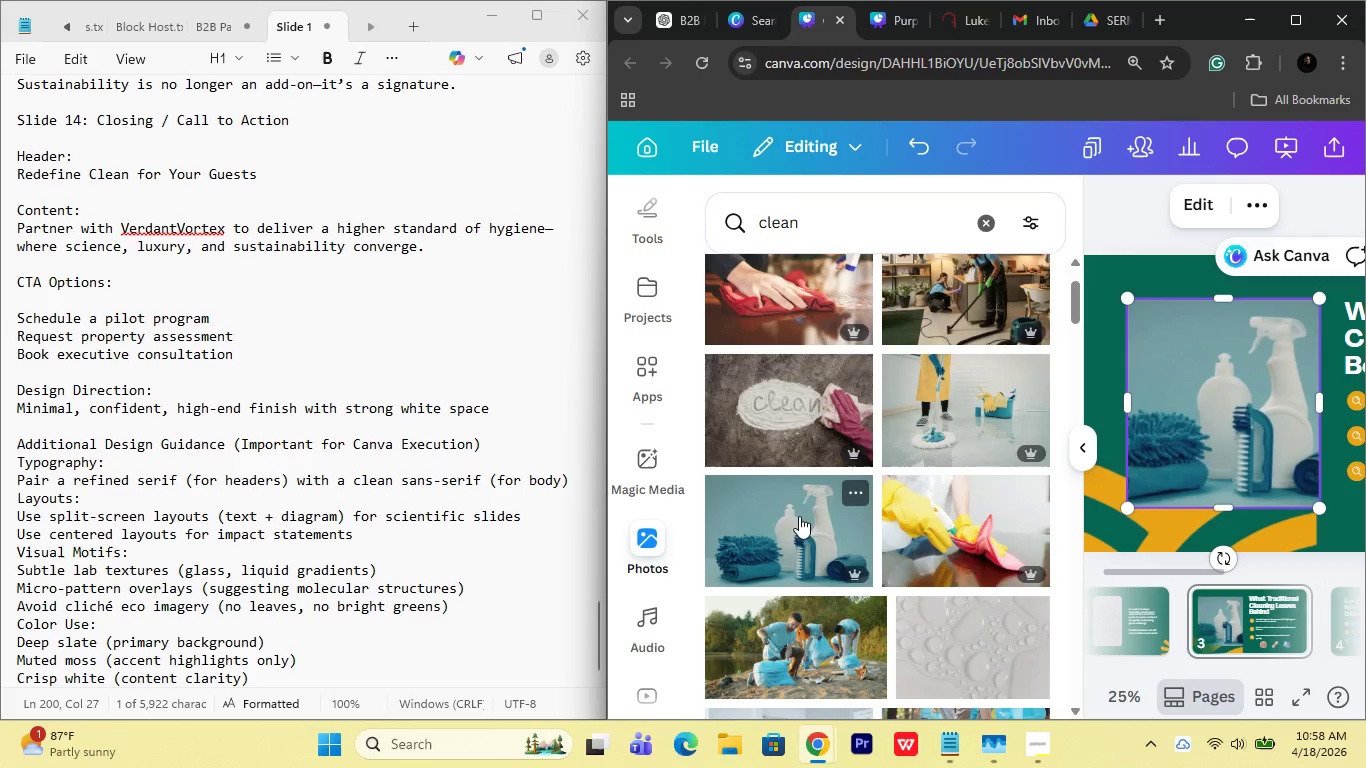 
scroll: coordinate [827, 489], scroll_direction: up, amount: 2.0
 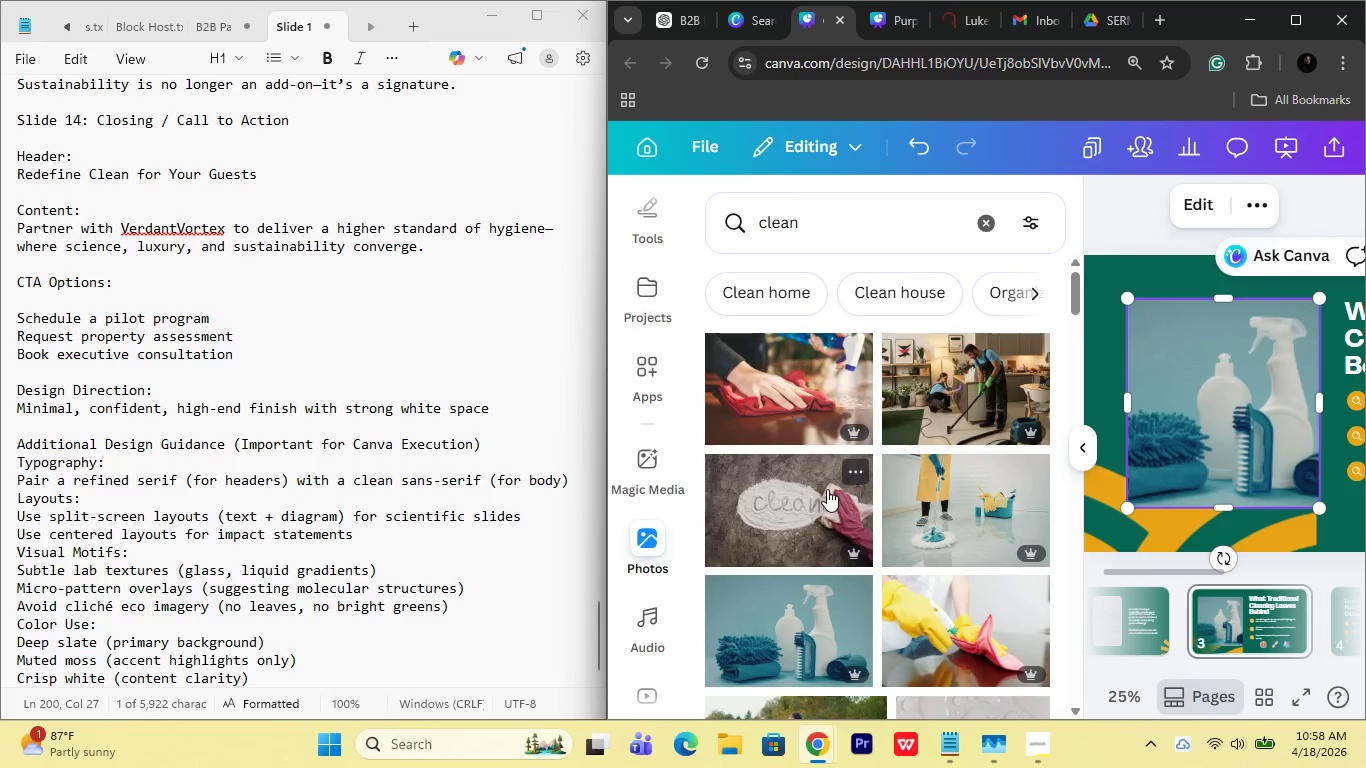 
key(Control+Z)
 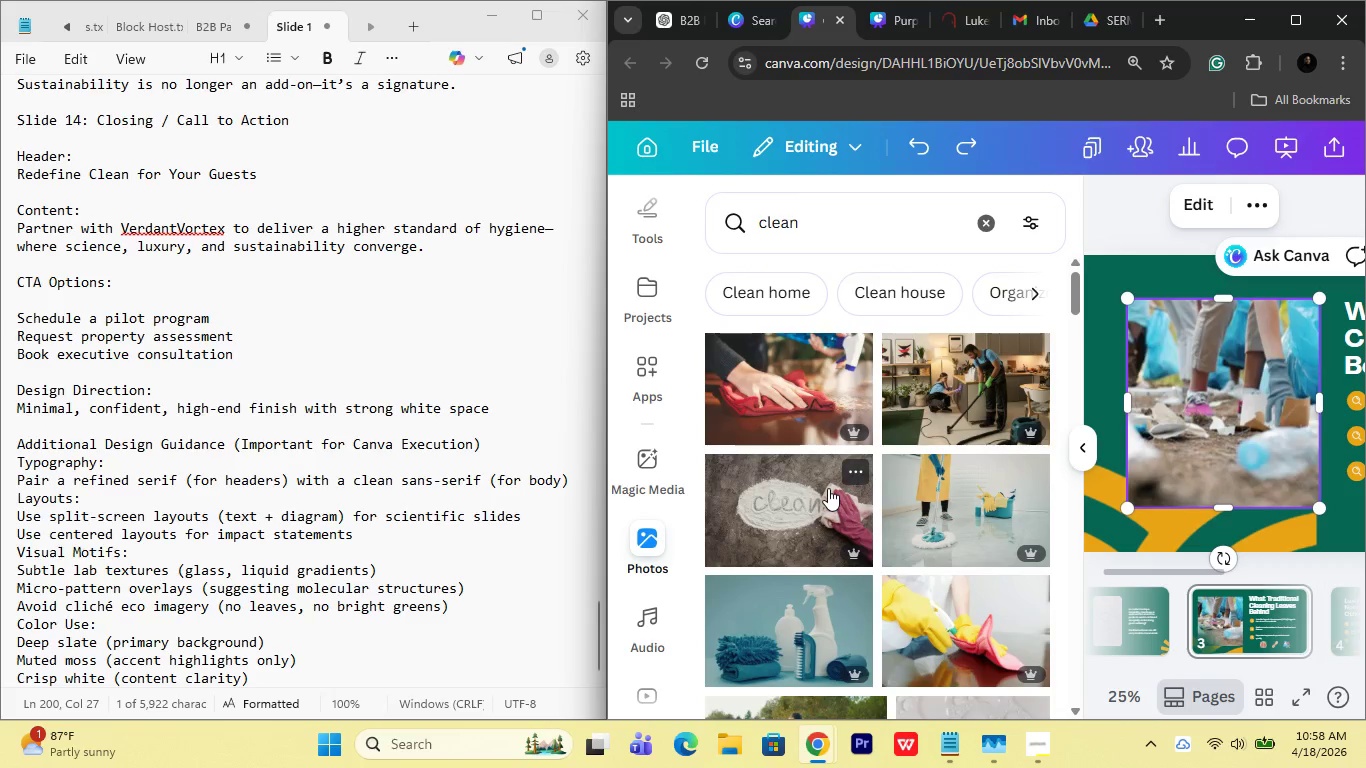 
key(Control+Shift+ShiftLeft)
 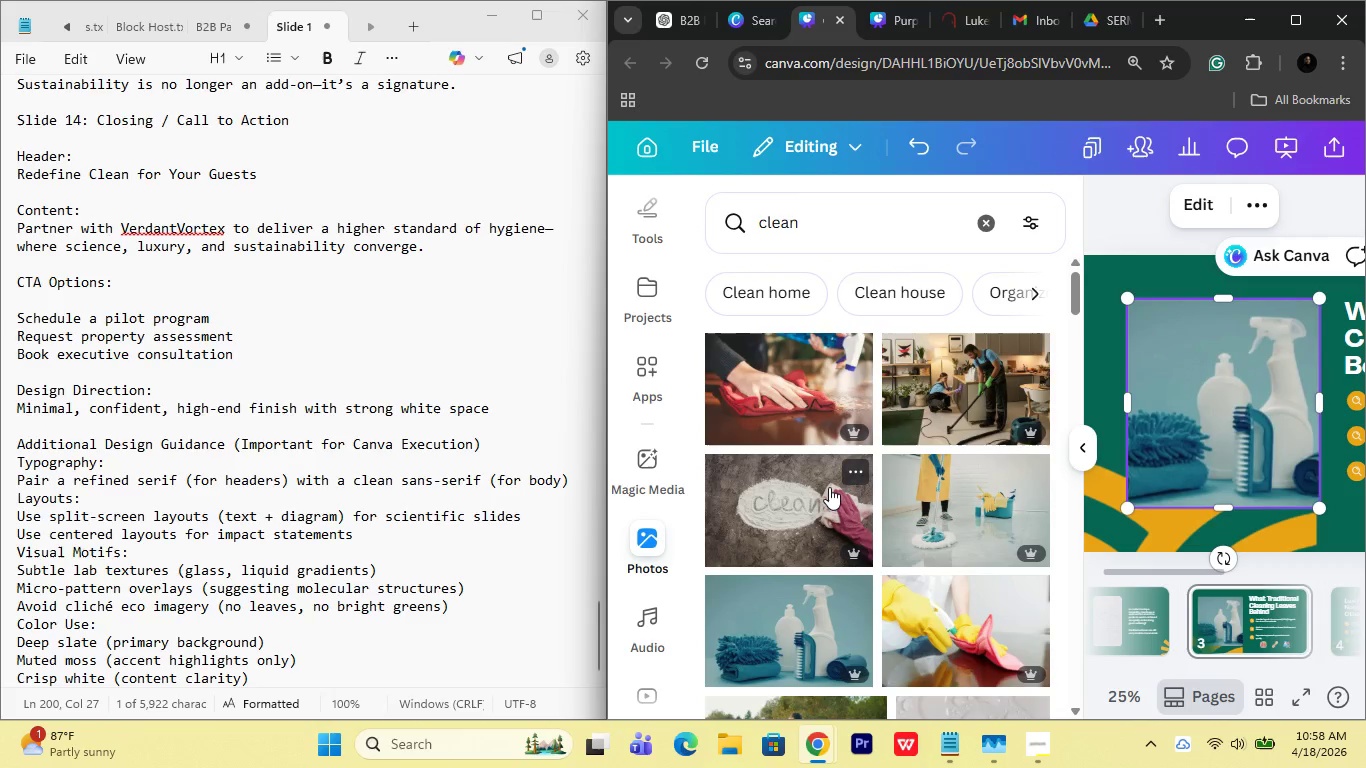 
key(Control+Shift+Z)
 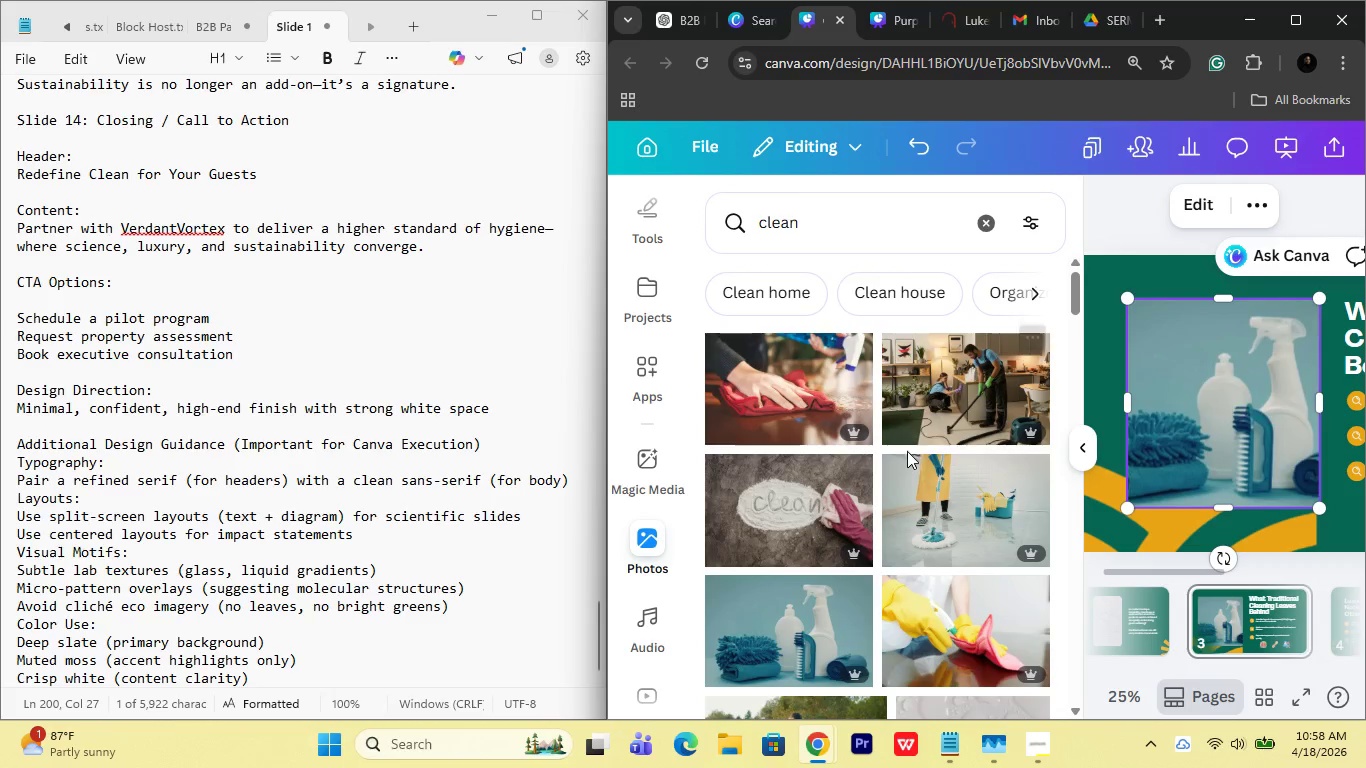 
scroll: coordinate [899, 476], scroll_direction: up, amount: 4.0
 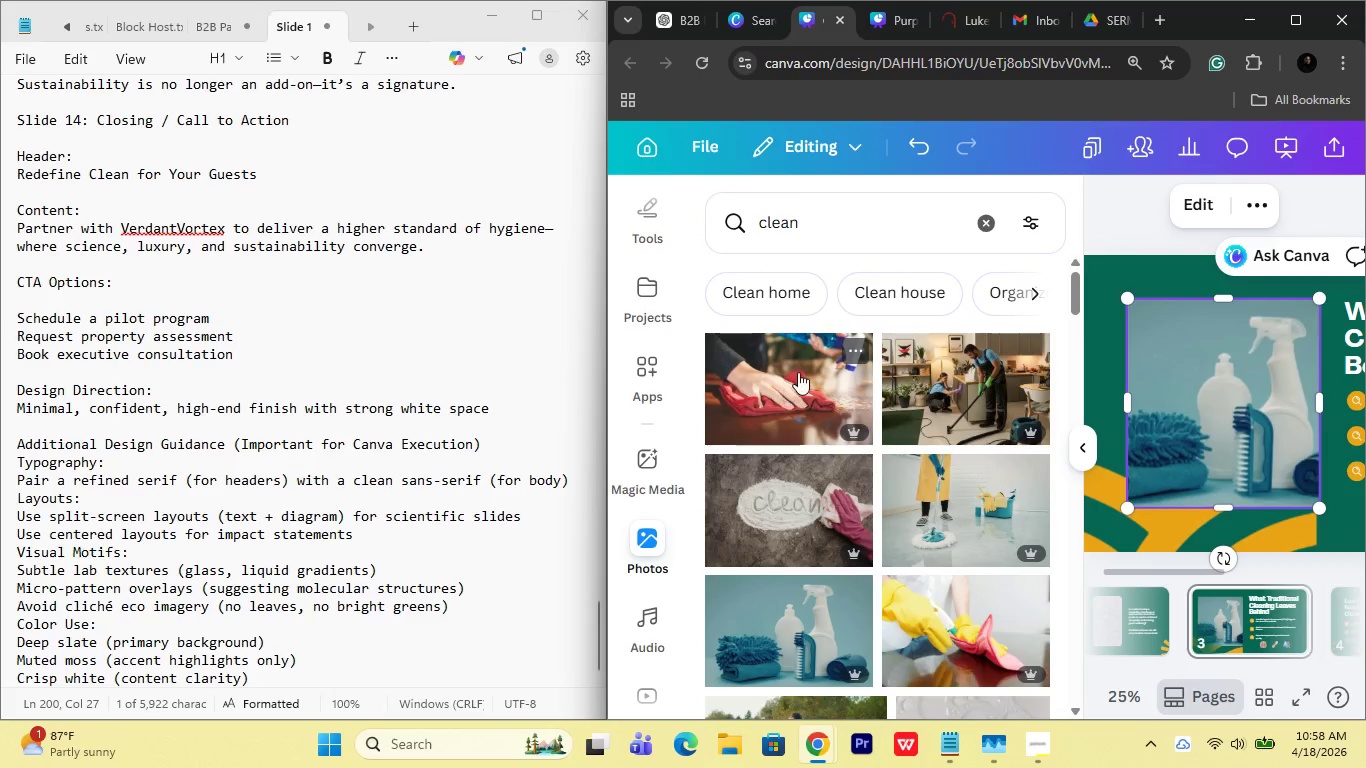 
left_click_drag(start_coordinate=[798, 372], to_coordinate=[1134, 388])
 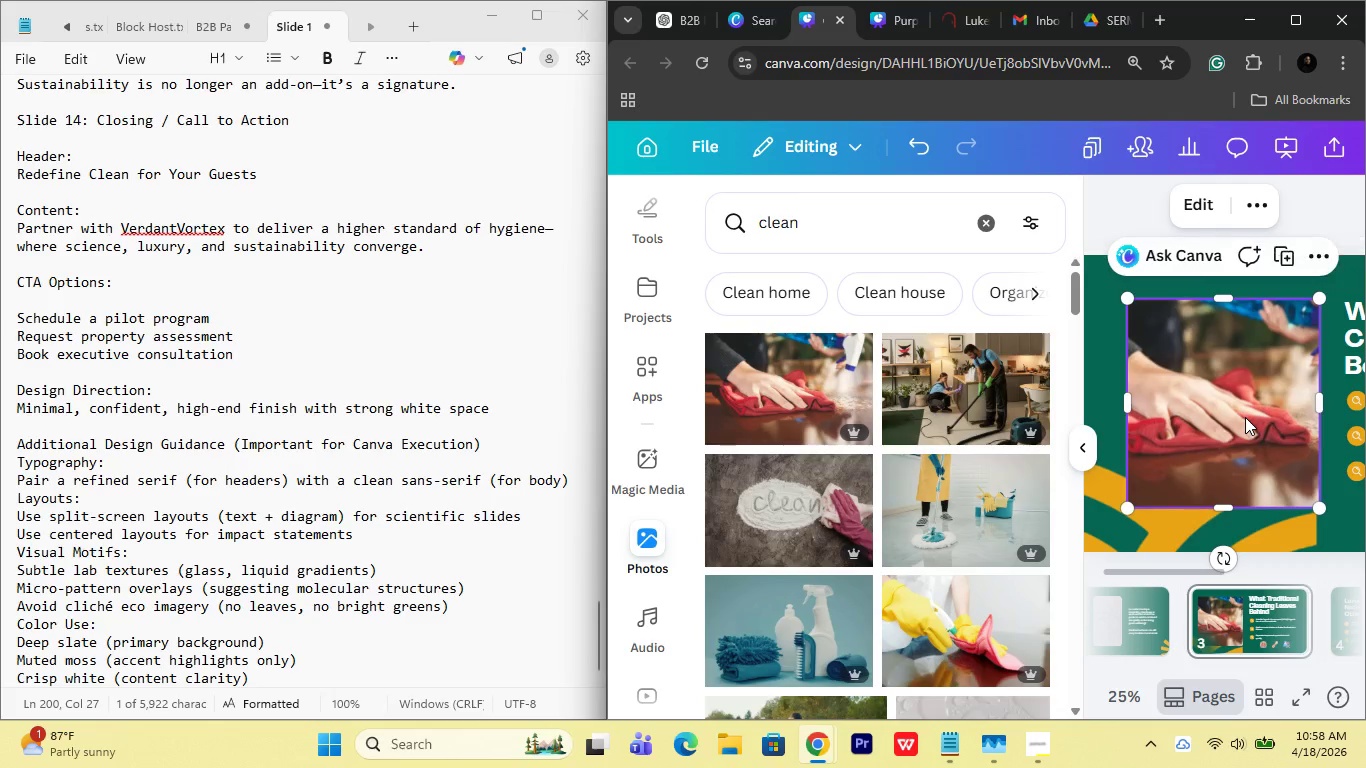 
double_click([1245, 417])
 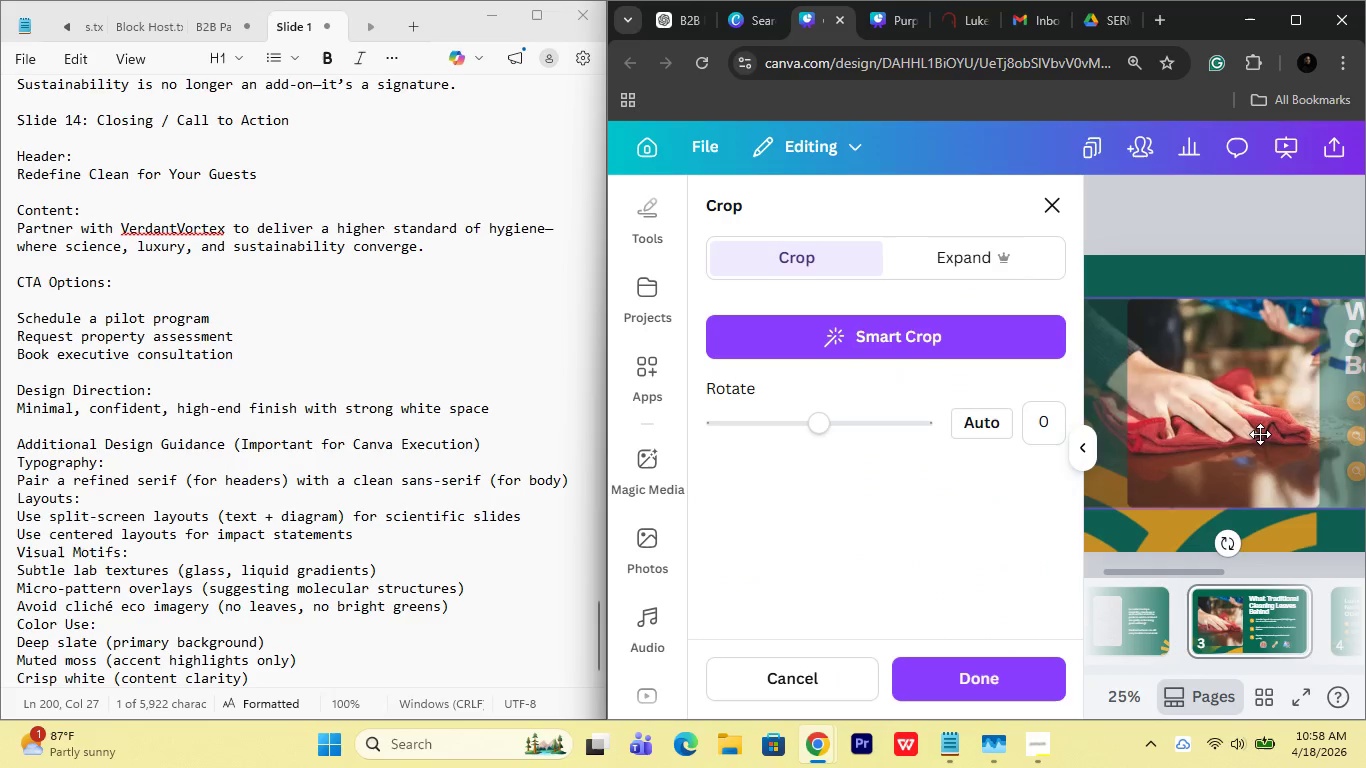 
left_click_drag(start_coordinate=[1260, 434], to_coordinate=[1109, 440])
 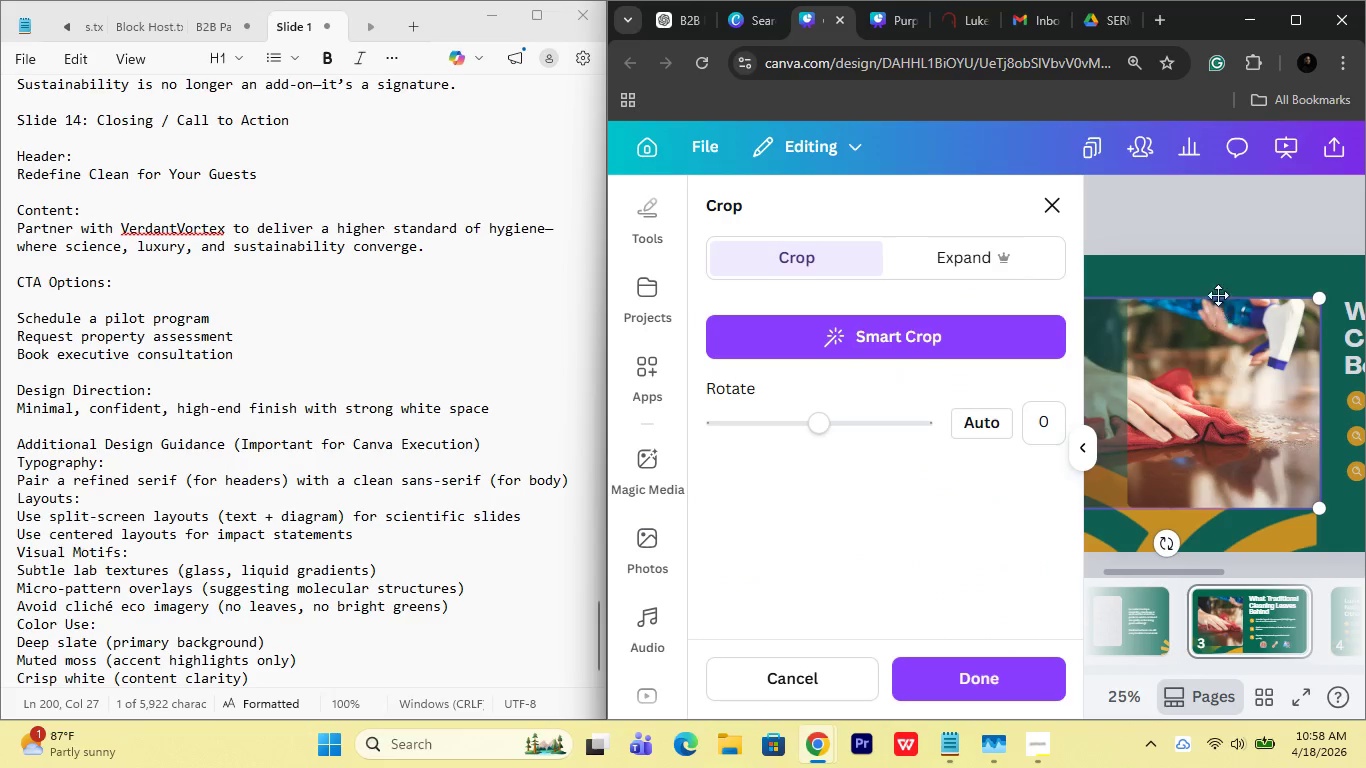 
left_click([1208, 265])
 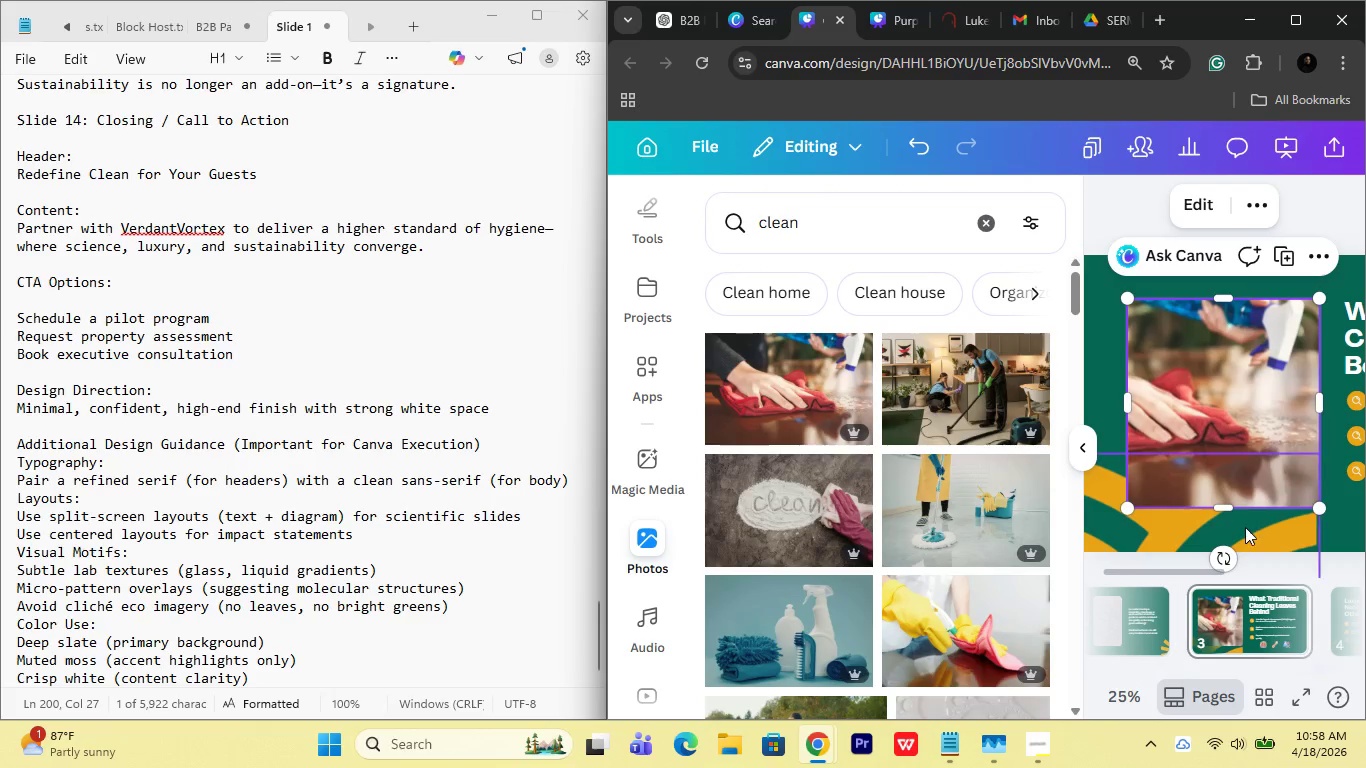 
mouse_move([1091, 486])
 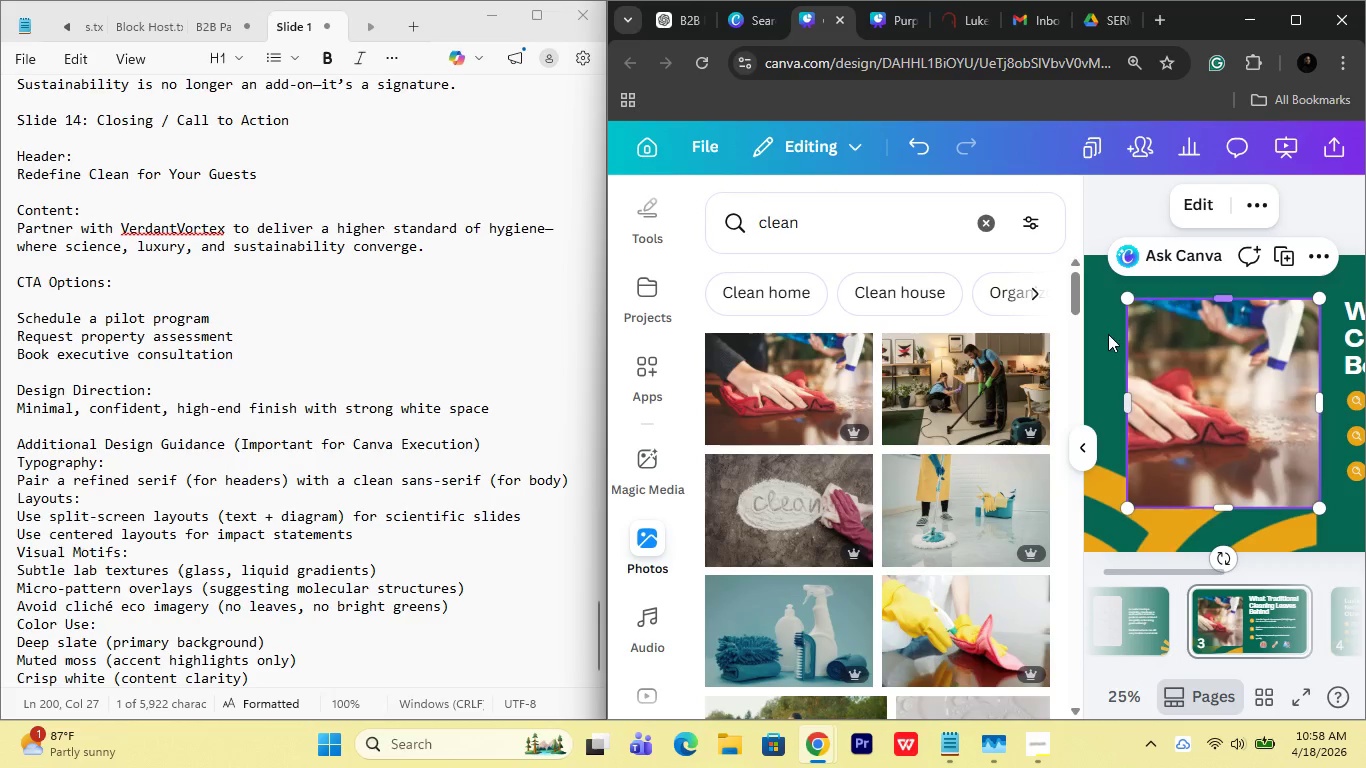 
left_click([1101, 343])
 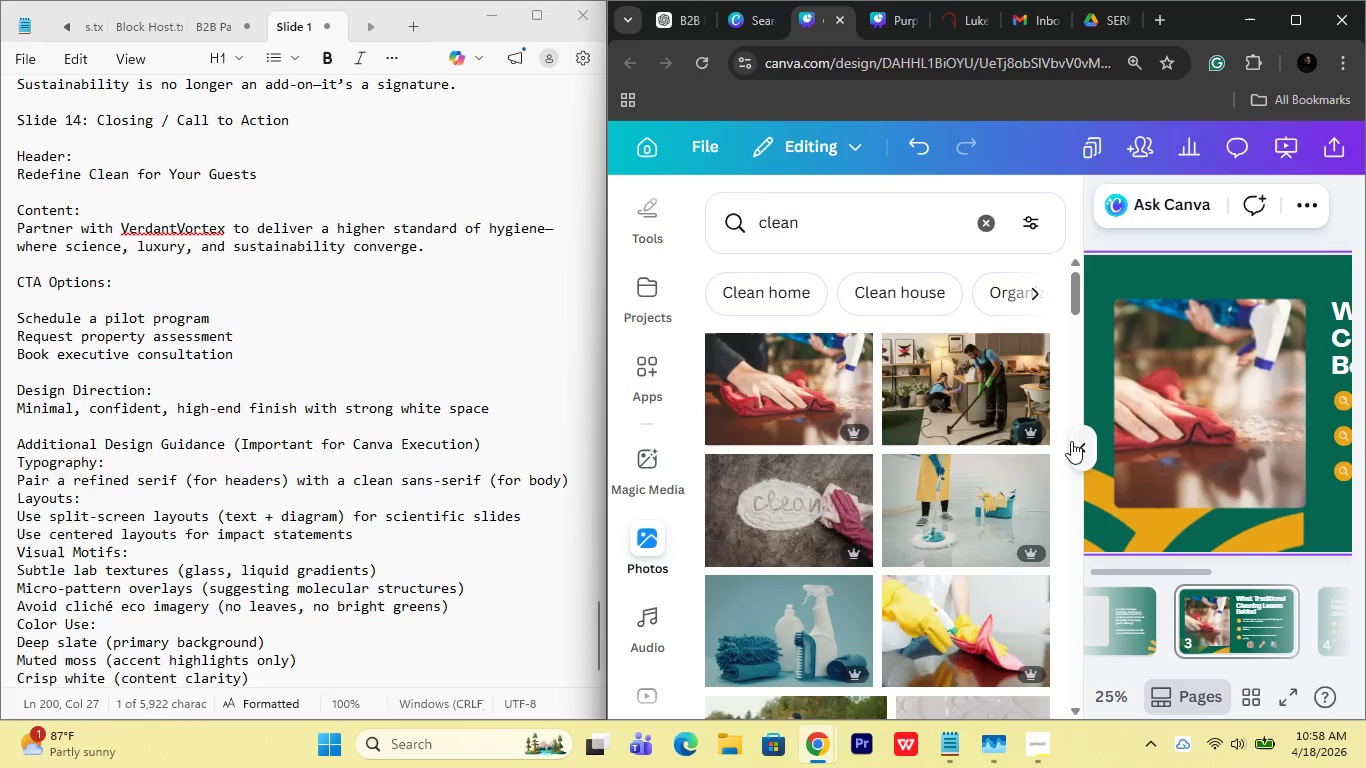 
left_click([1071, 441])
 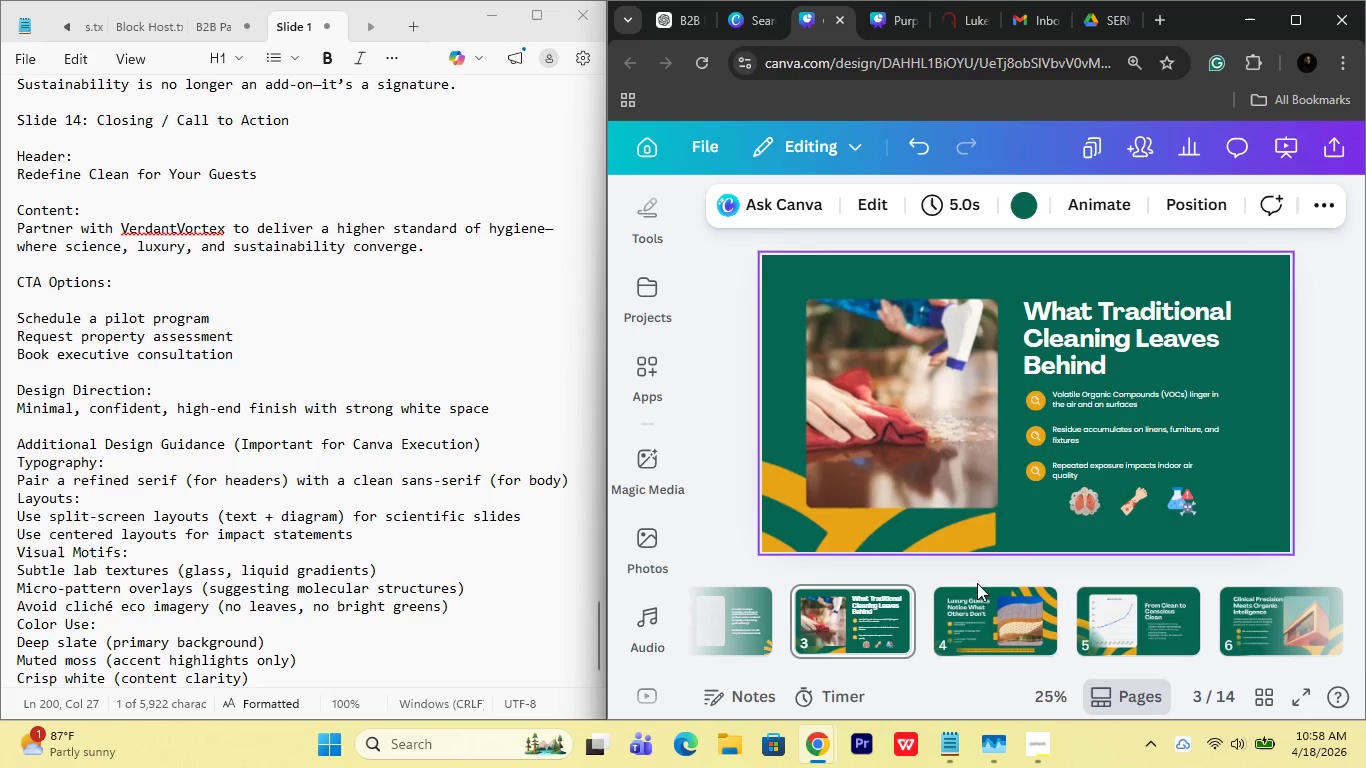 
left_click([955, 604])
 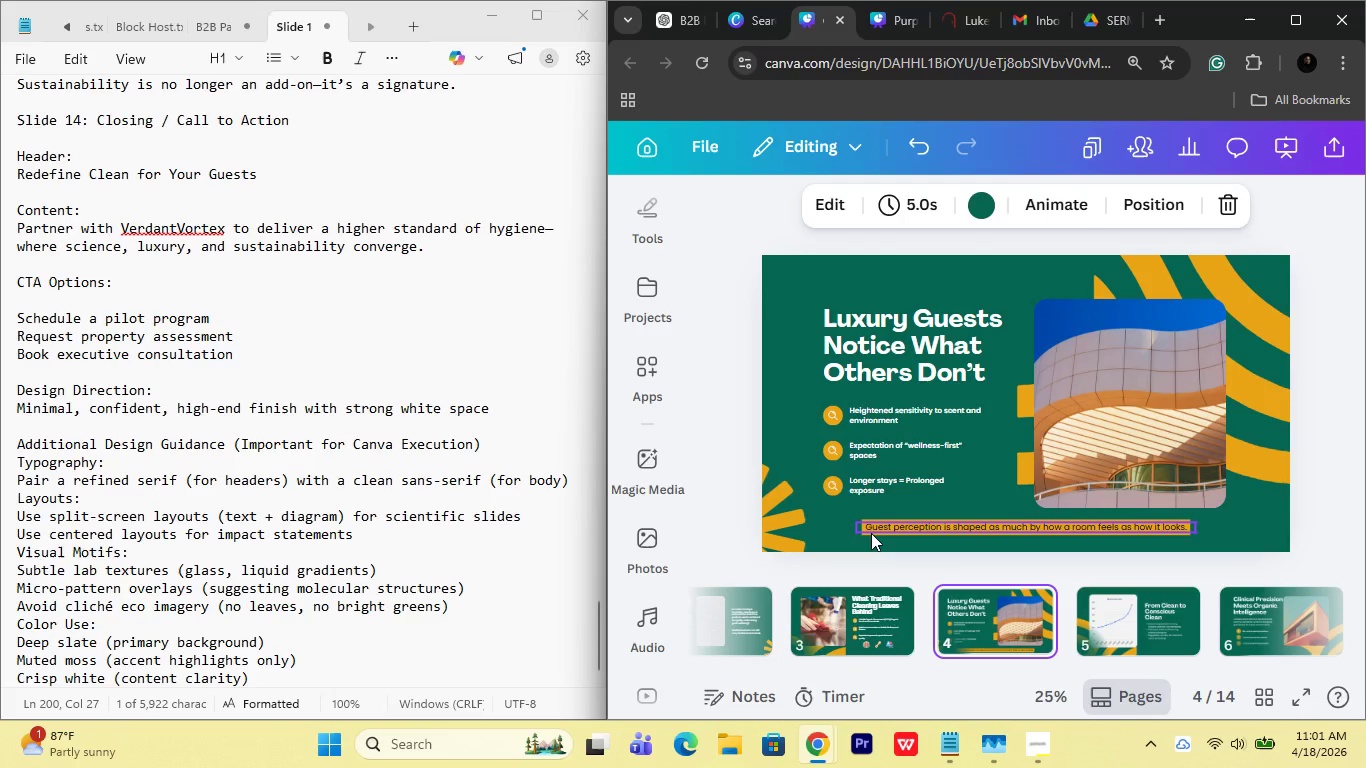 
wait(182.81)
 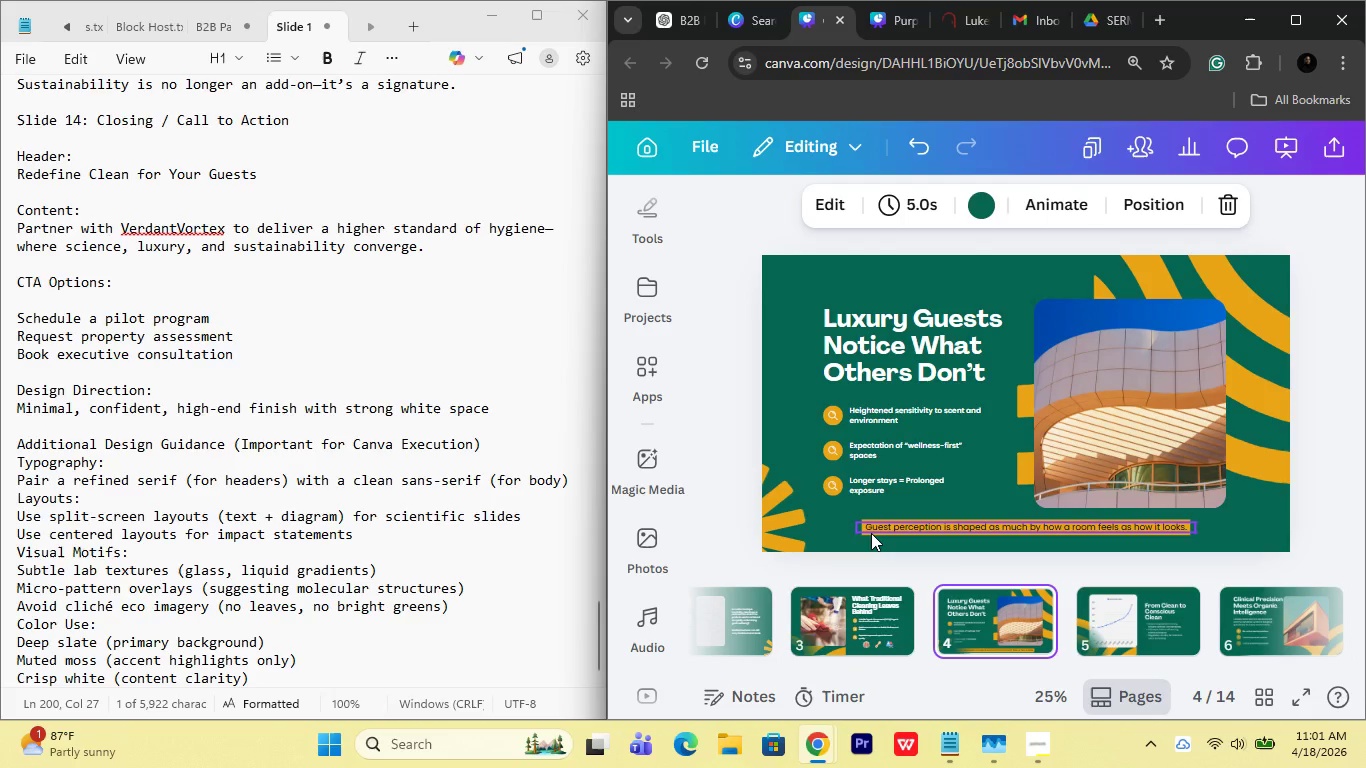 
left_click([647, 553])
 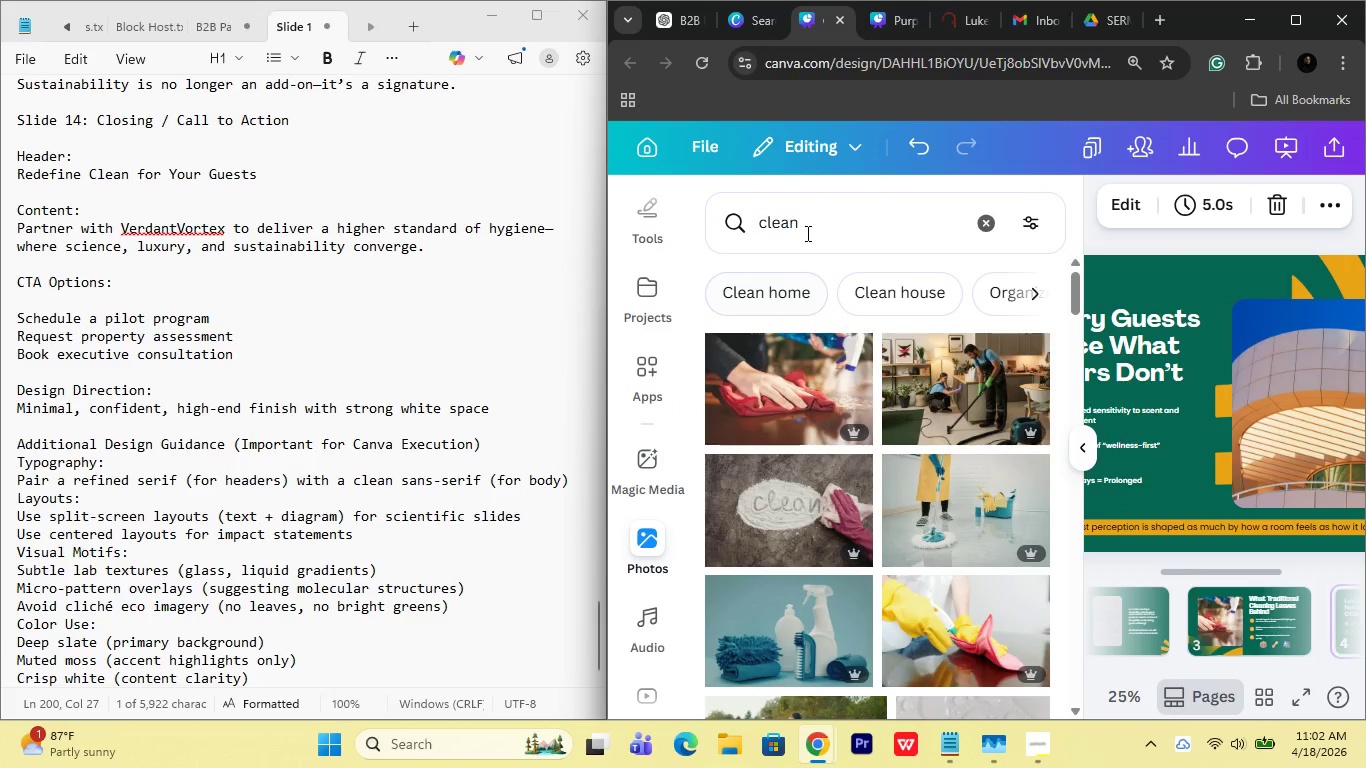 
left_click_drag(start_coordinate=[806, 233], to_coordinate=[691, 250])
 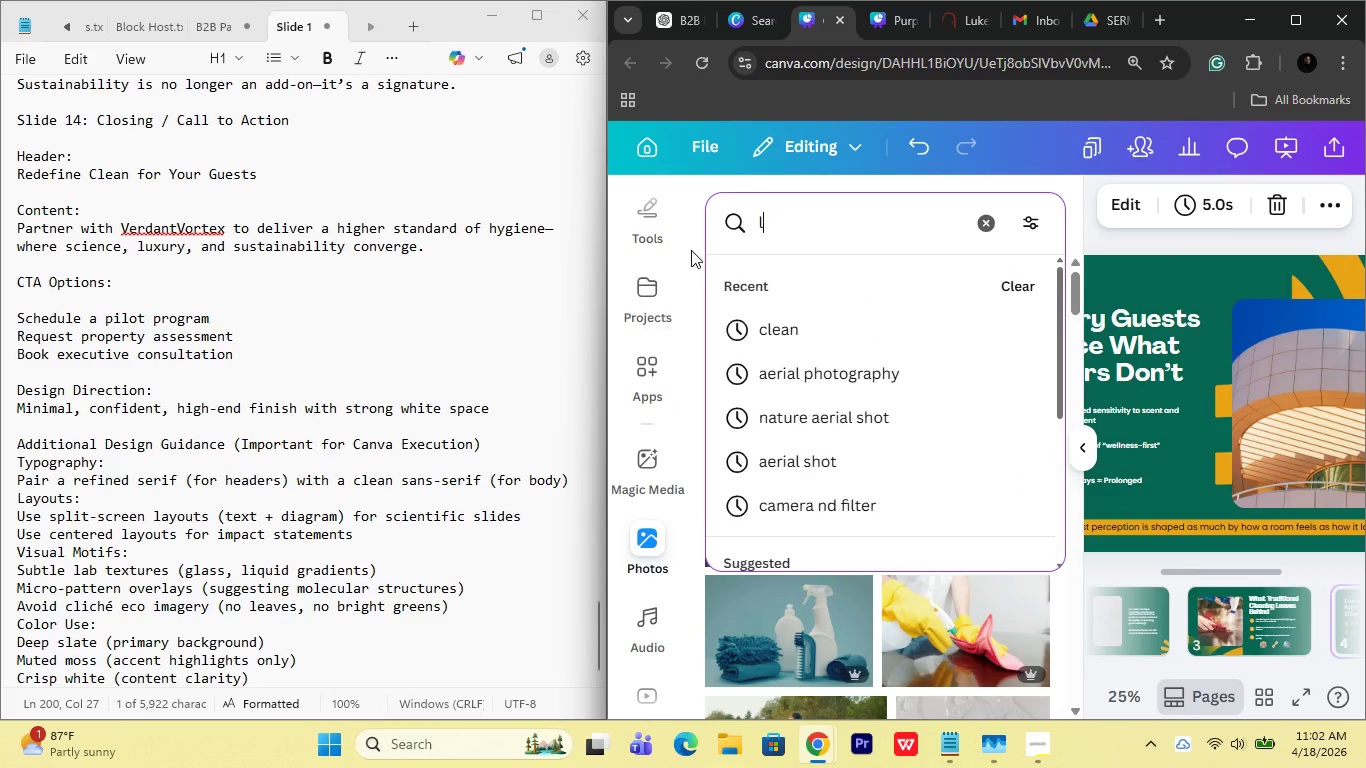 
type(lusury)
key(Backspace)
key(Backspace)
key(Backspace)
key(Backspace)
type(xury)
 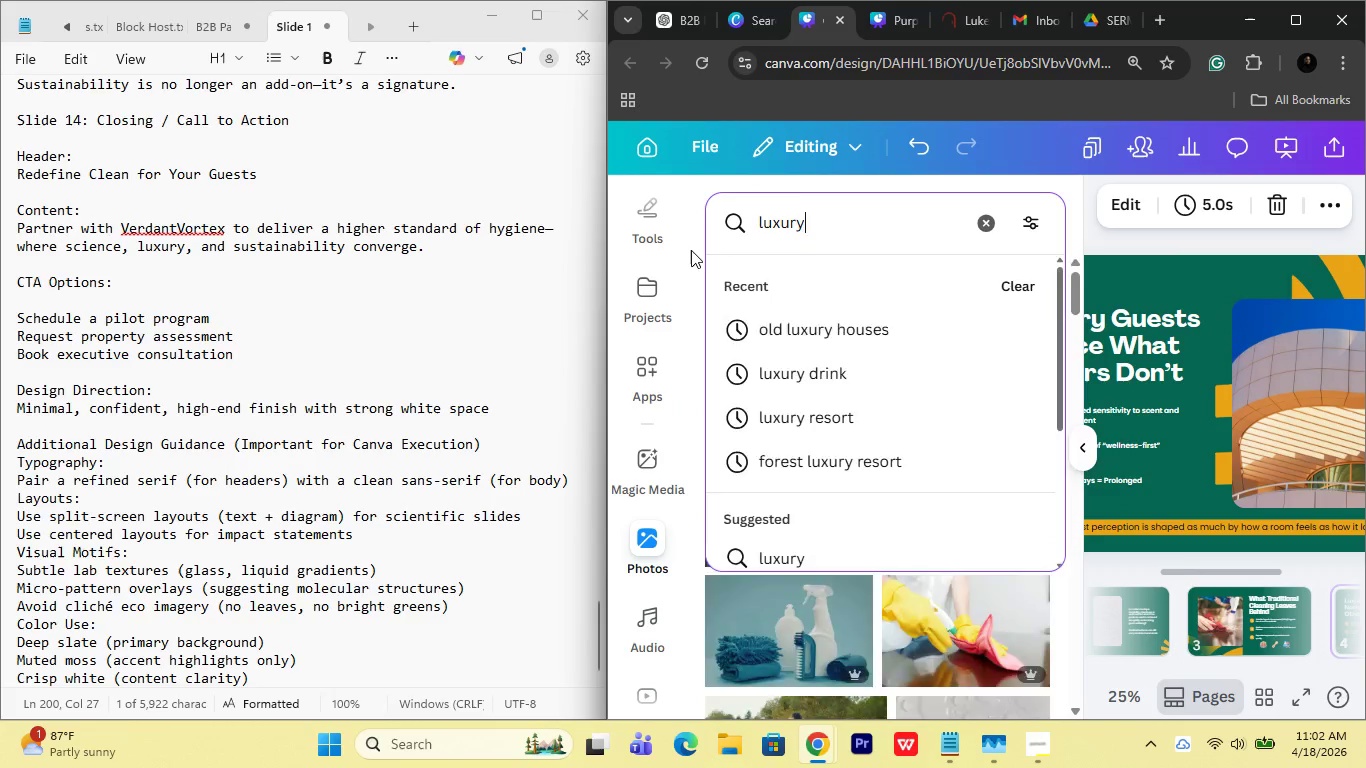 
key(Enter)
 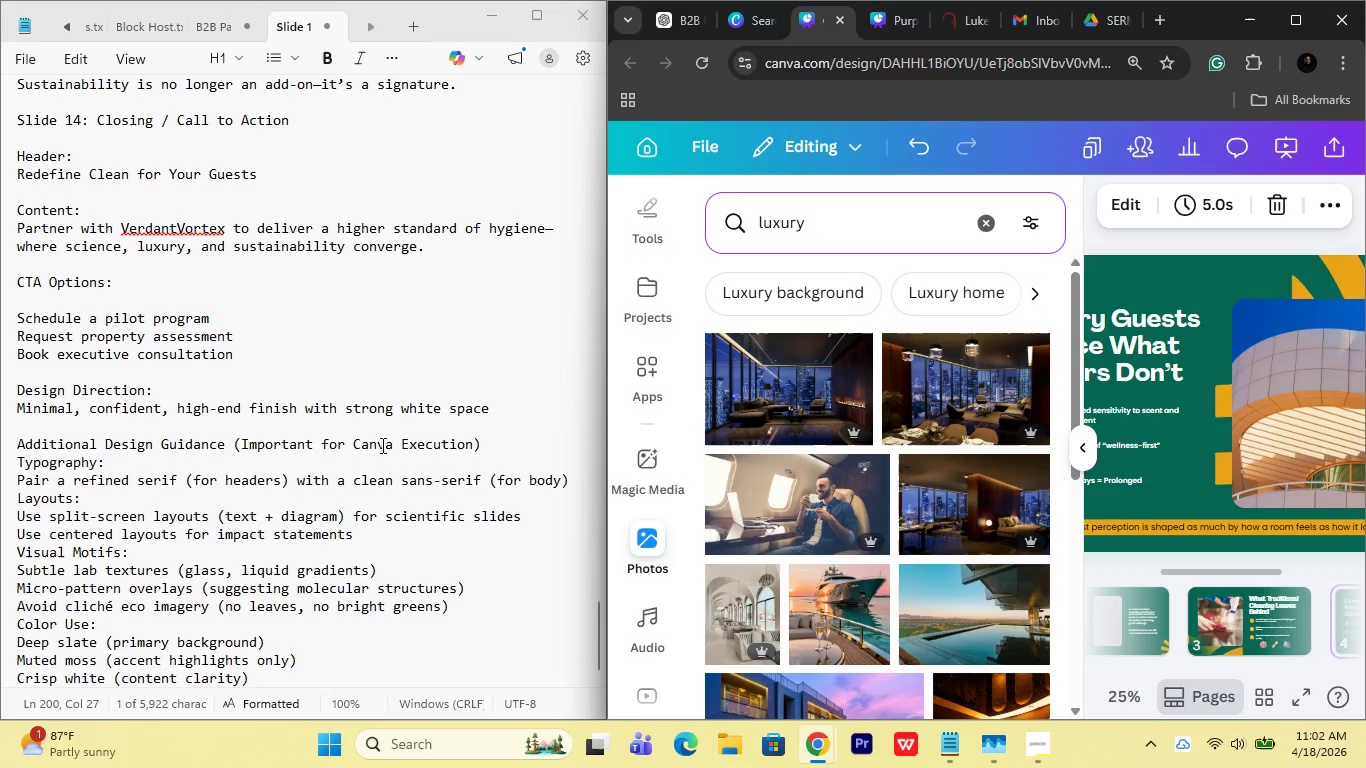 
wait(10.3)
 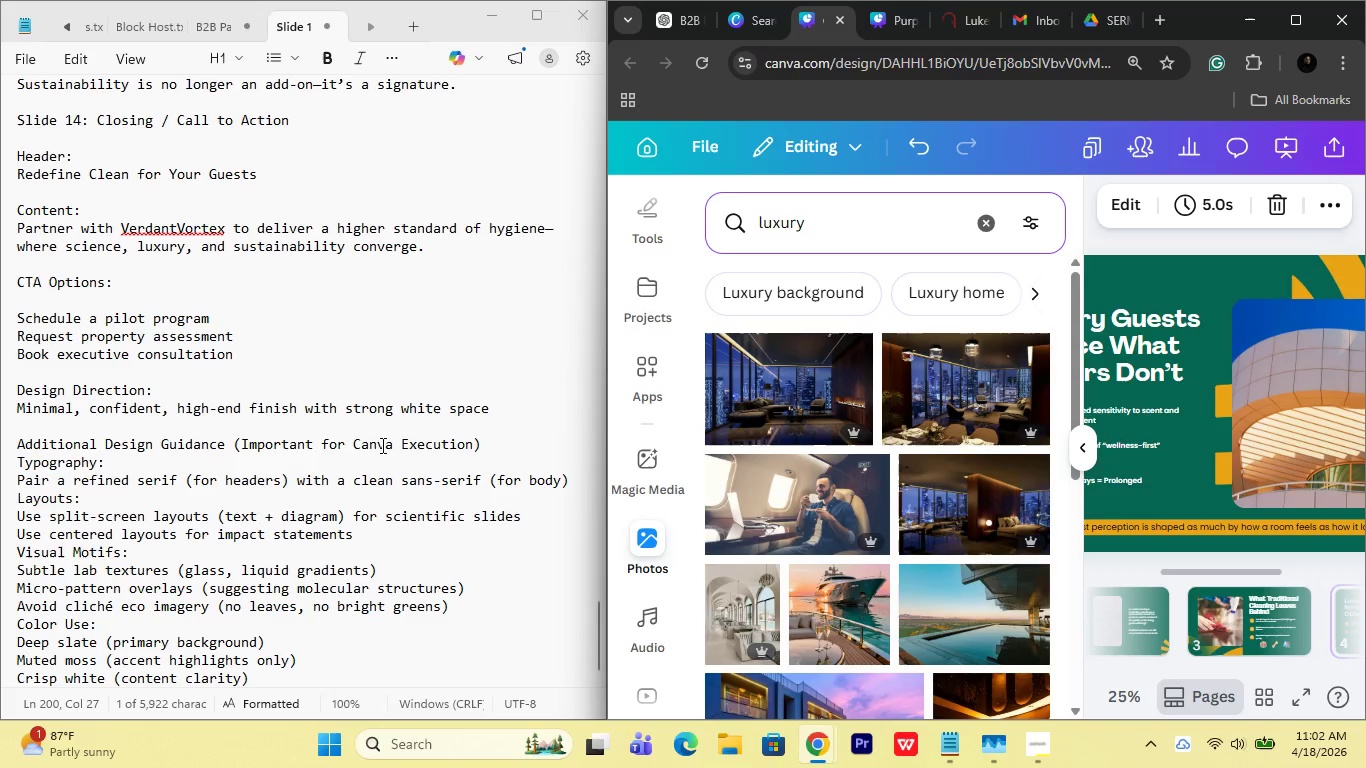 
scroll: coordinate [946, 532], scroll_direction: down, amount: 1.0
 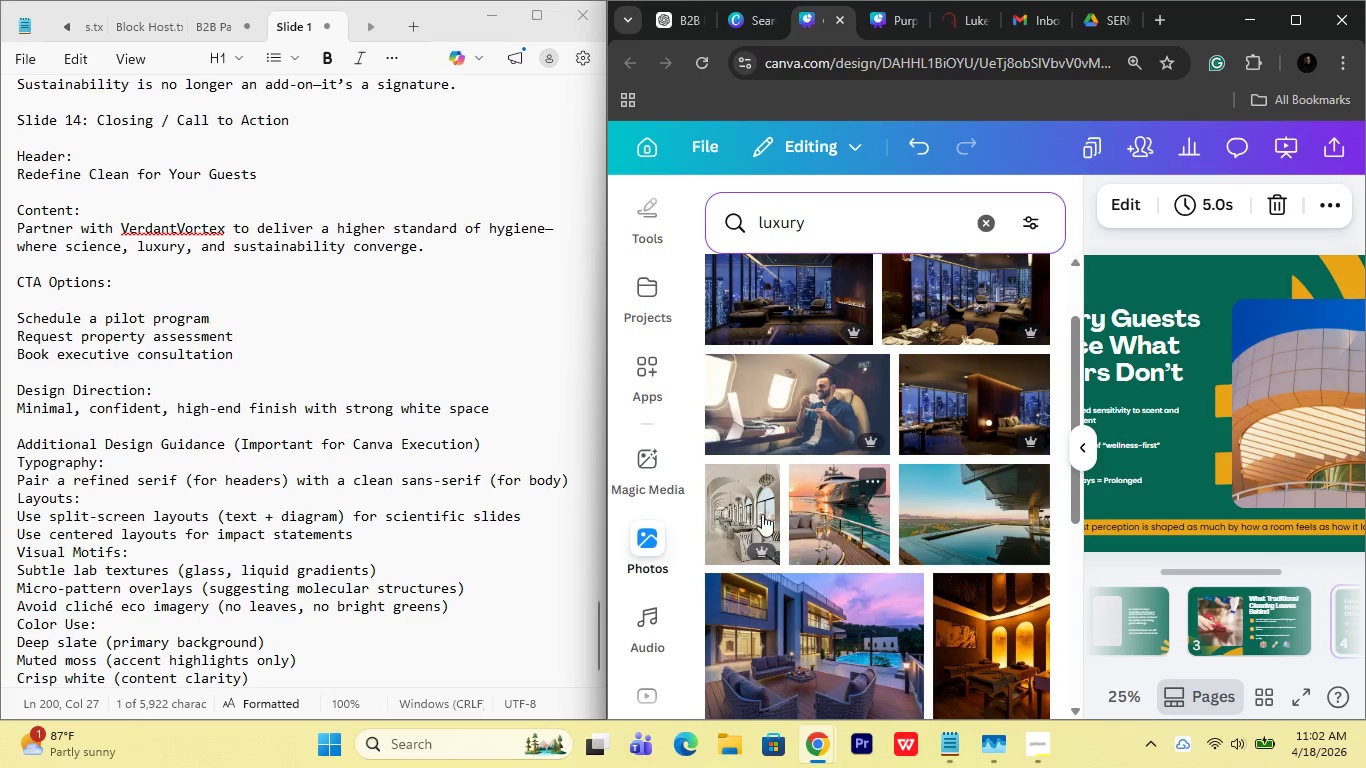 
left_click_drag(start_coordinate=[760, 514], to_coordinate=[1308, 444])
 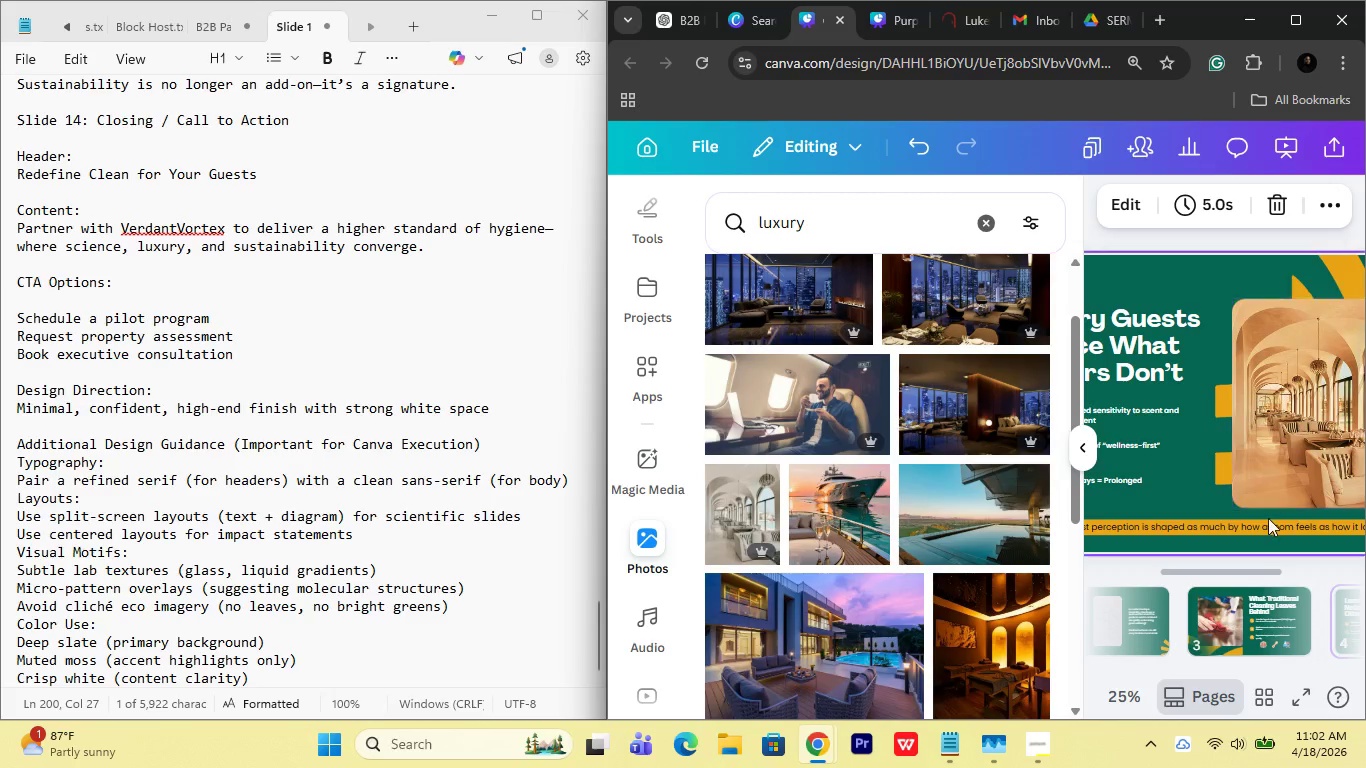 
key(Control+ControlLeft)
 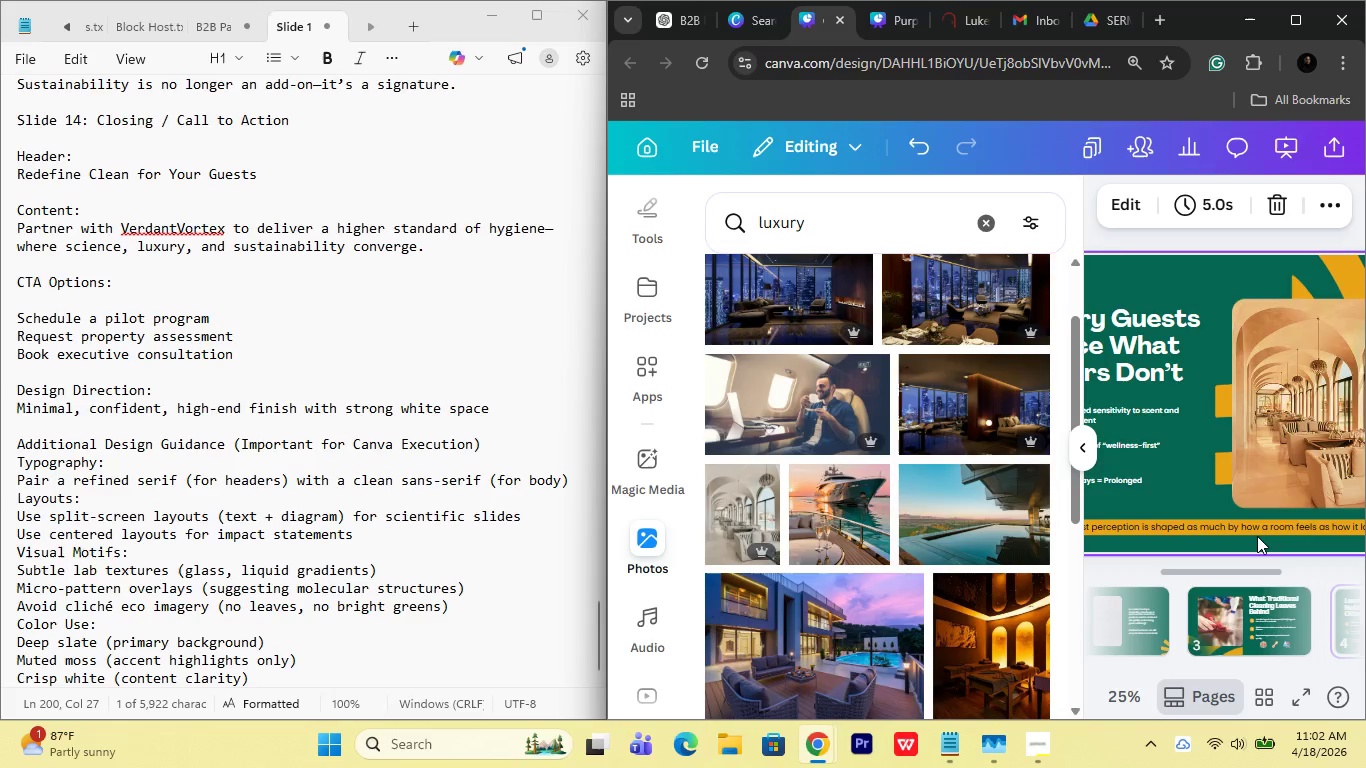 
key(Control+Z)
 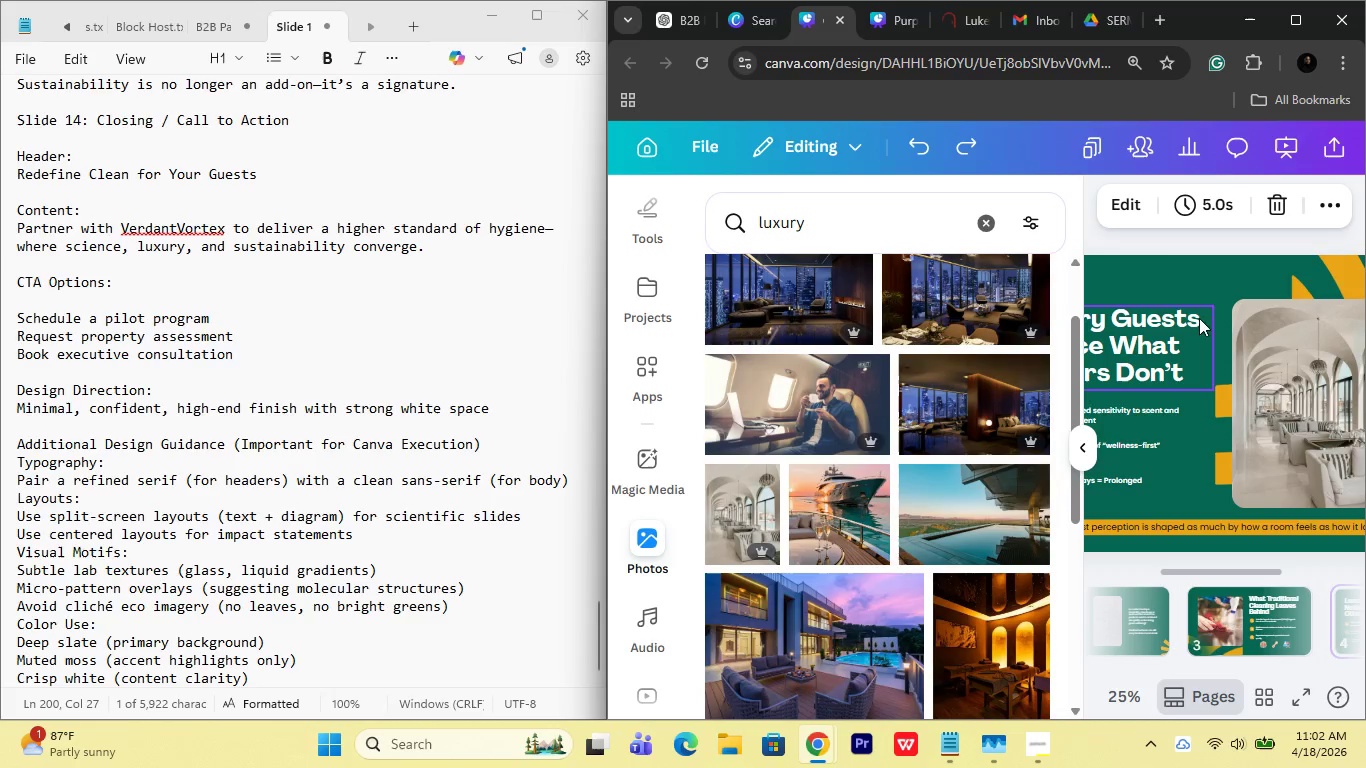 
left_click([1155, 249])
 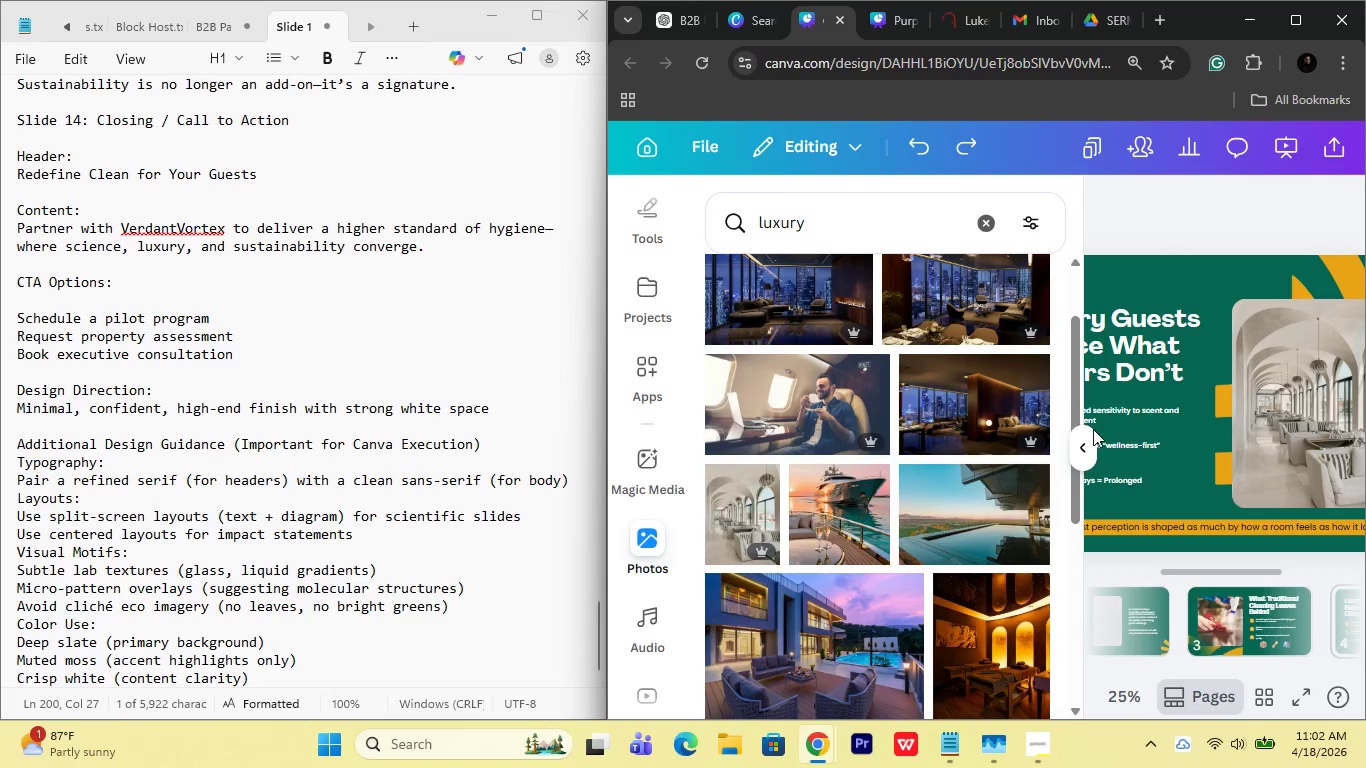 
left_click([1093, 429])
 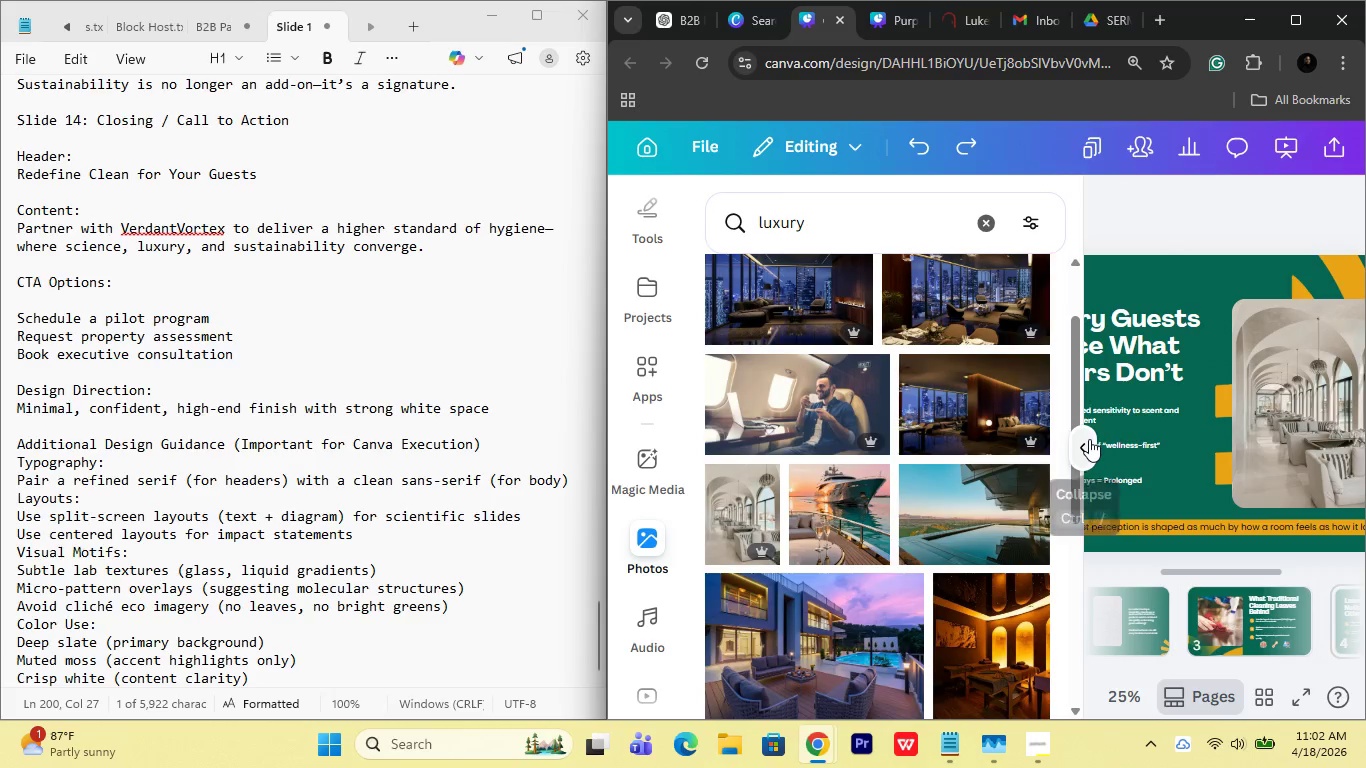 
left_click([1089, 439])
 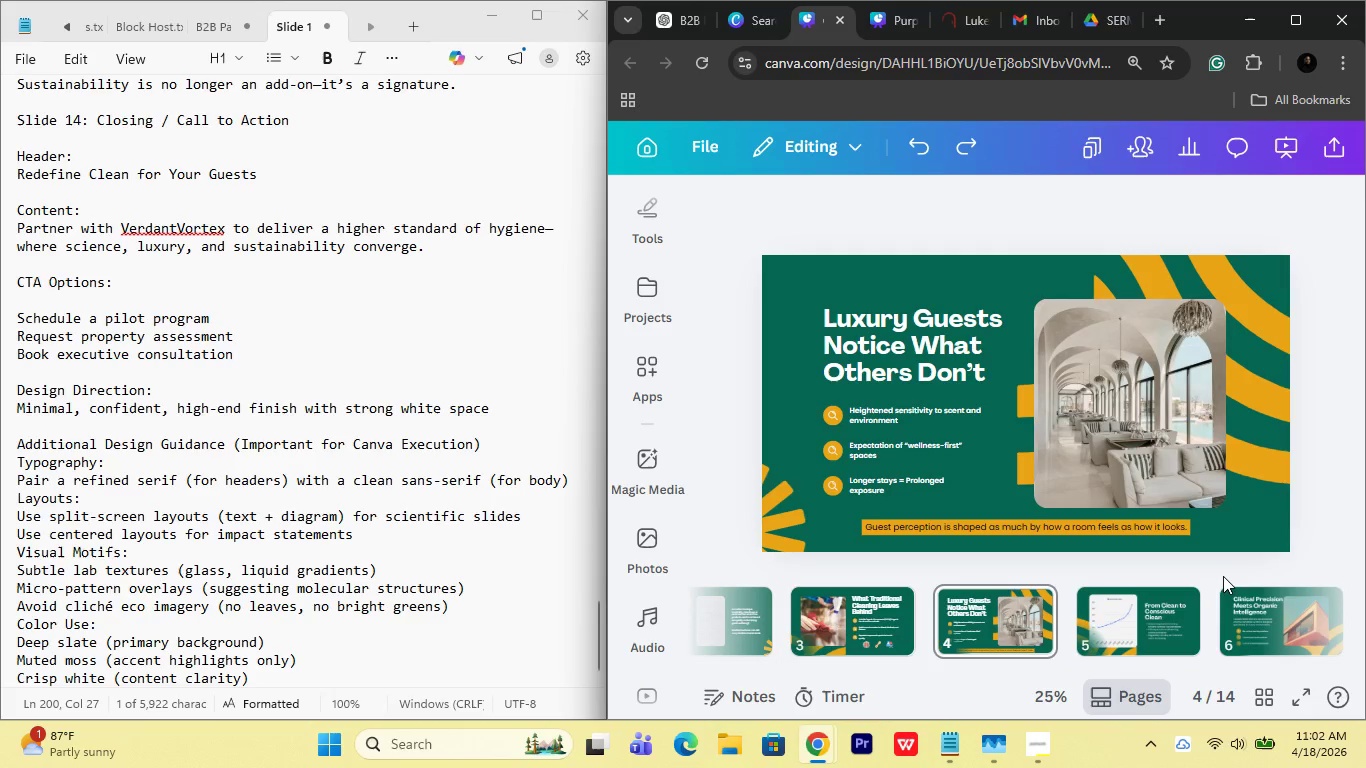 
scroll: coordinate [1208, 600], scroll_direction: down, amount: 2.0
 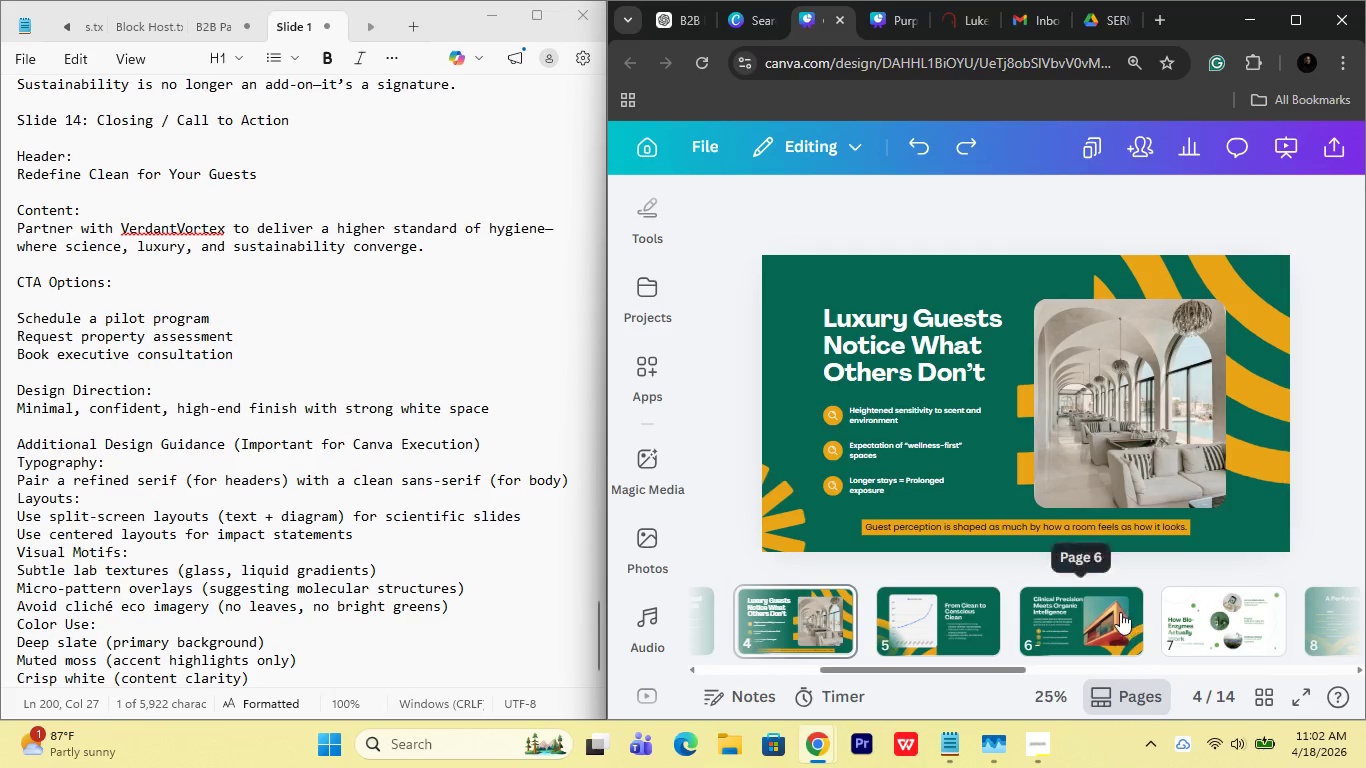 
scroll: coordinate [1120, 612], scroll_direction: up, amount: 2.0
 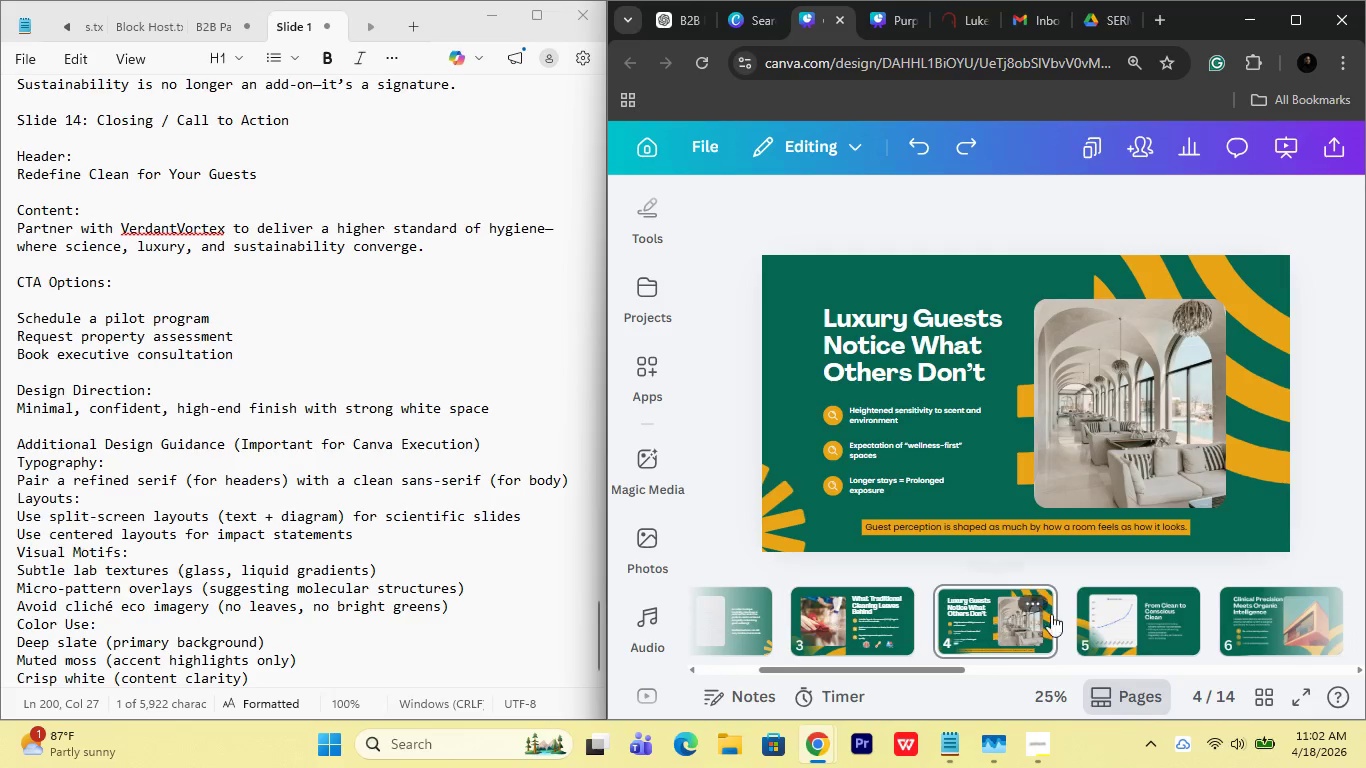 
left_click([1114, 606])
 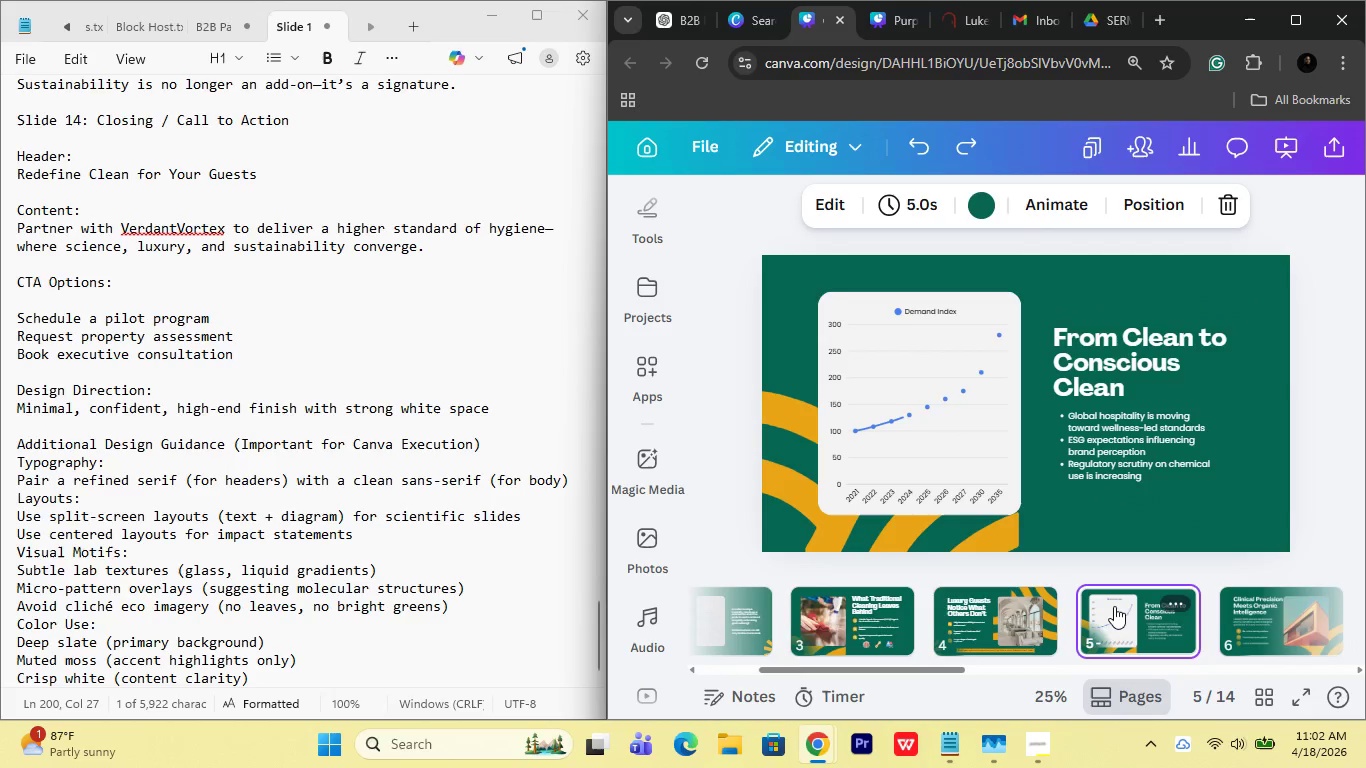 
scroll: coordinate [1115, 606], scroll_direction: down, amount: 2.0
 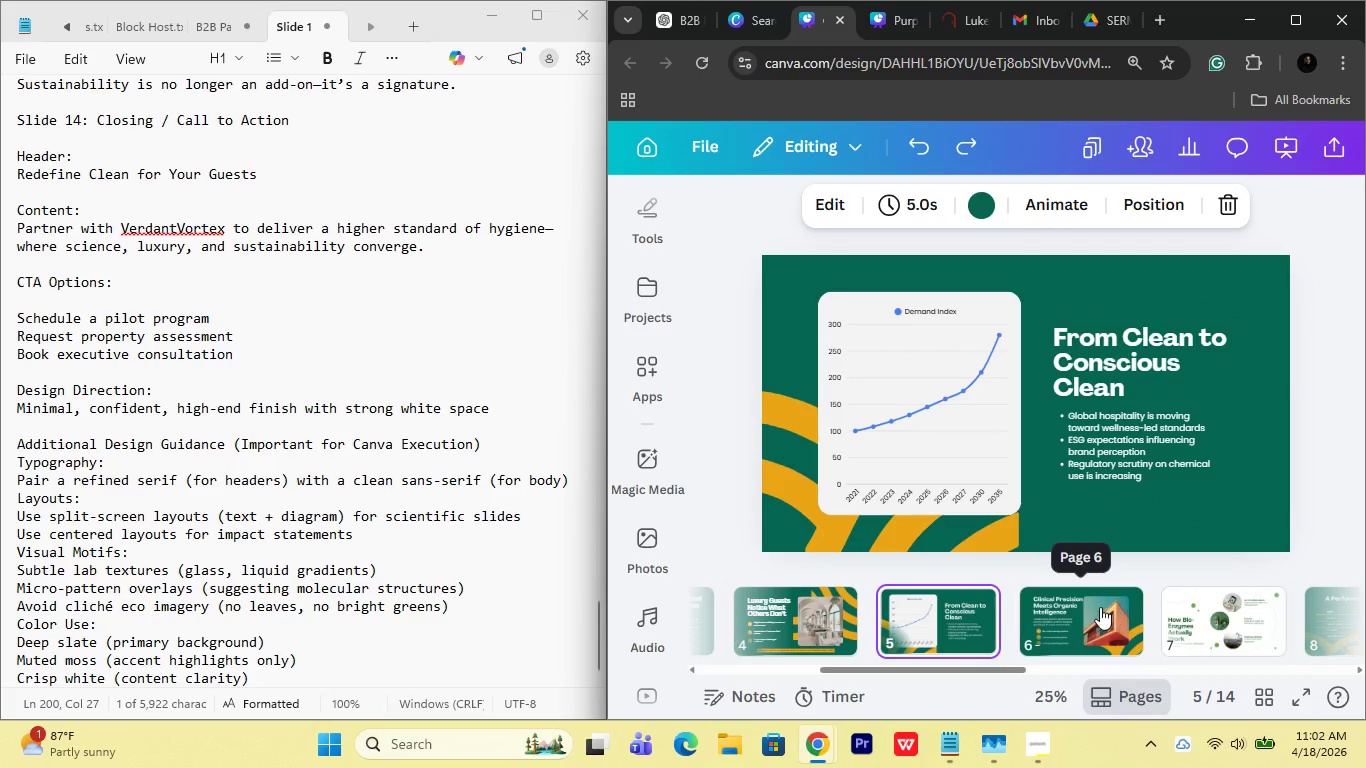 
left_click([1100, 607])
 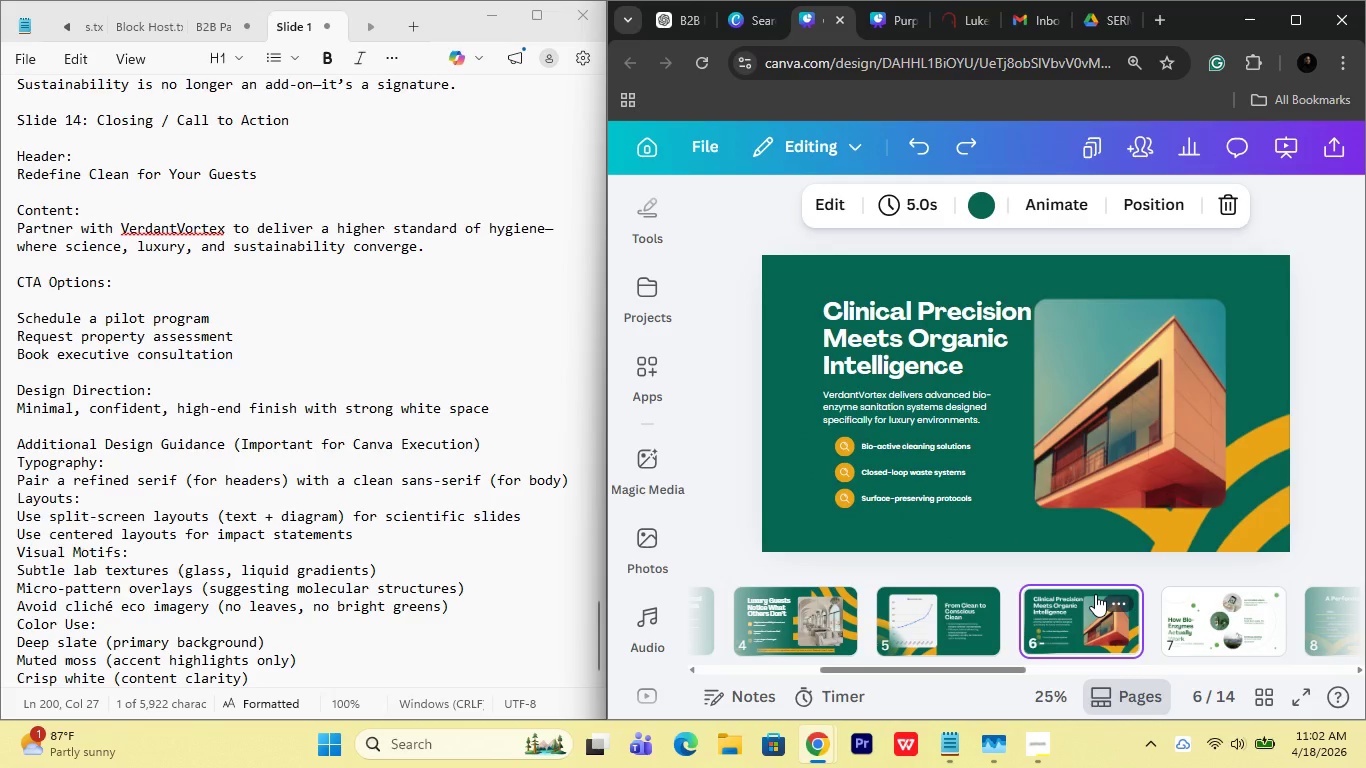 
mouse_move([1077, 606])
 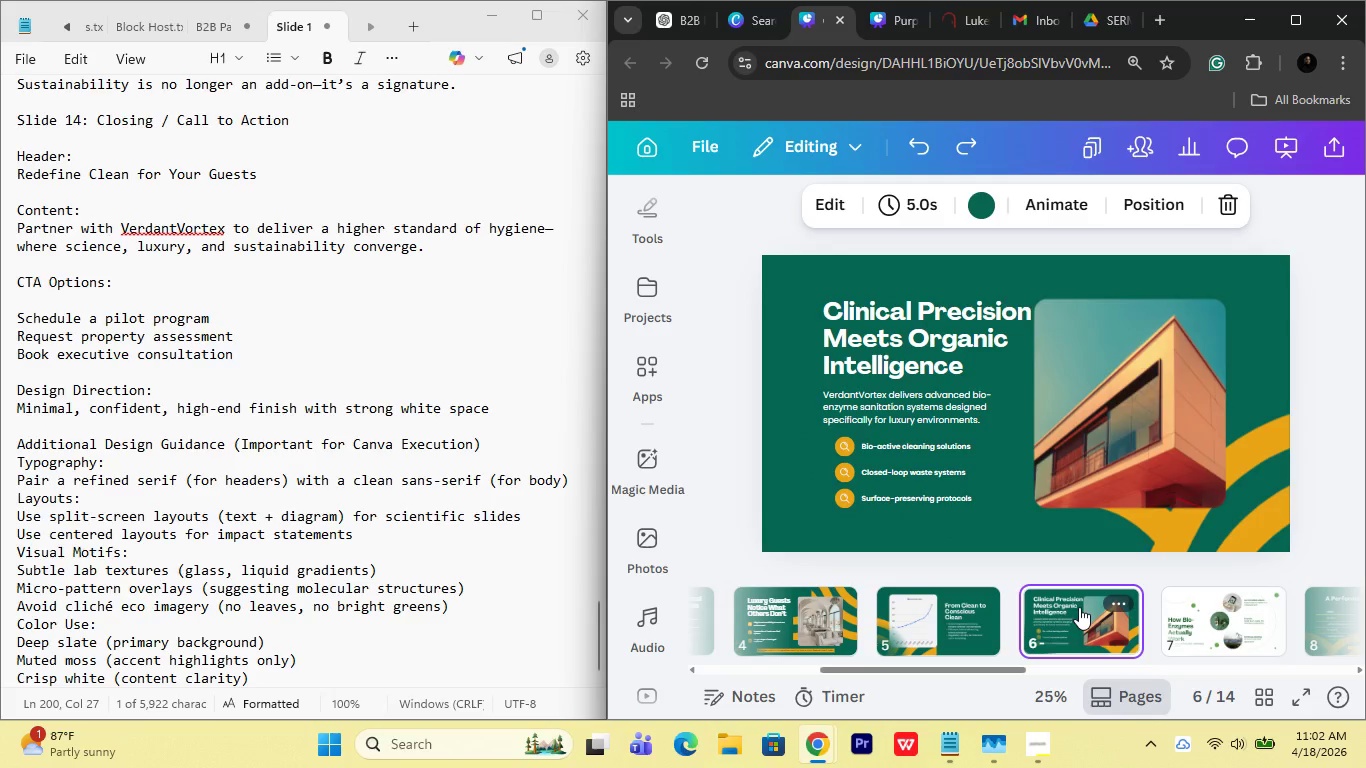 
left_click([1157, 456])
 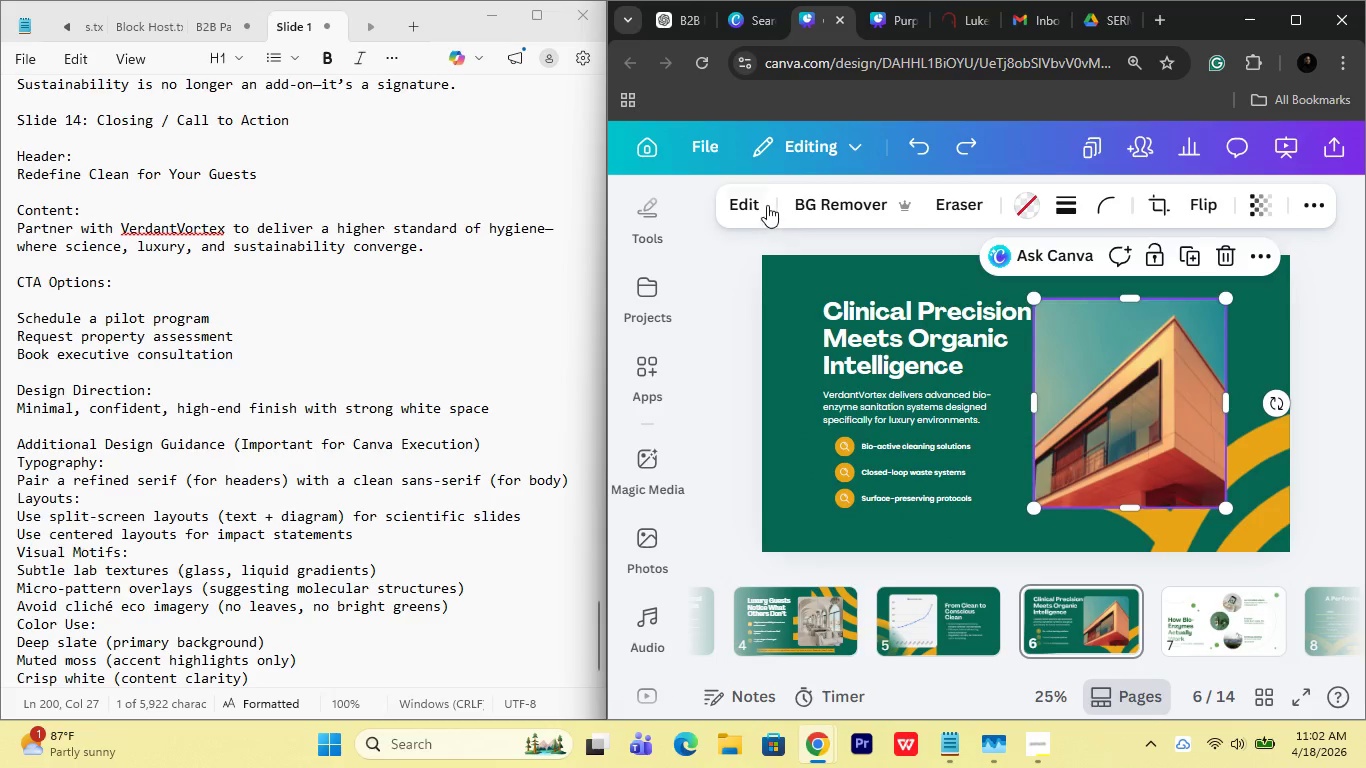 
left_click([765, 198])
 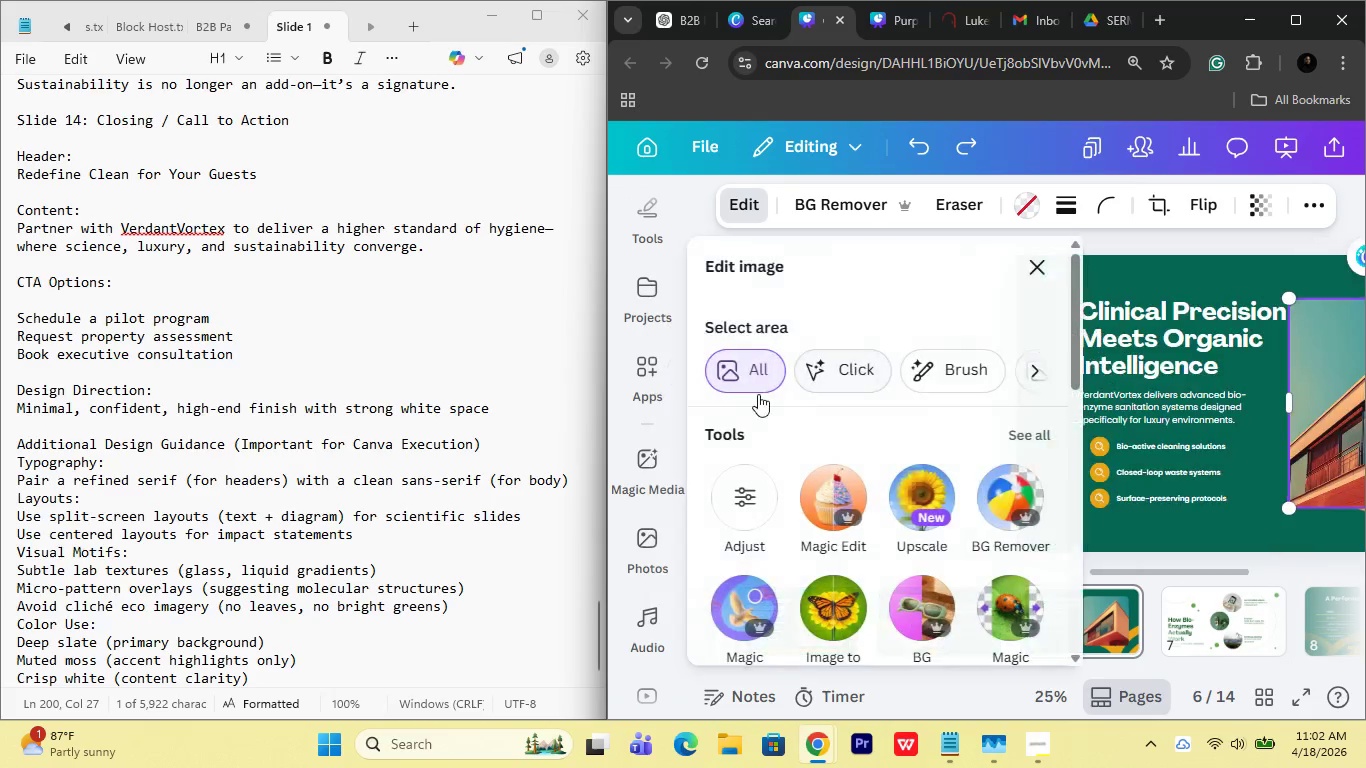 
scroll: coordinate [773, 450], scroll_direction: down, amount: 6.0
 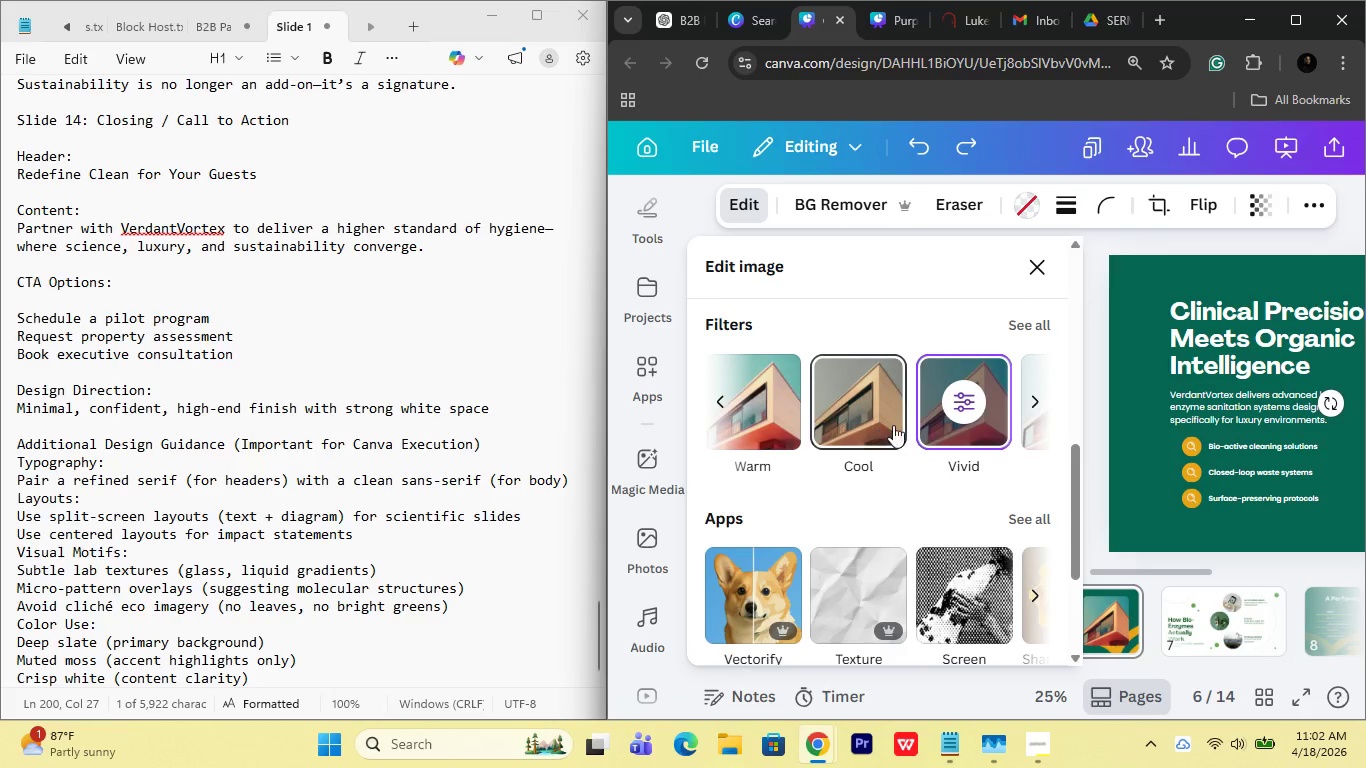 
scroll: coordinate [895, 424], scroll_direction: up, amount: 1.0
 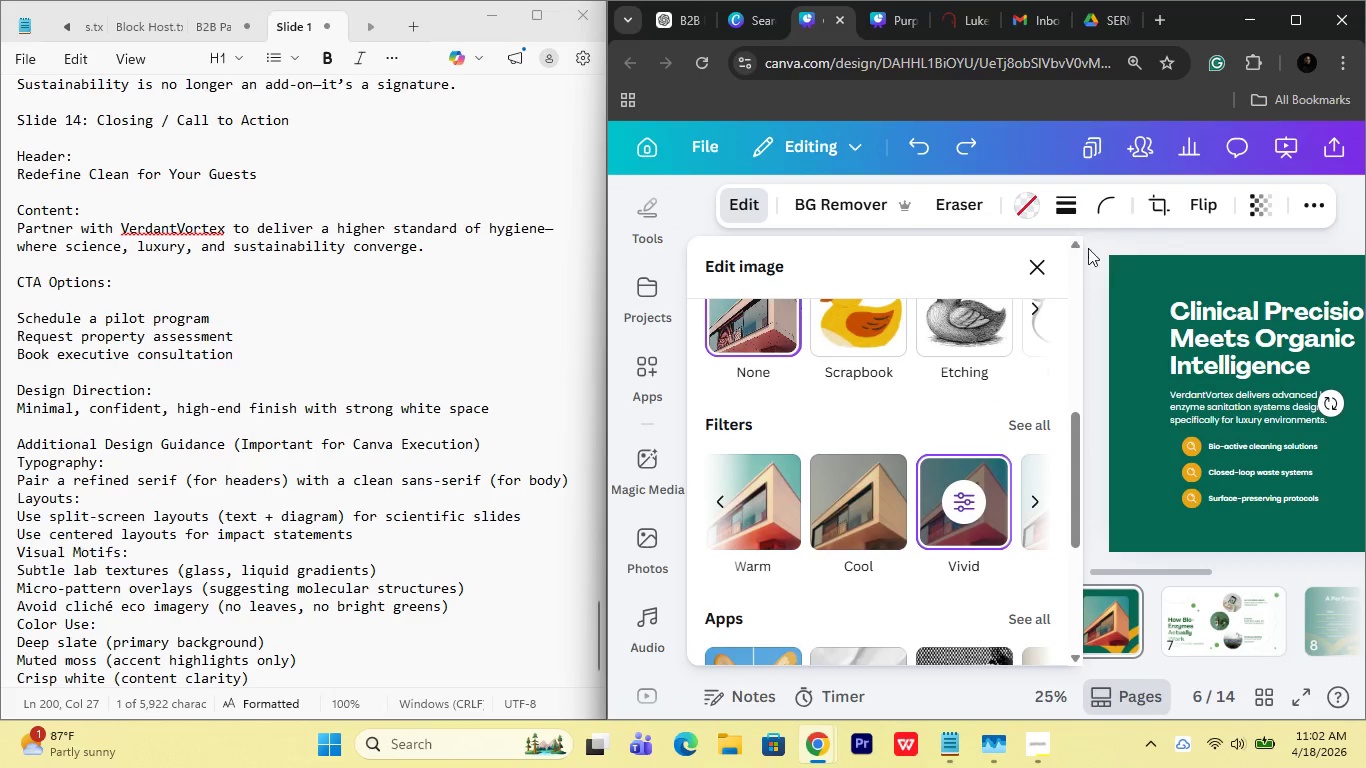 
left_click([1096, 269])
 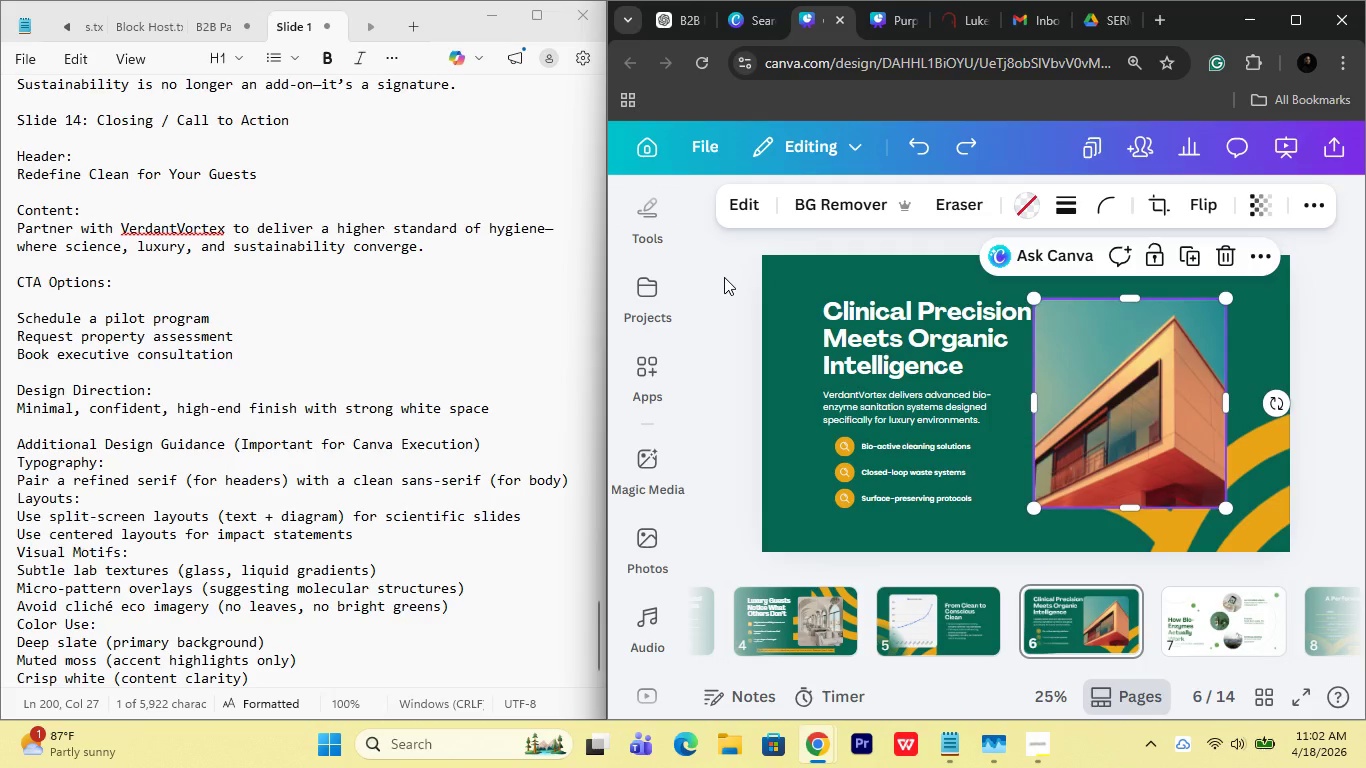 
wait(5.72)
 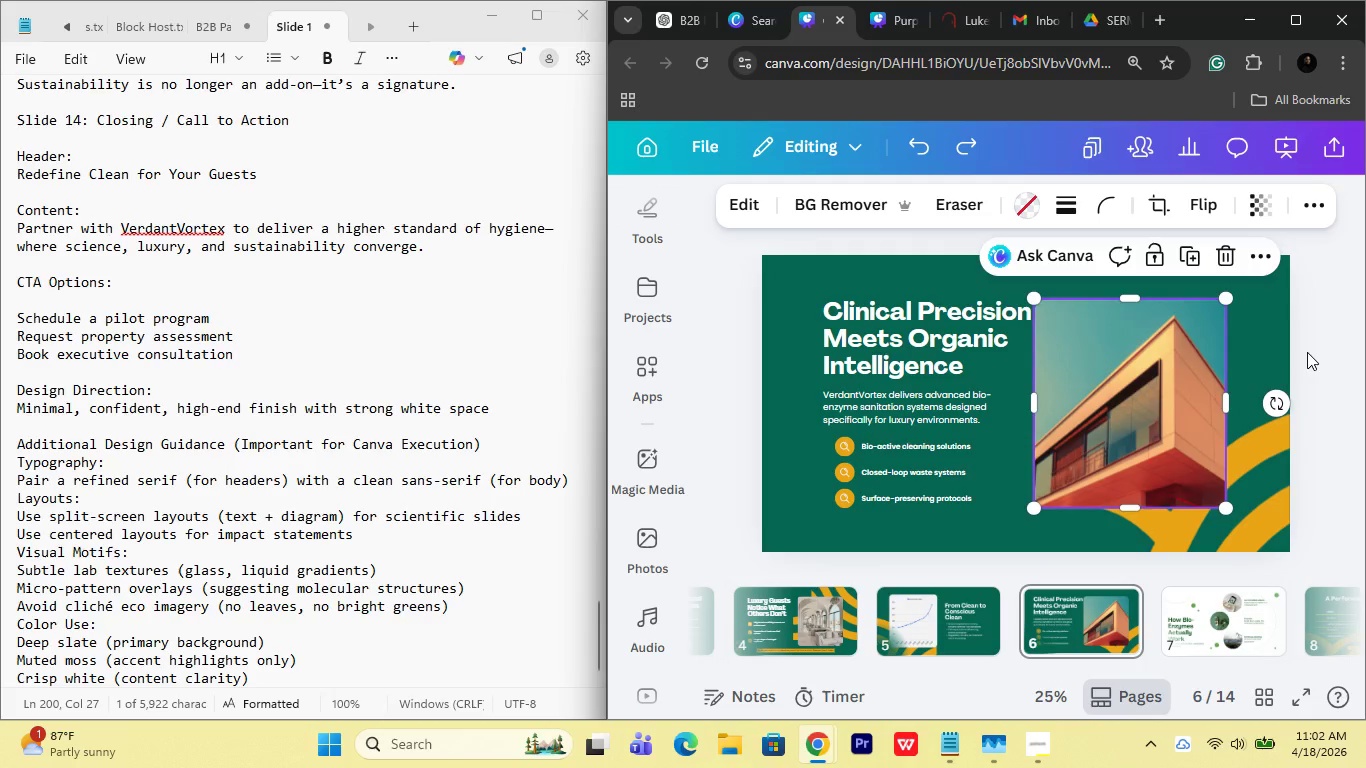 
left_click([650, 530])
 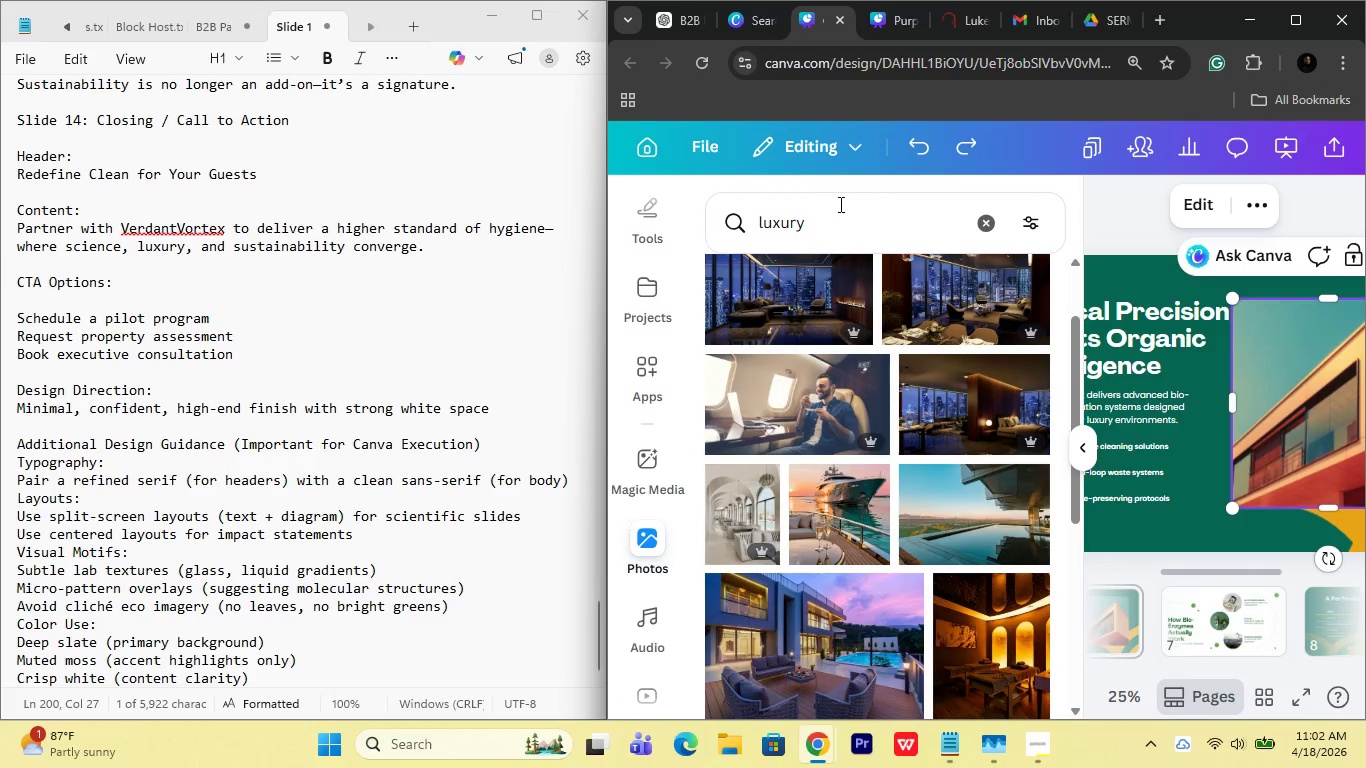 
left_click_drag(start_coordinate=[827, 210], to_coordinate=[738, 221])
 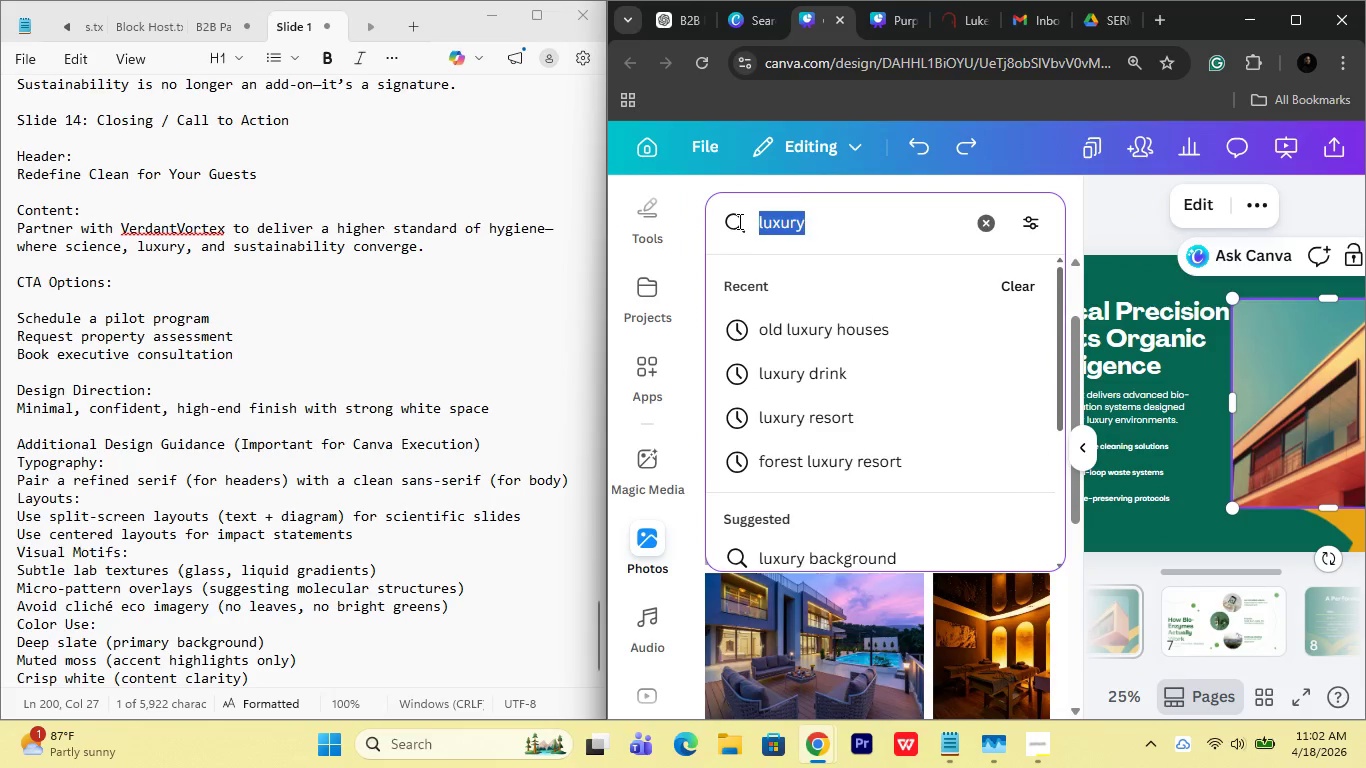 
type(organi)
 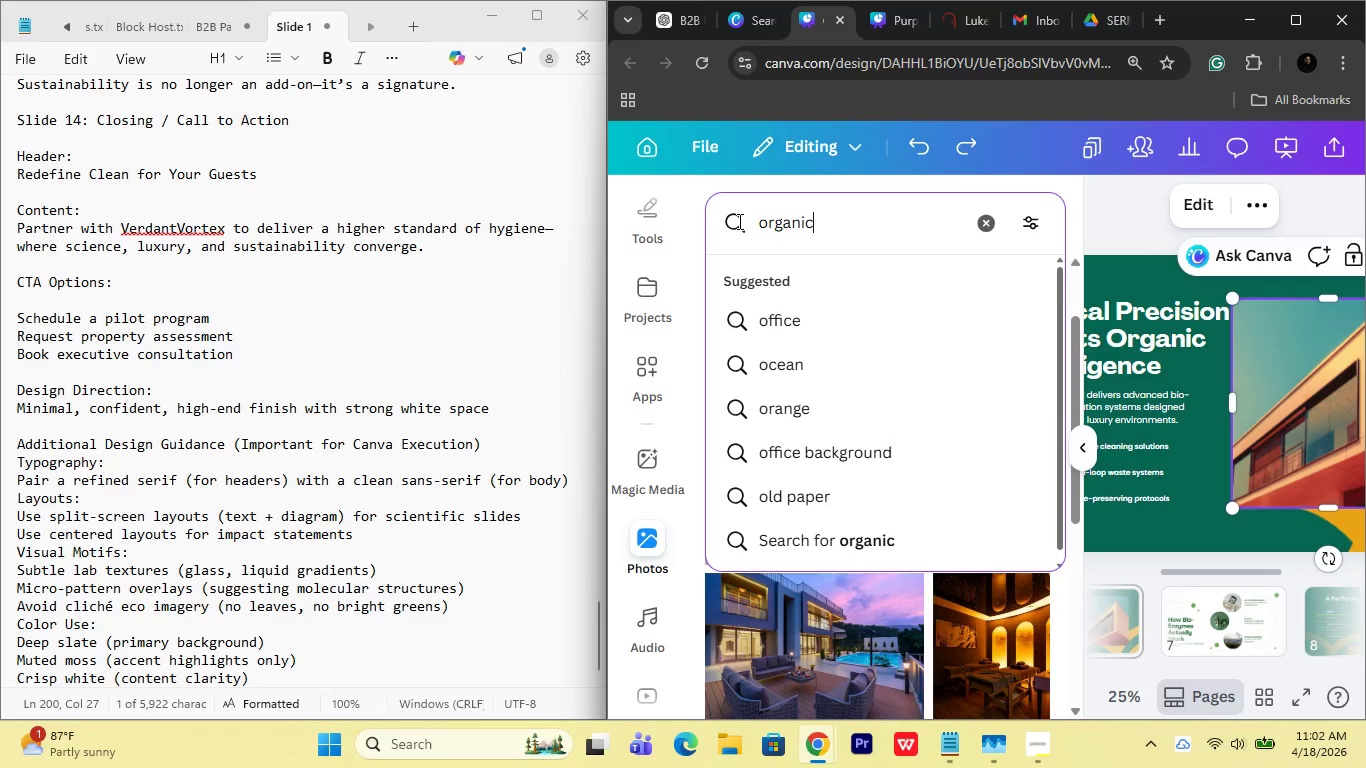 
key(Enter)
 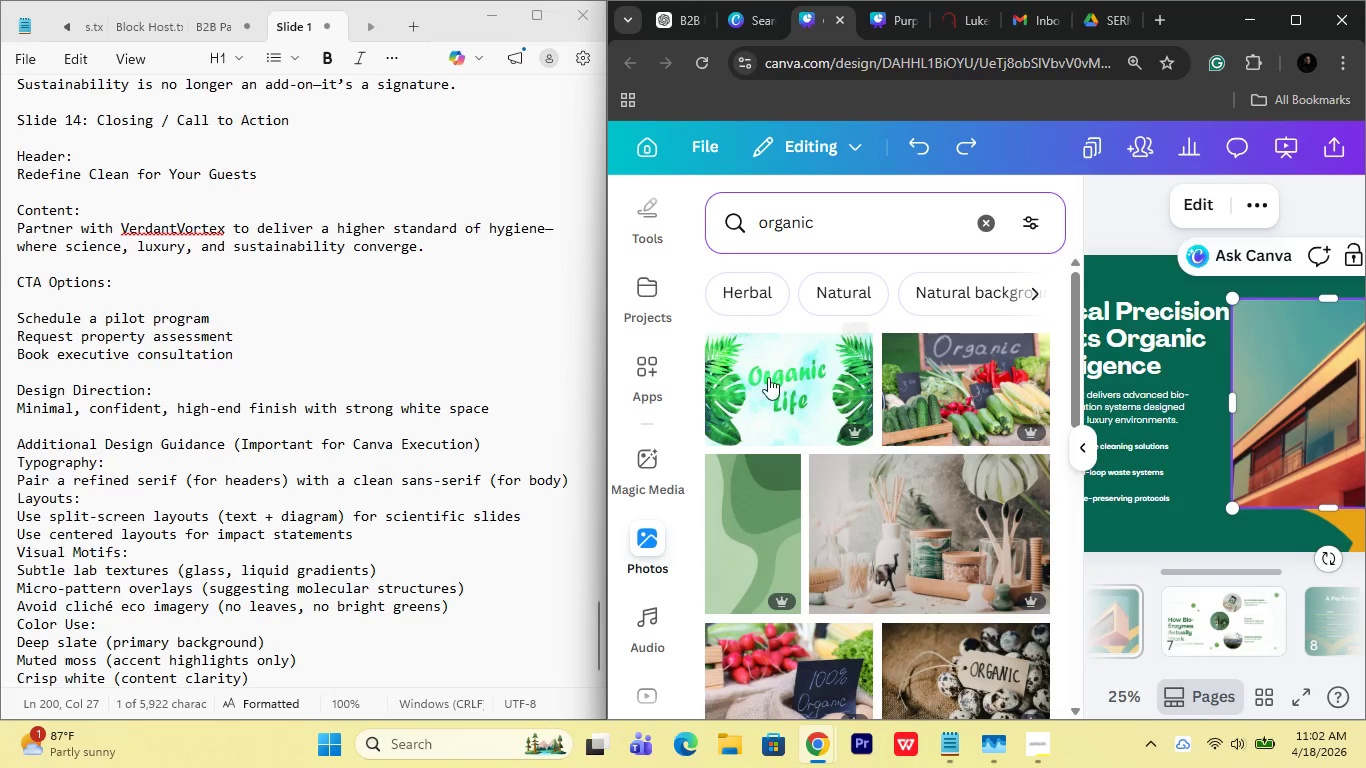 
scroll: coordinate [816, 498], scroll_direction: down, amount: 1.0
 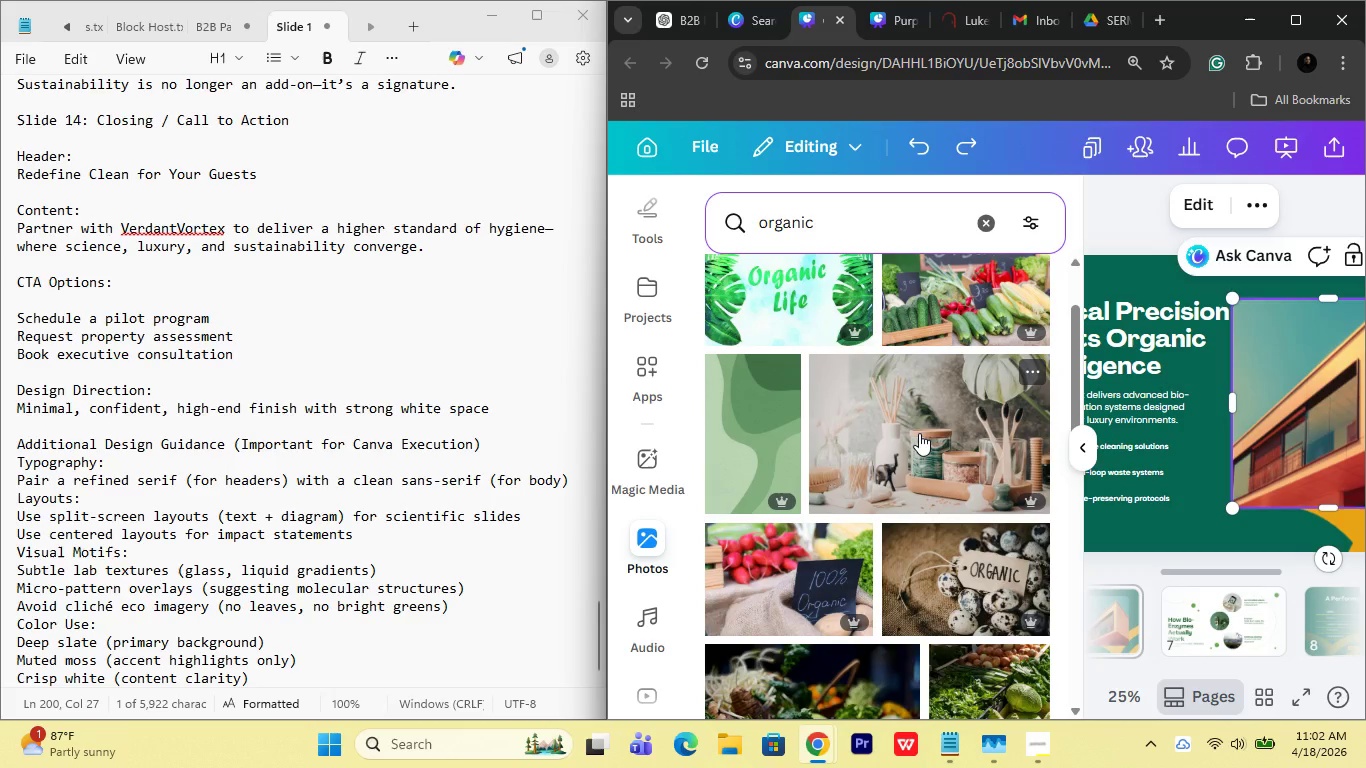 
left_click_drag(start_coordinate=[919, 433], to_coordinate=[1267, 438])
 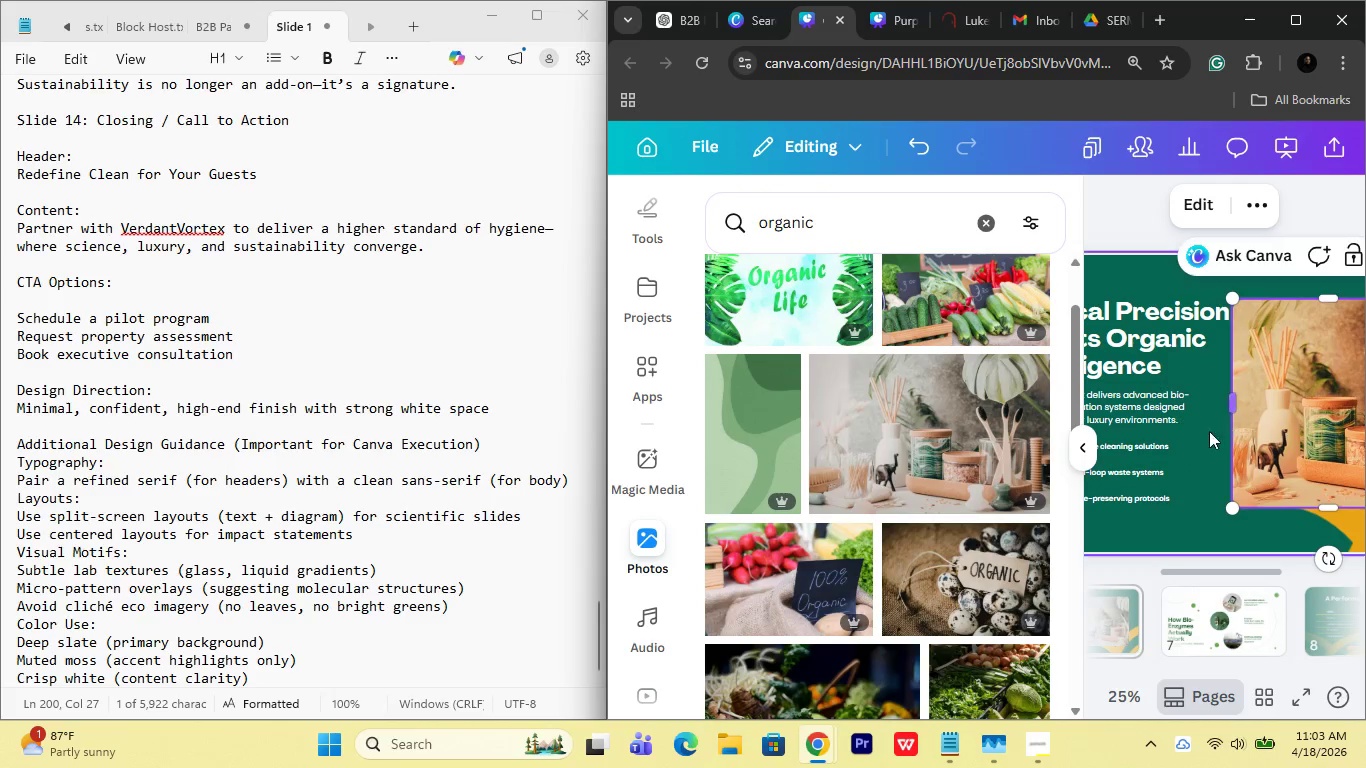 
key(Control+ControlLeft)
 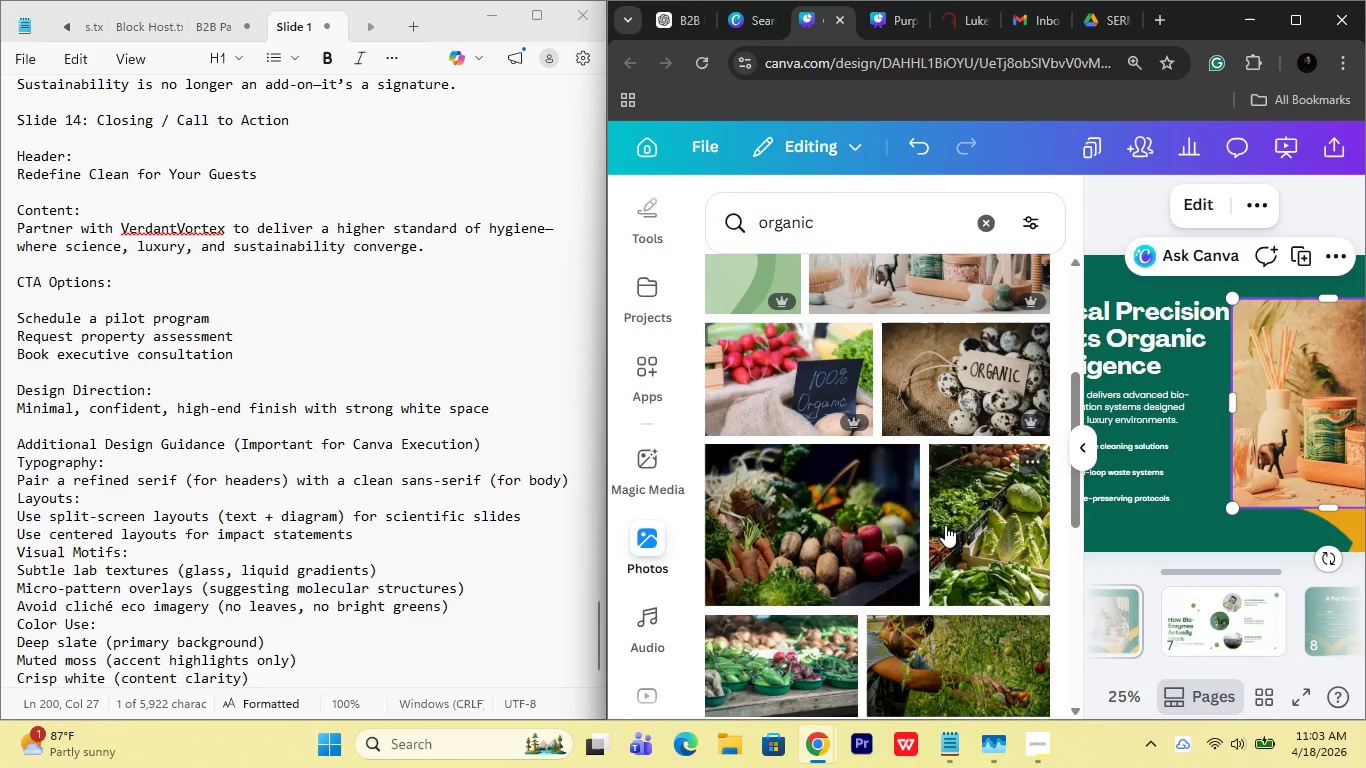 
scroll: coordinate [945, 525], scroll_direction: down, amount: 2.0
 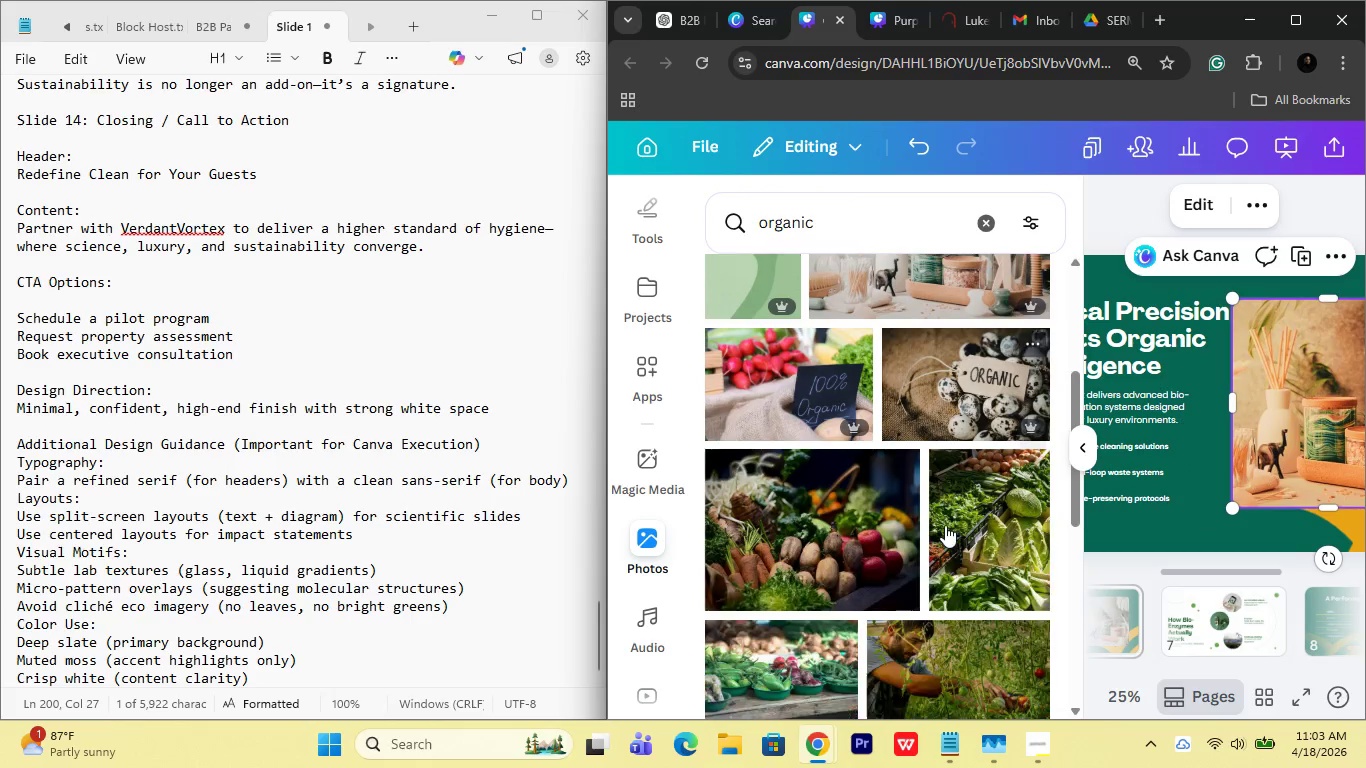 
key(Control+Z)
 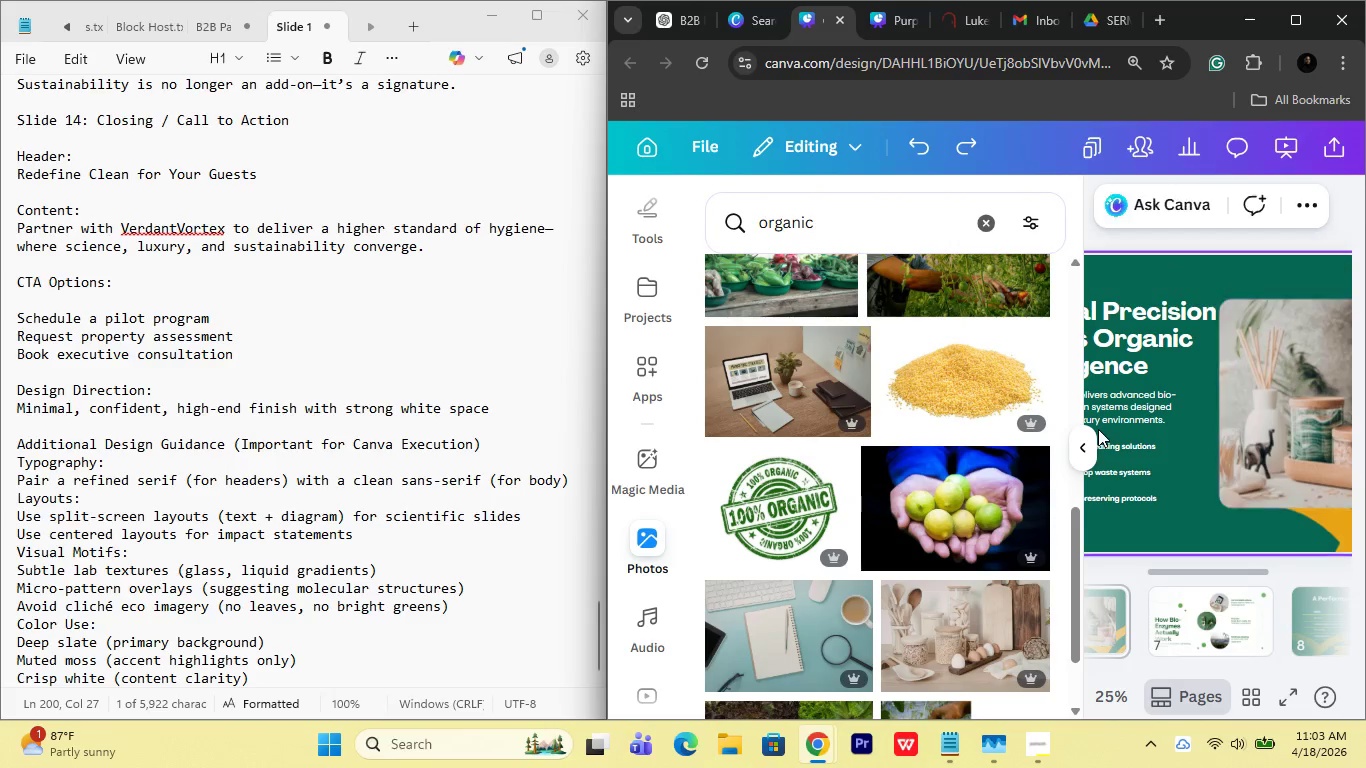 
double_click([1087, 442])
 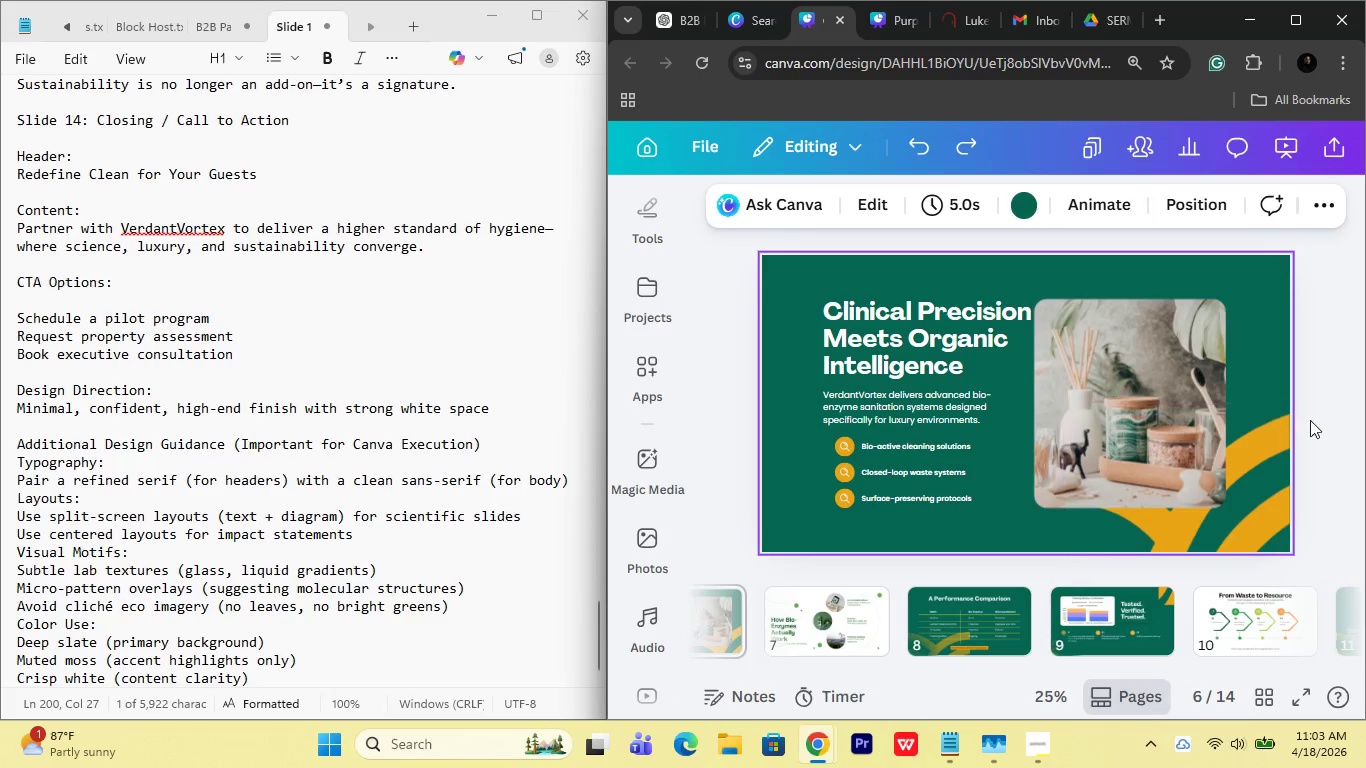 
left_click([1337, 408])
 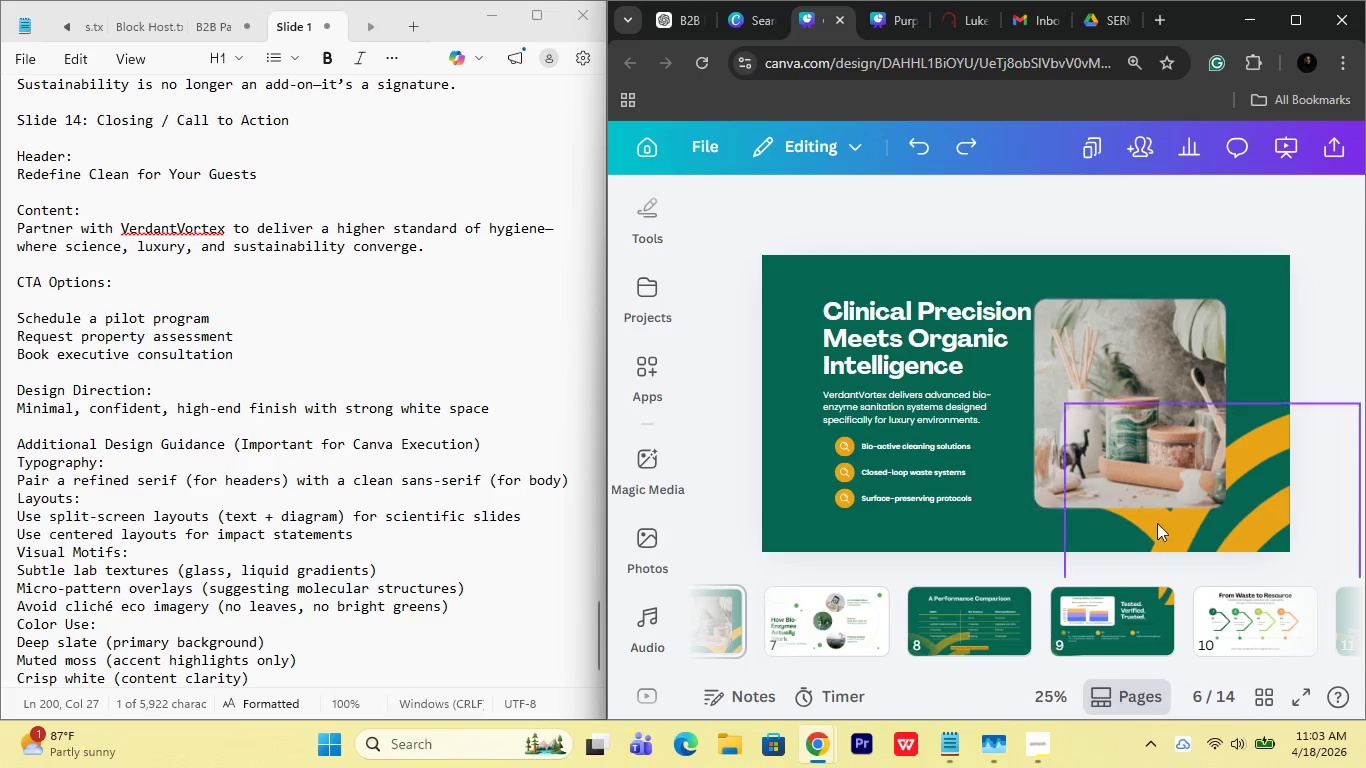 
scroll: coordinate [1077, 629], scroll_direction: down, amount: 2.0
 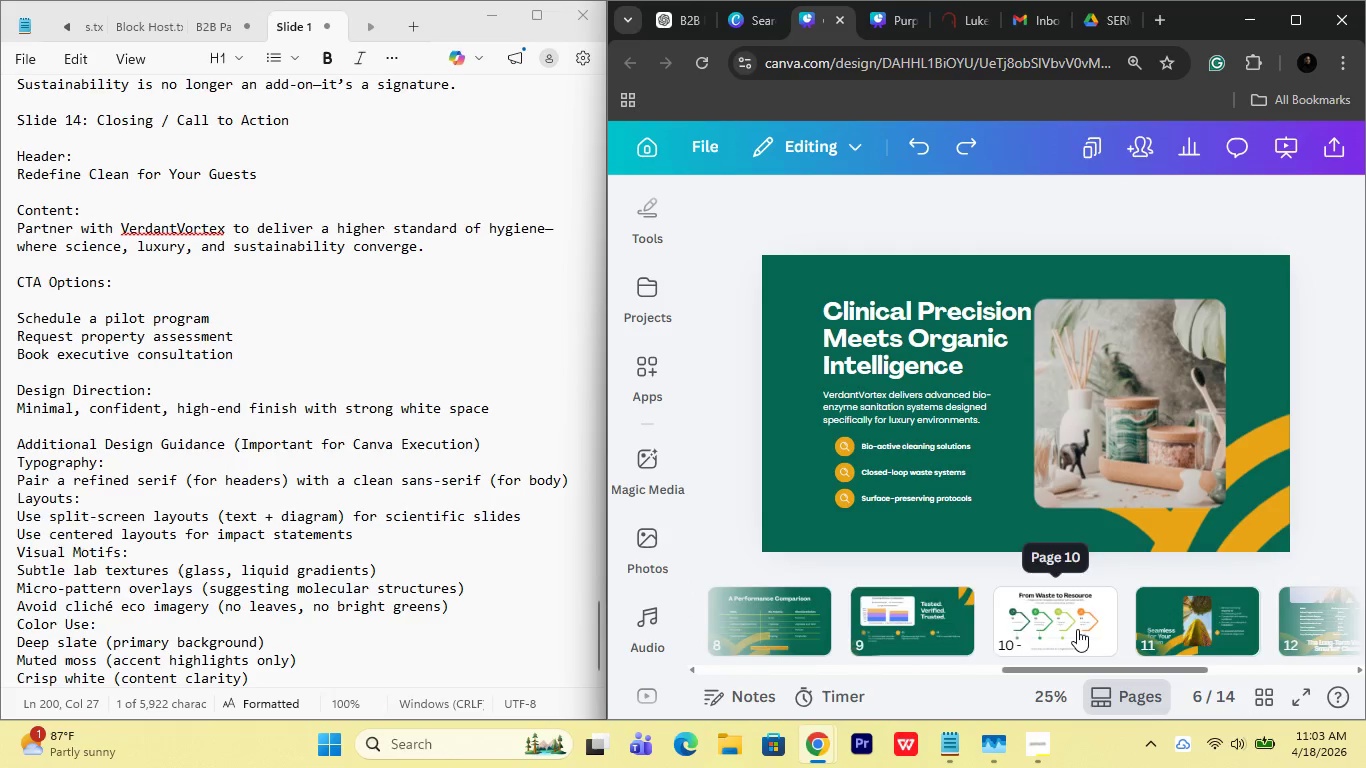 
scroll: coordinate [1070, 625], scroll_direction: up, amount: 3.0
 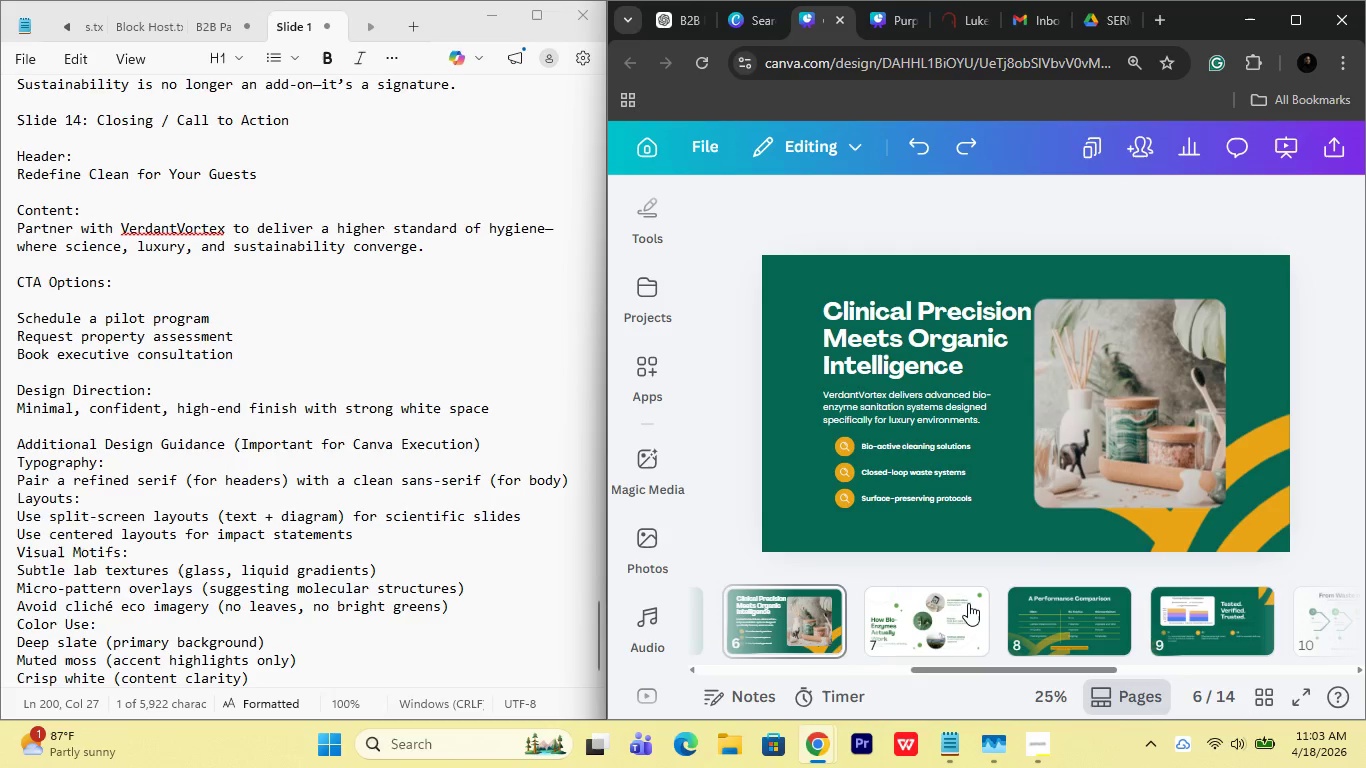 
left_click([968, 603])
 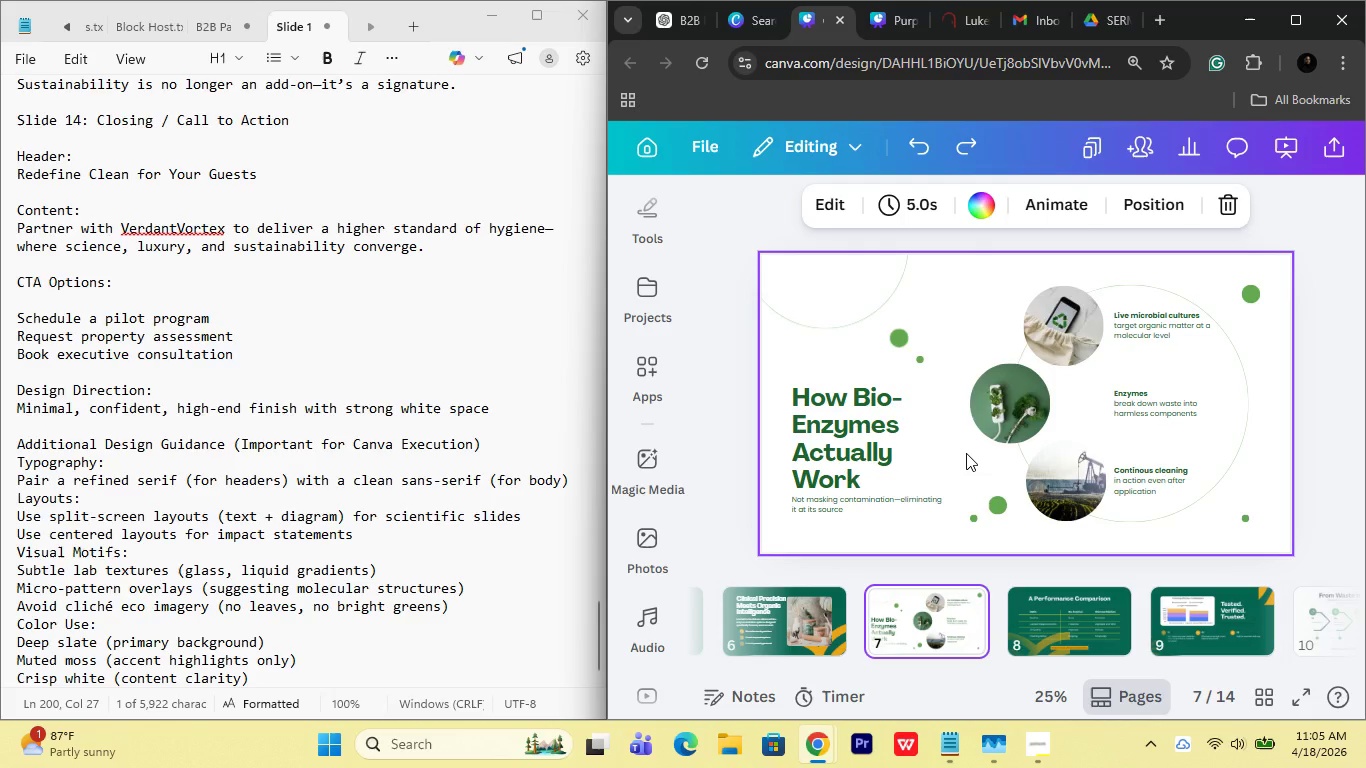 
wait(118.3)
 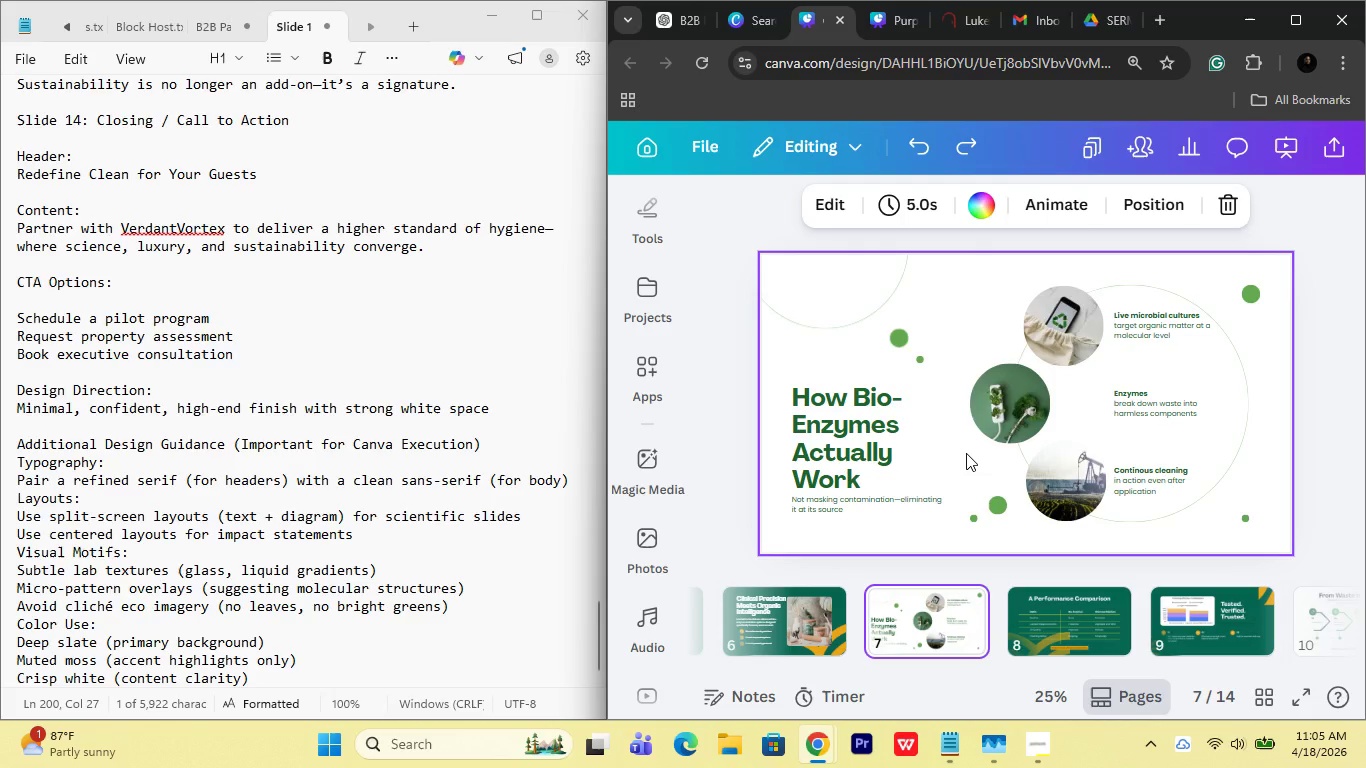 
scroll: coordinate [957, 464], scroll_direction: down, amount: 1.0
 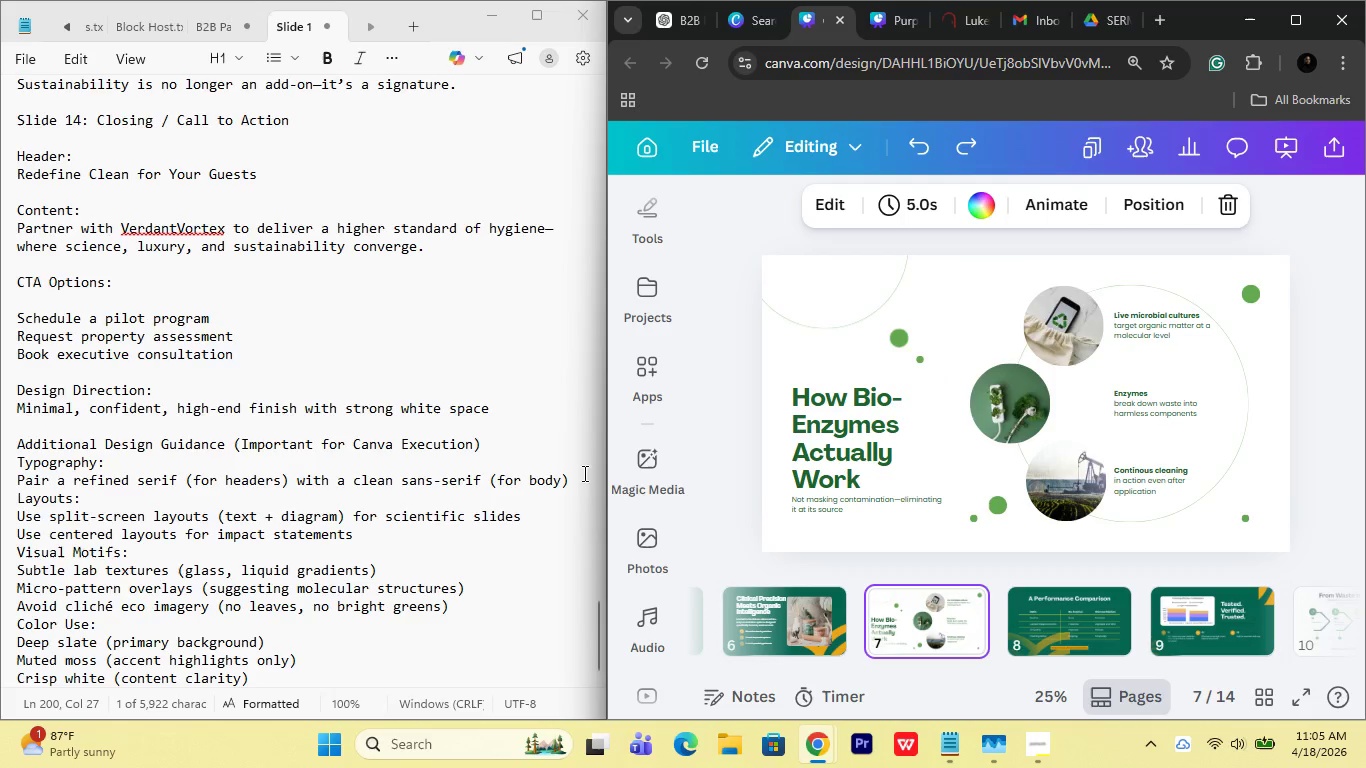 
scroll: coordinate [404, 497], scroll_direction: up, amount: 1.0
 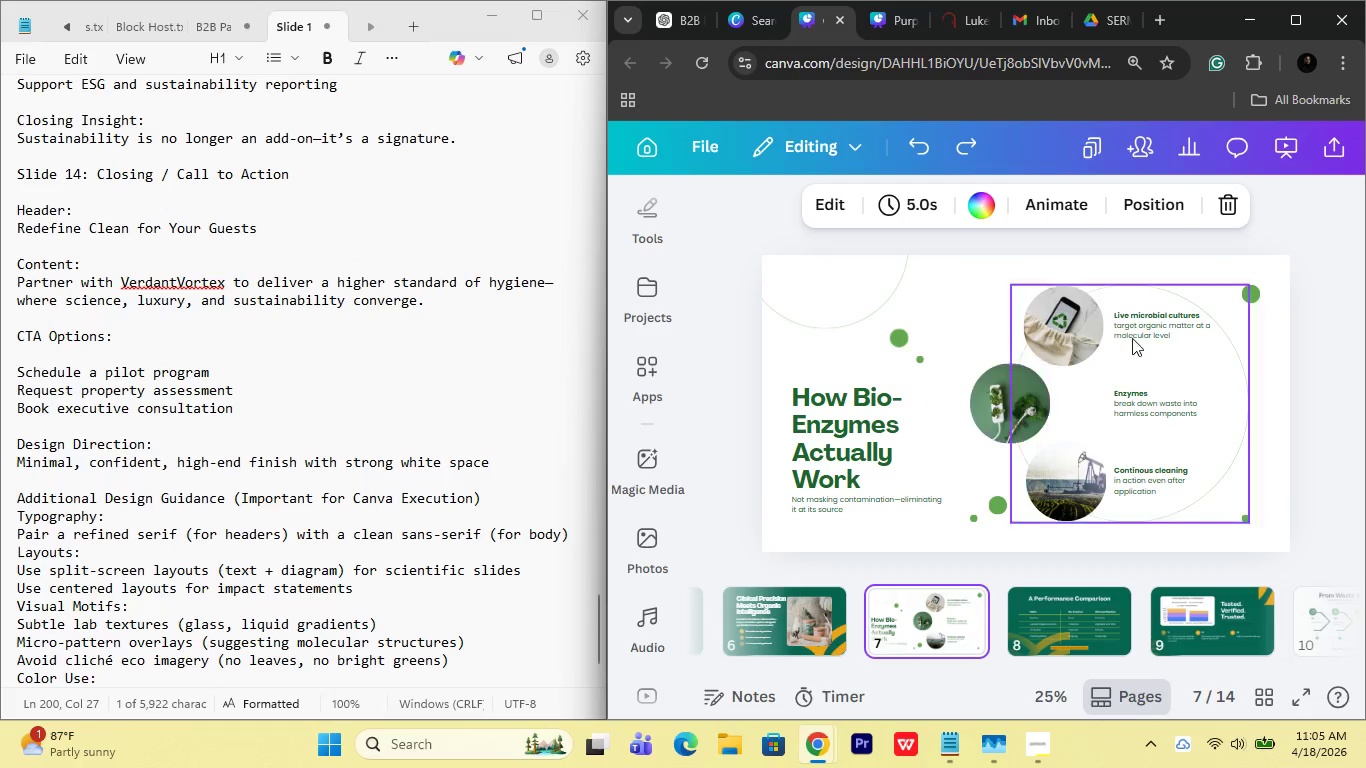 
left_click([1199, 316])
 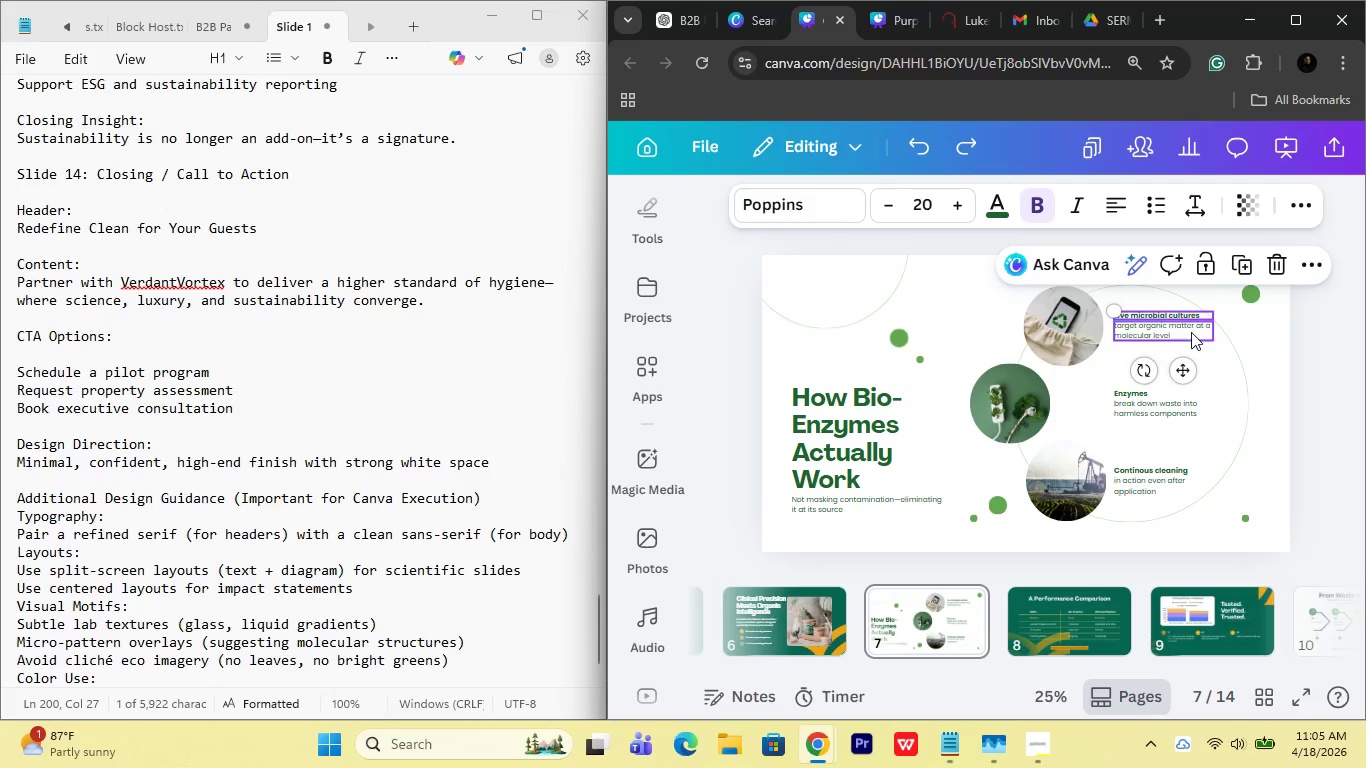 
left_click([1191, 332])
 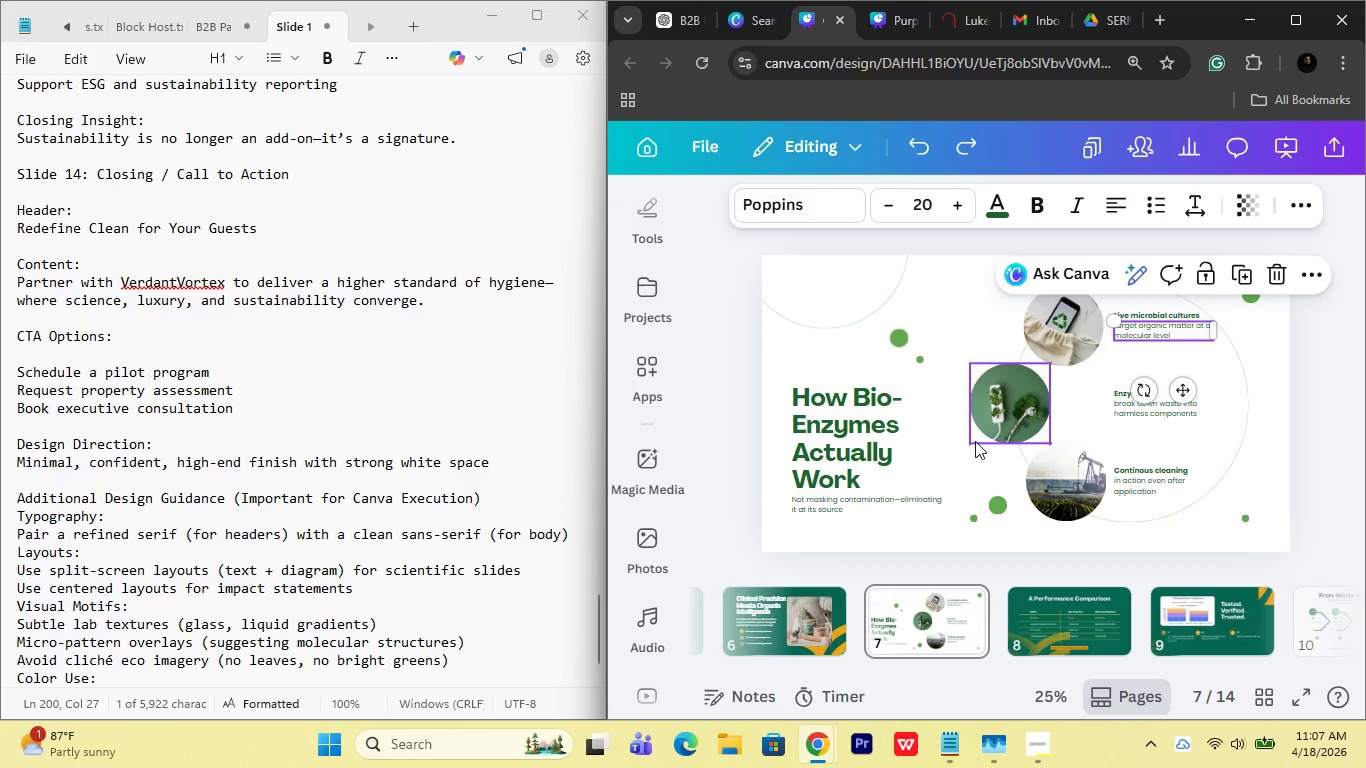 
wait(118.58)
 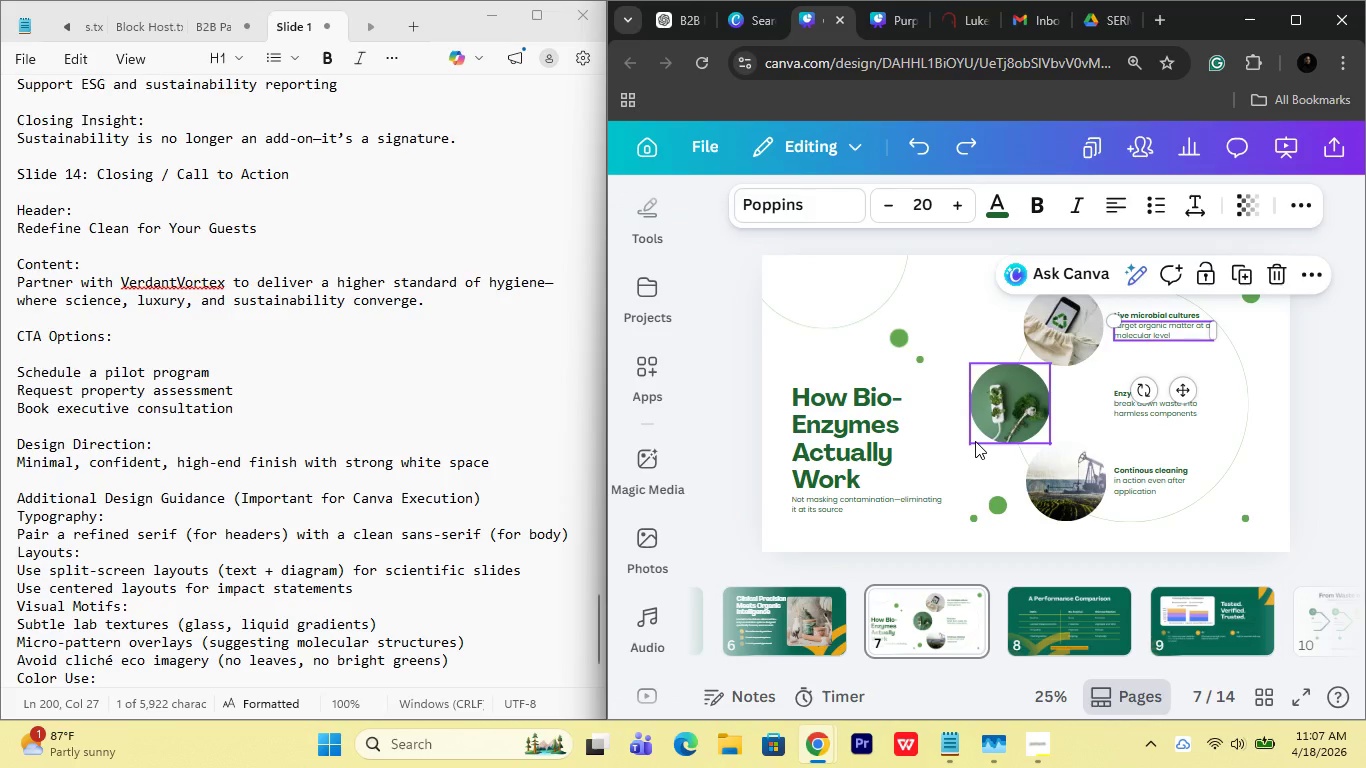 
left_click([1045, 335])
 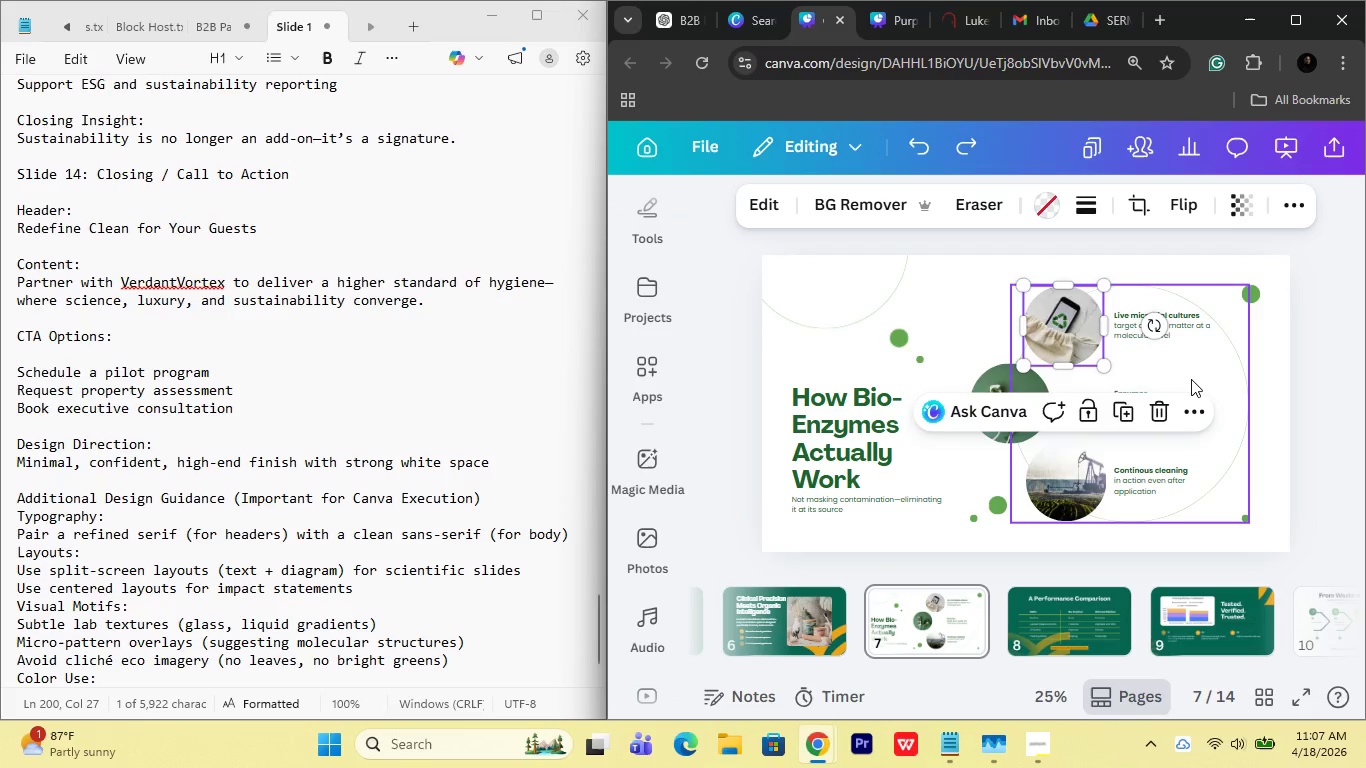 
left_click([1191, 379])
 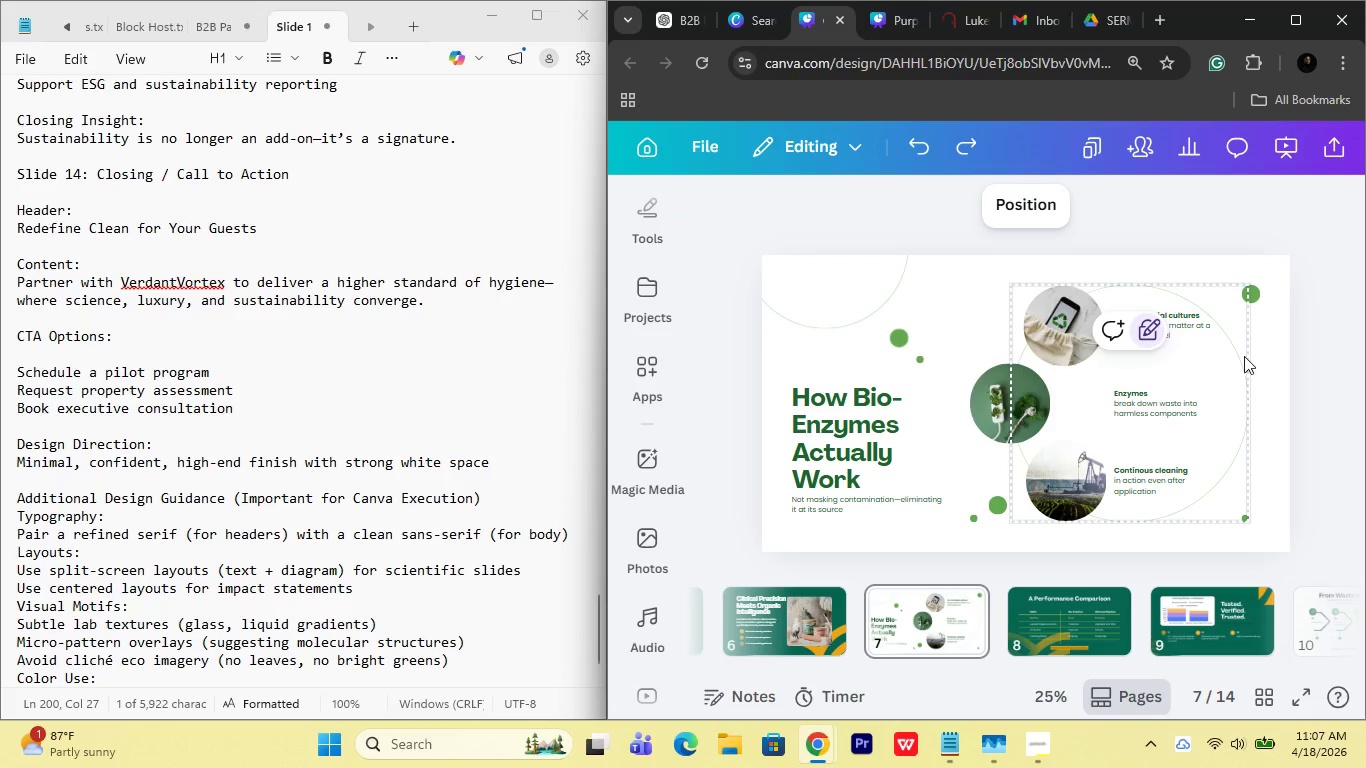 
left_click([1247, 352])
 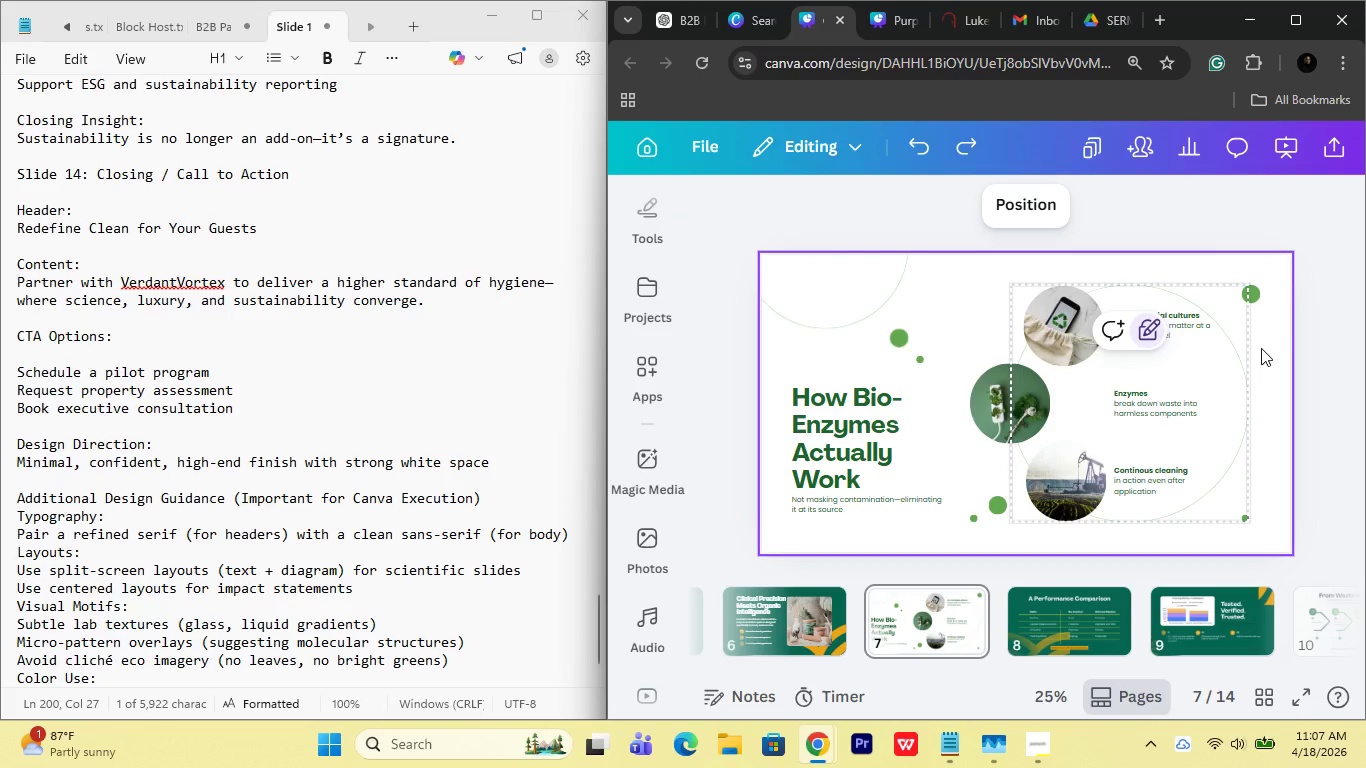 
left_click([1261, 348])
 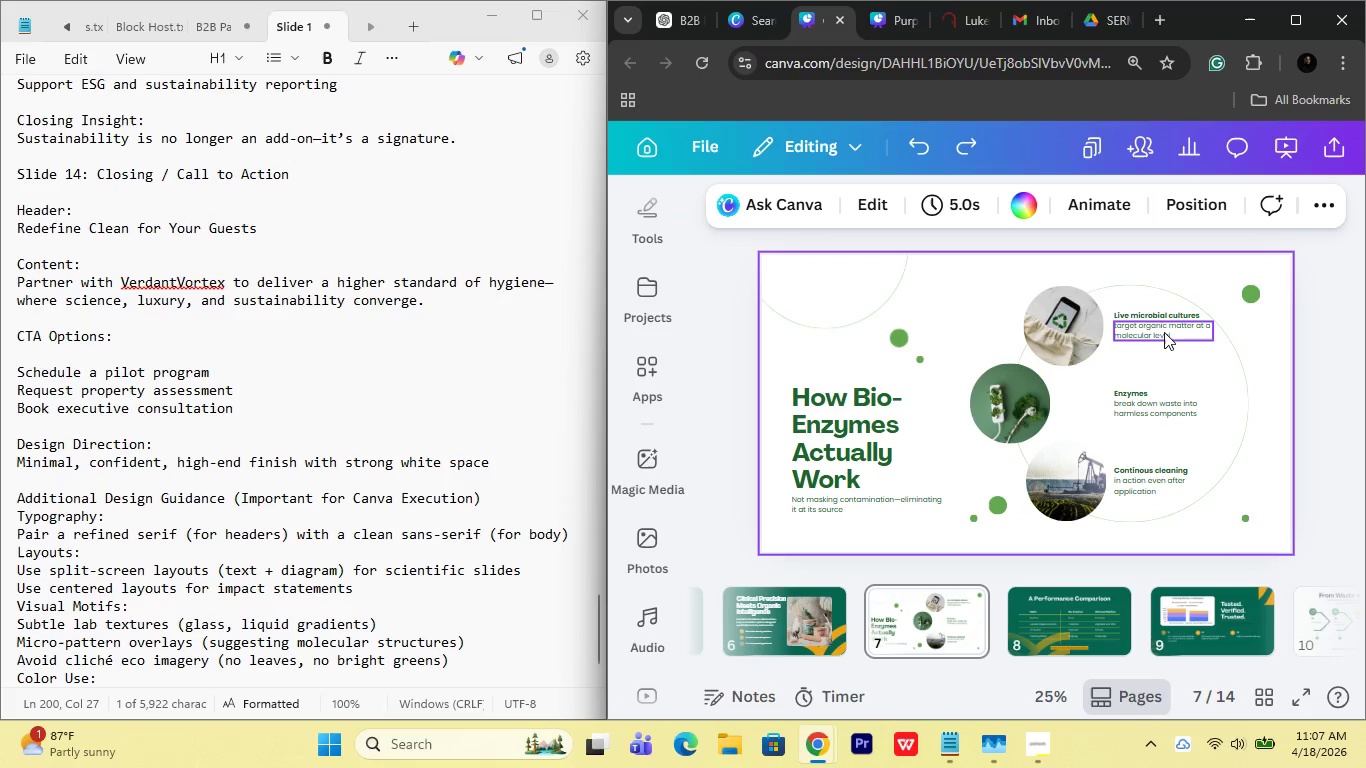 
mouse_move([882, 313])
 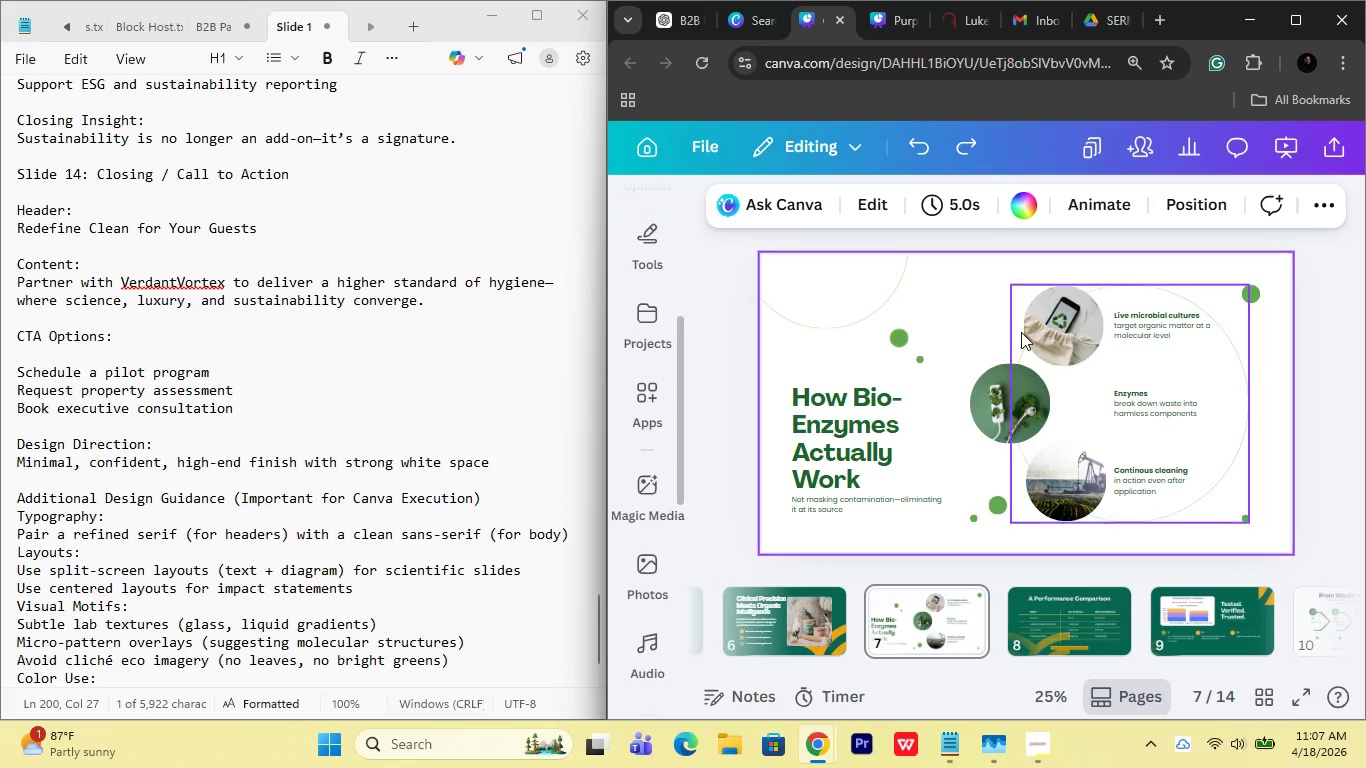 
left_click([1079, 339])
 